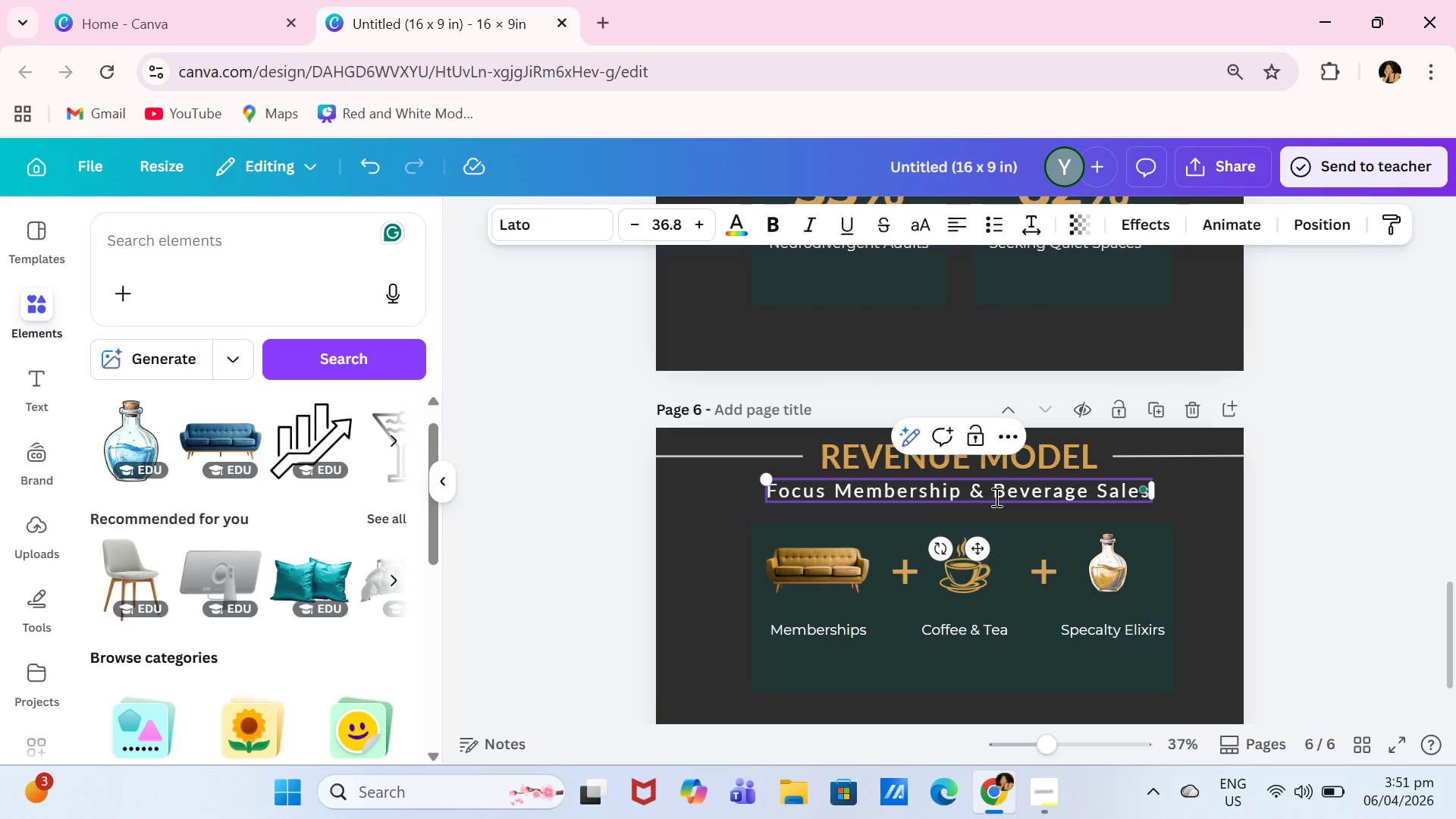 
type(Premium )
 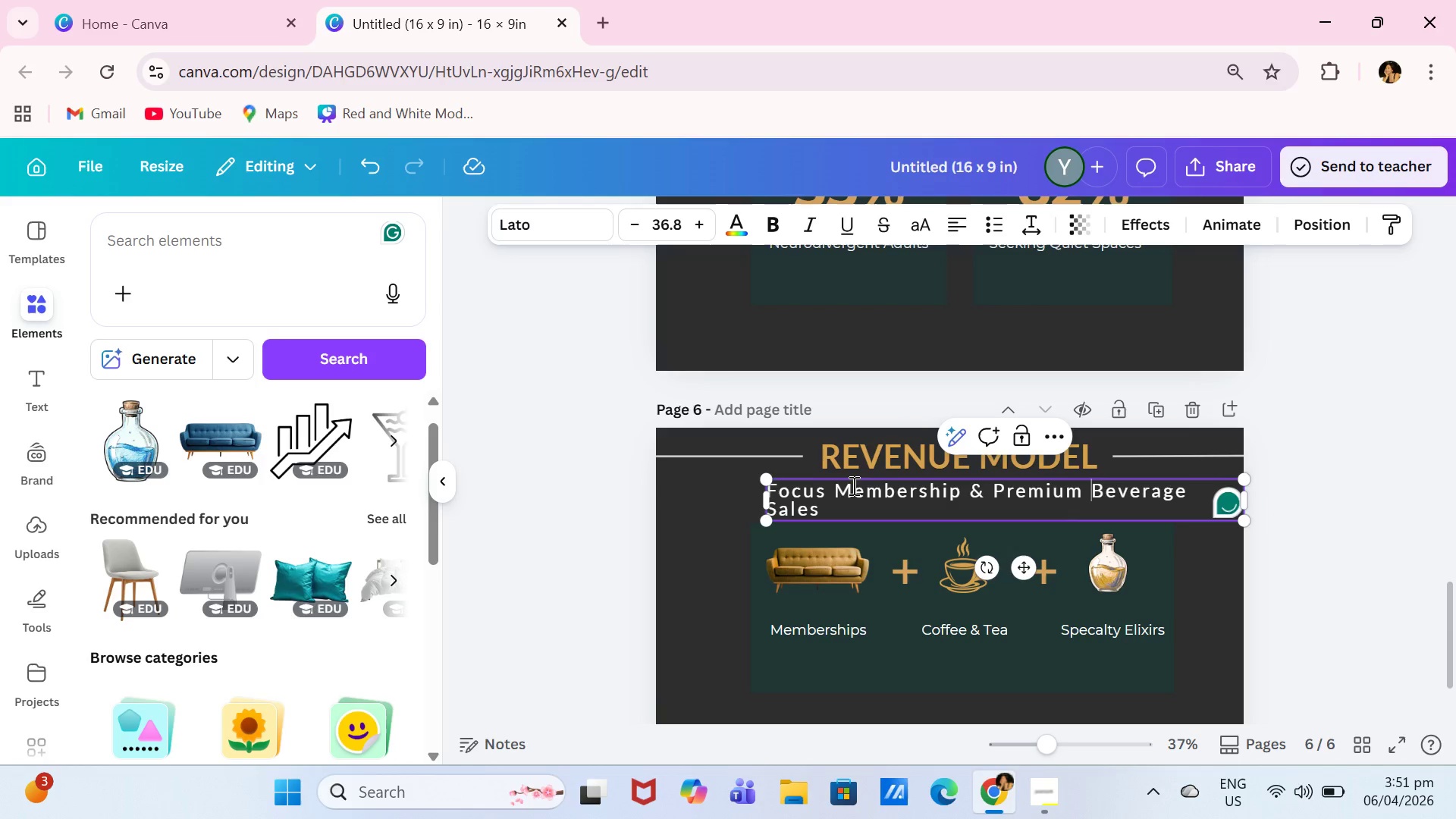 
left_click_drag(start_coordinate=[765, 500], to_coordinate=[701, 498])
 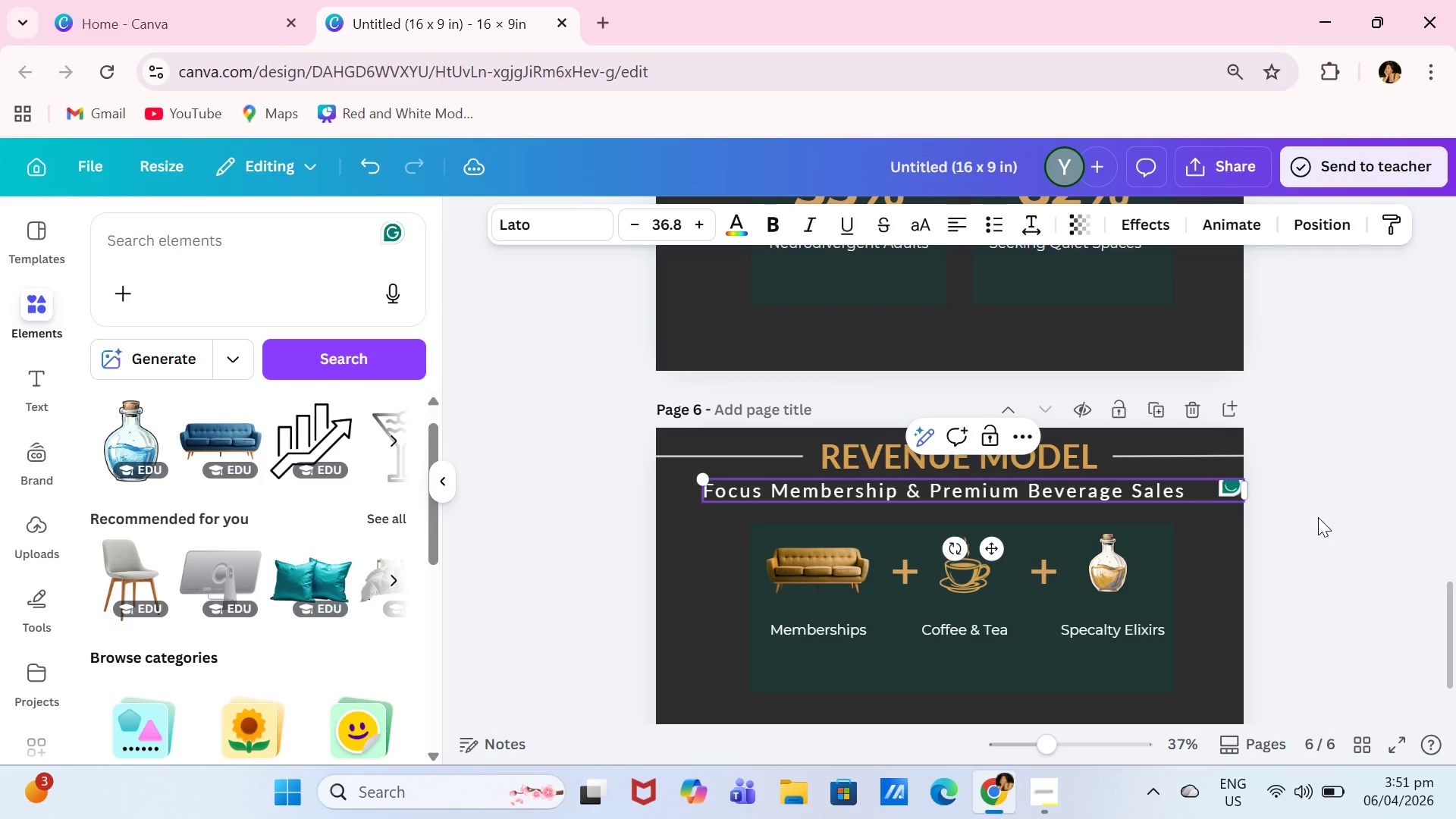 
left_click([1329, 522])
 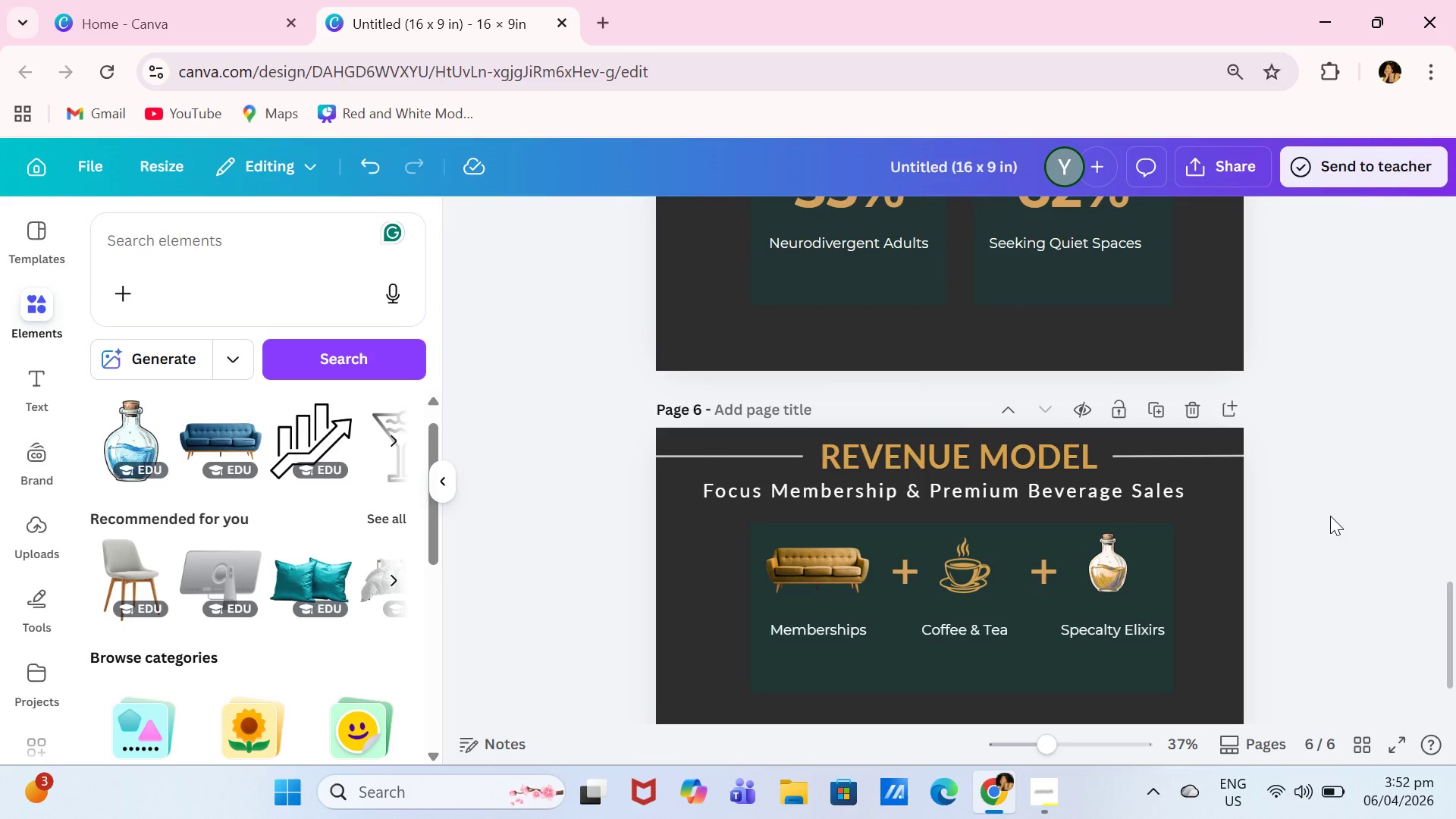 
wait(6.22)
 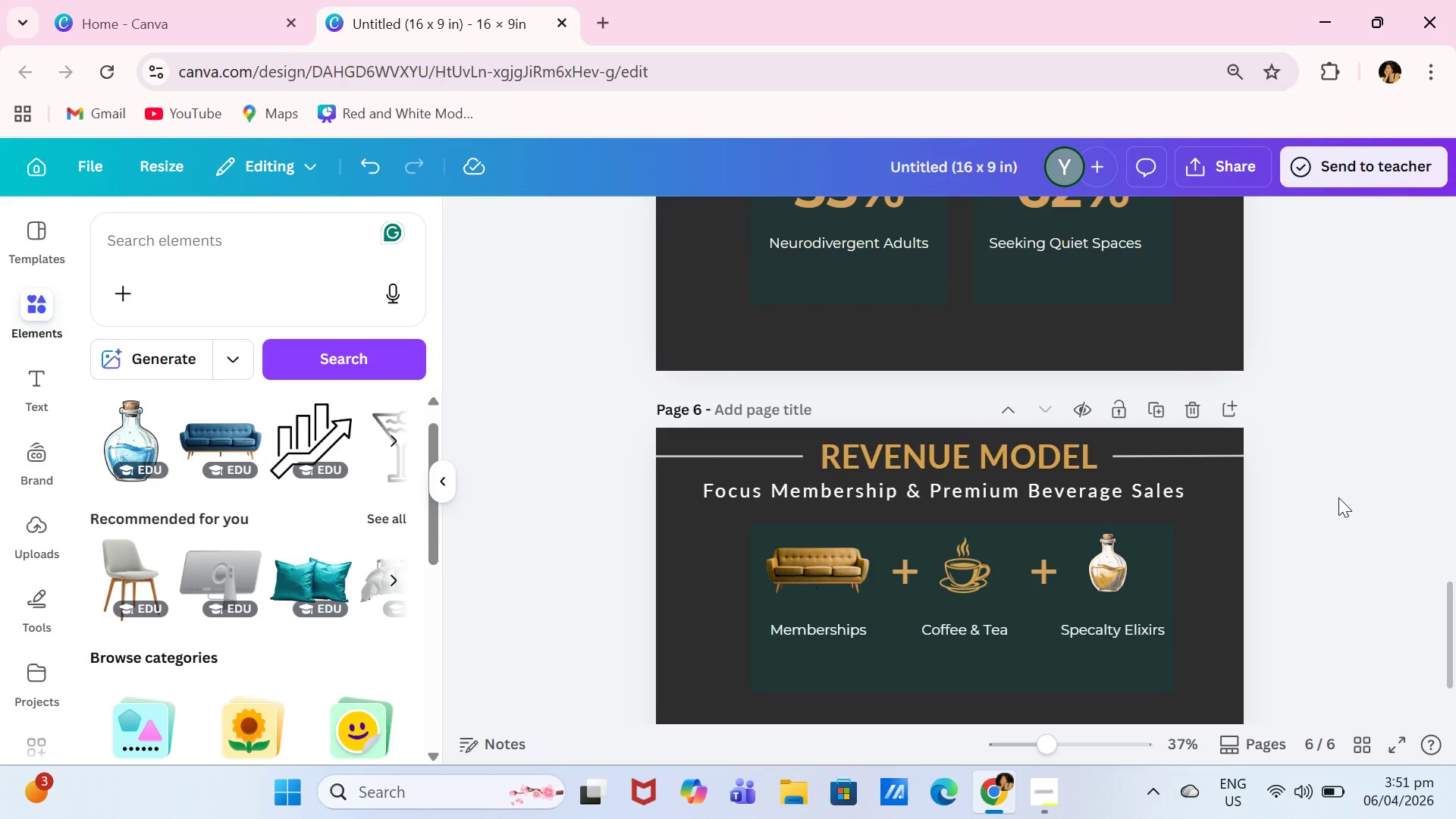 
scroll: coordinate [1330, 522], scroll_direction: down, amount: 3.0
 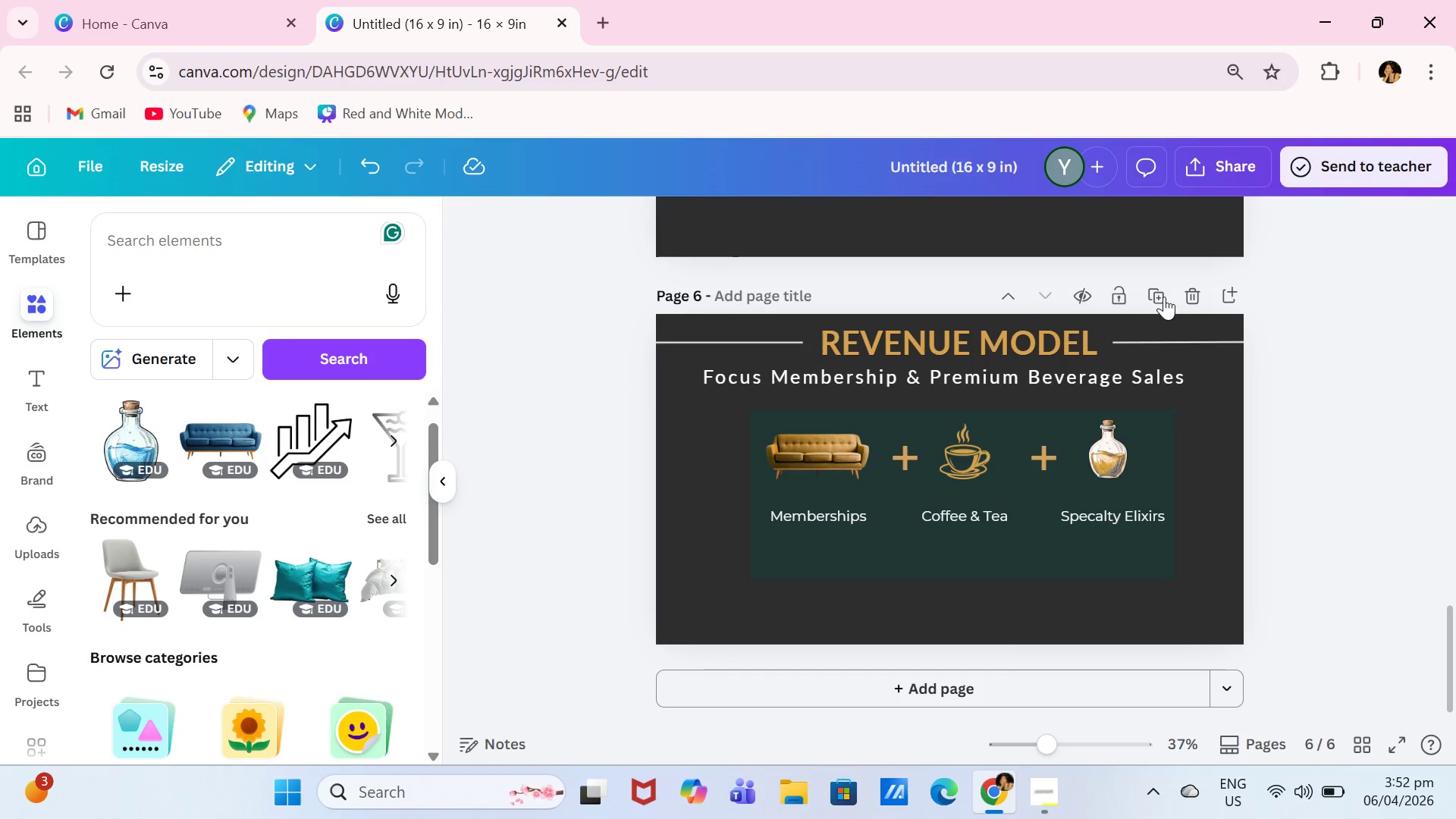 
left_click([1159, 302])
 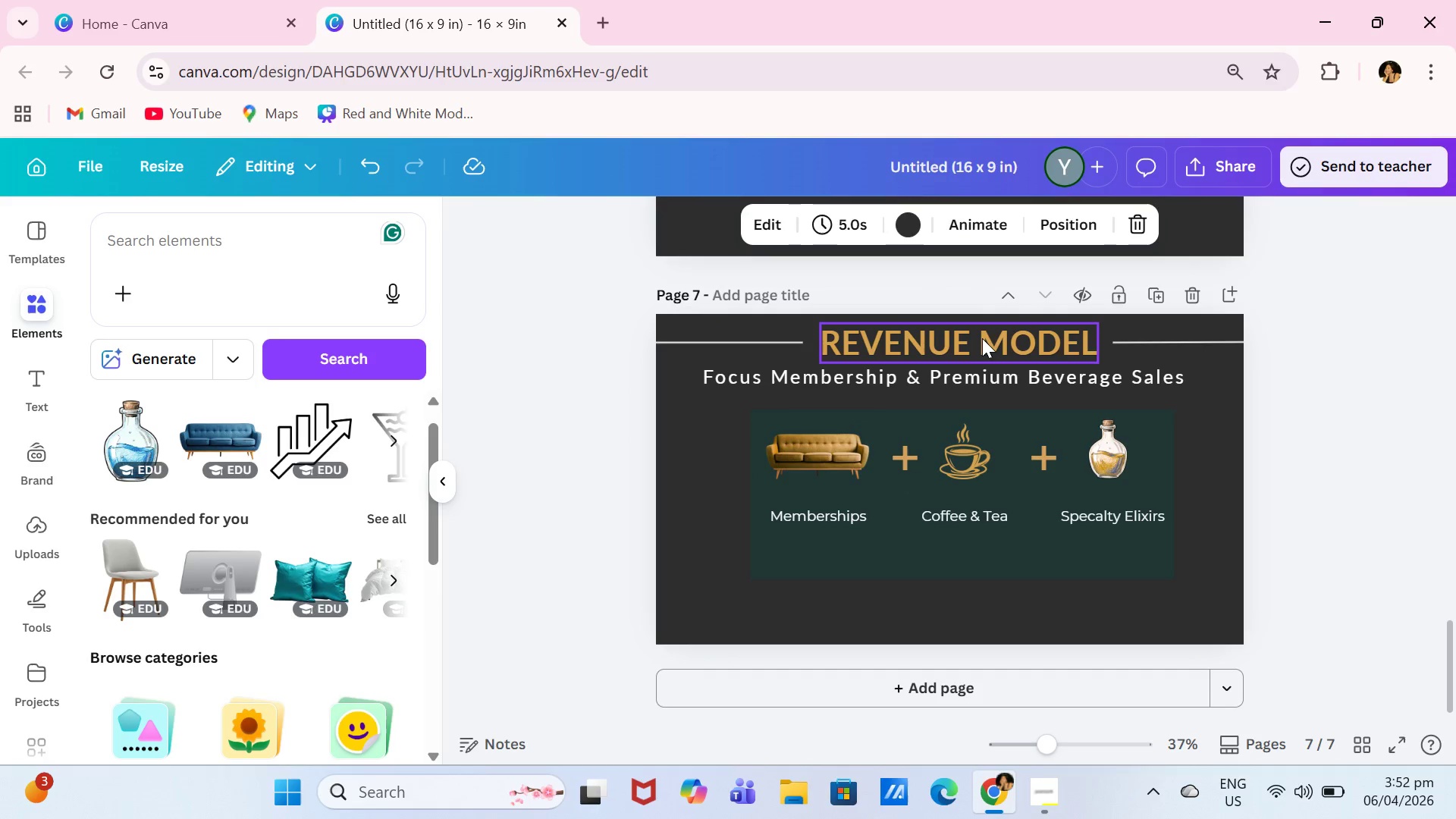 
double_click([983, 337])
 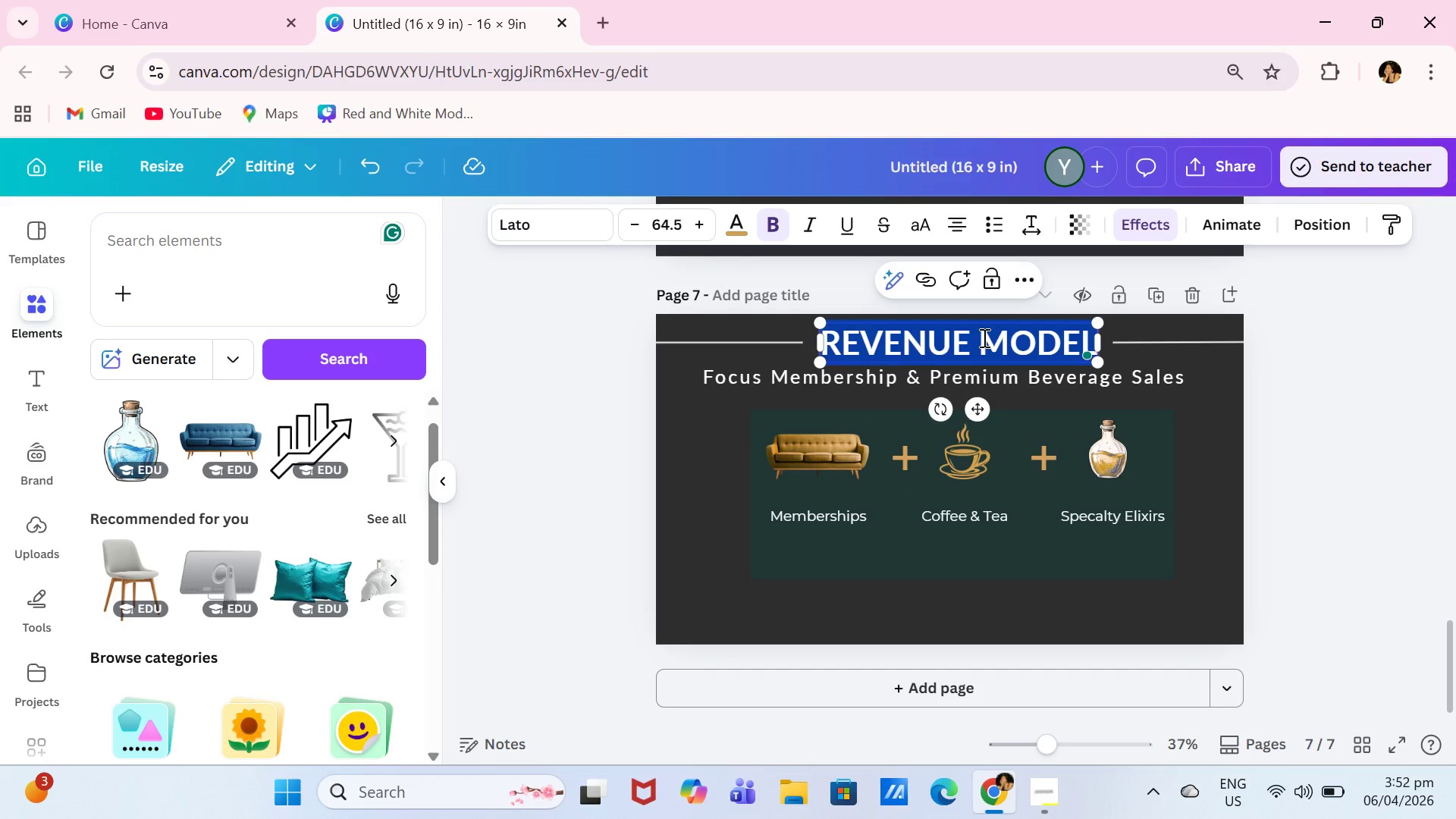 
type(THE ASK)
 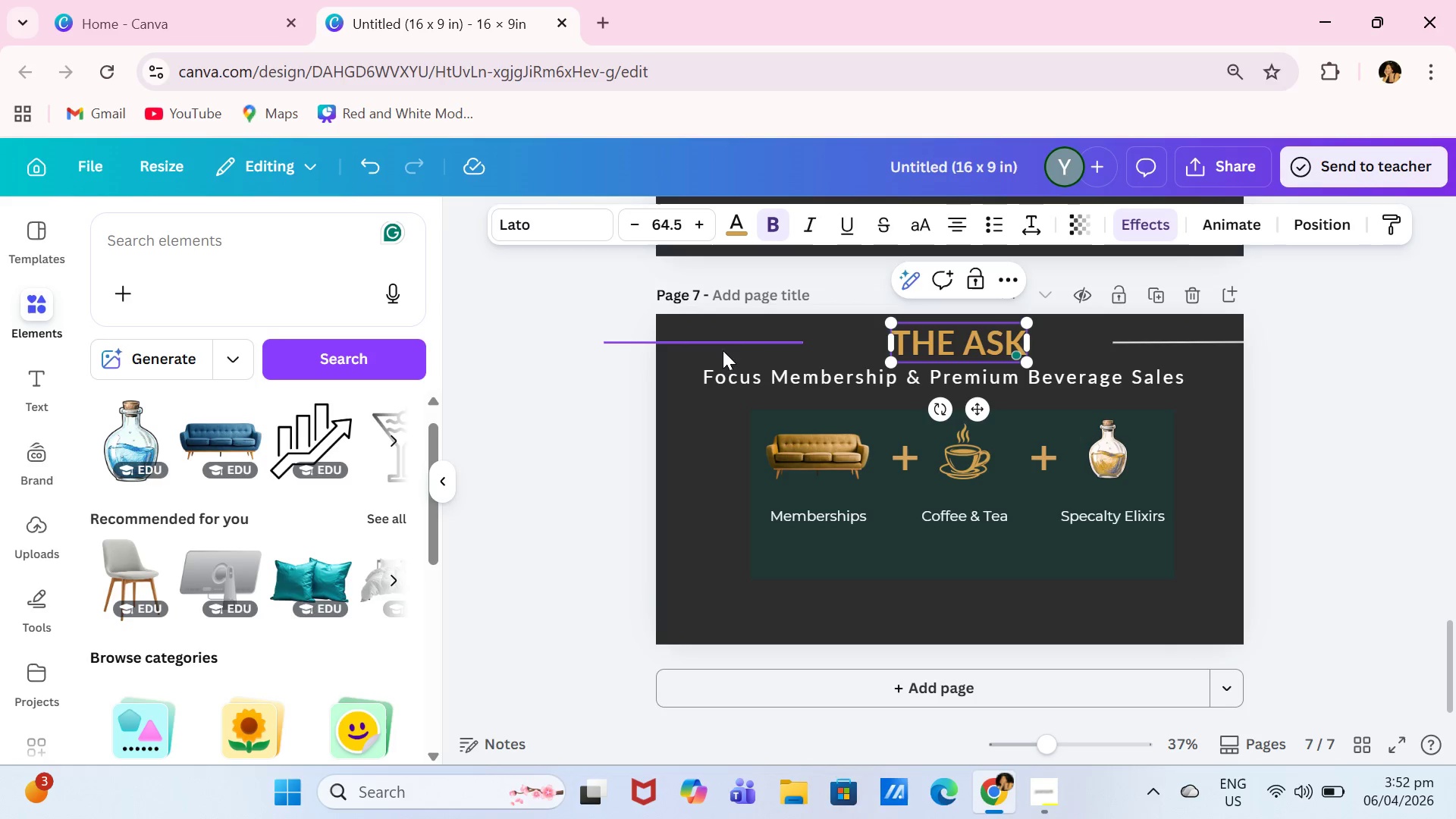 
left_click([761, 346])
 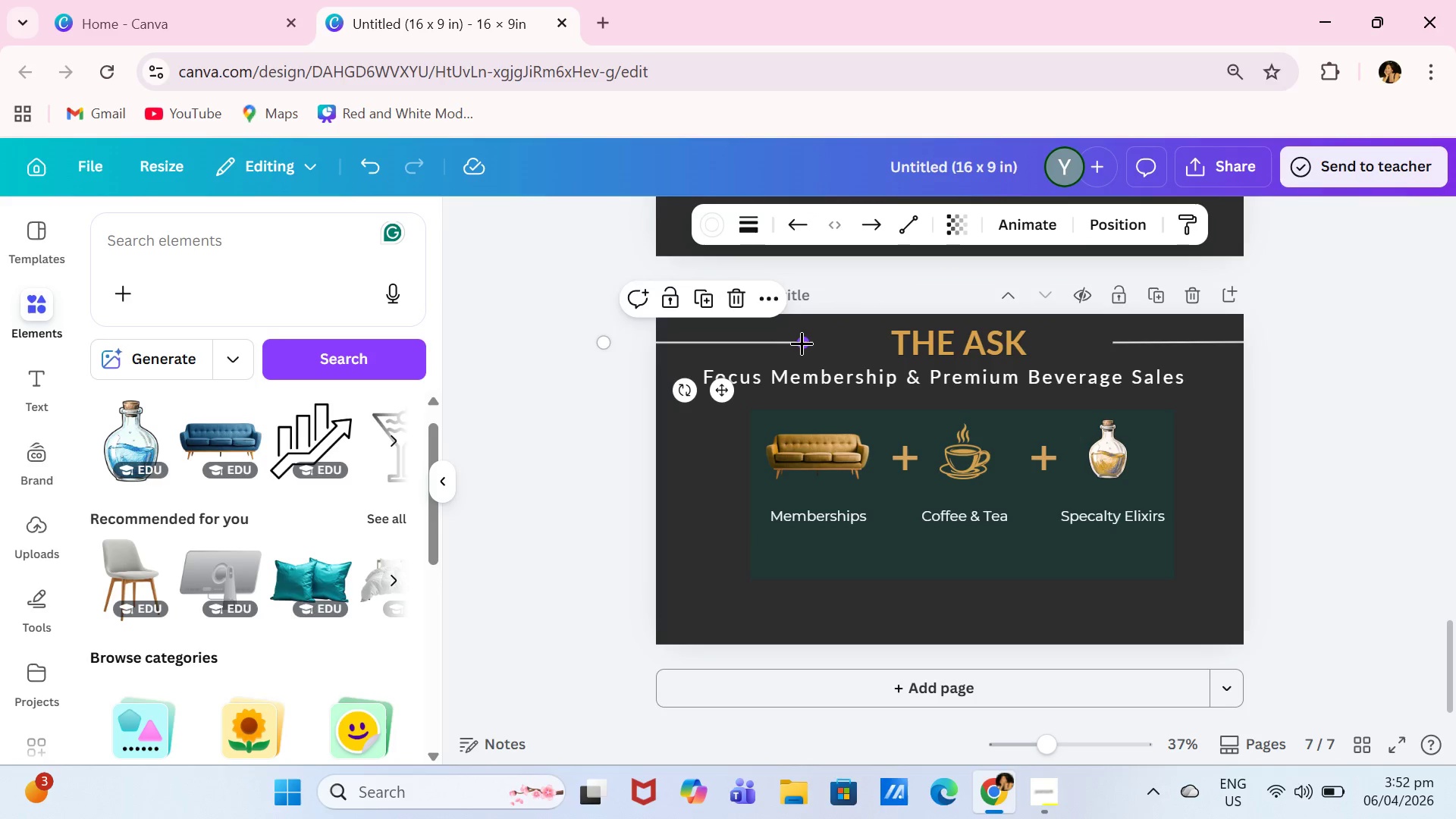 
left_click_drag(start_coordinate=[802, 343], to_coordinate=[866, 347])
 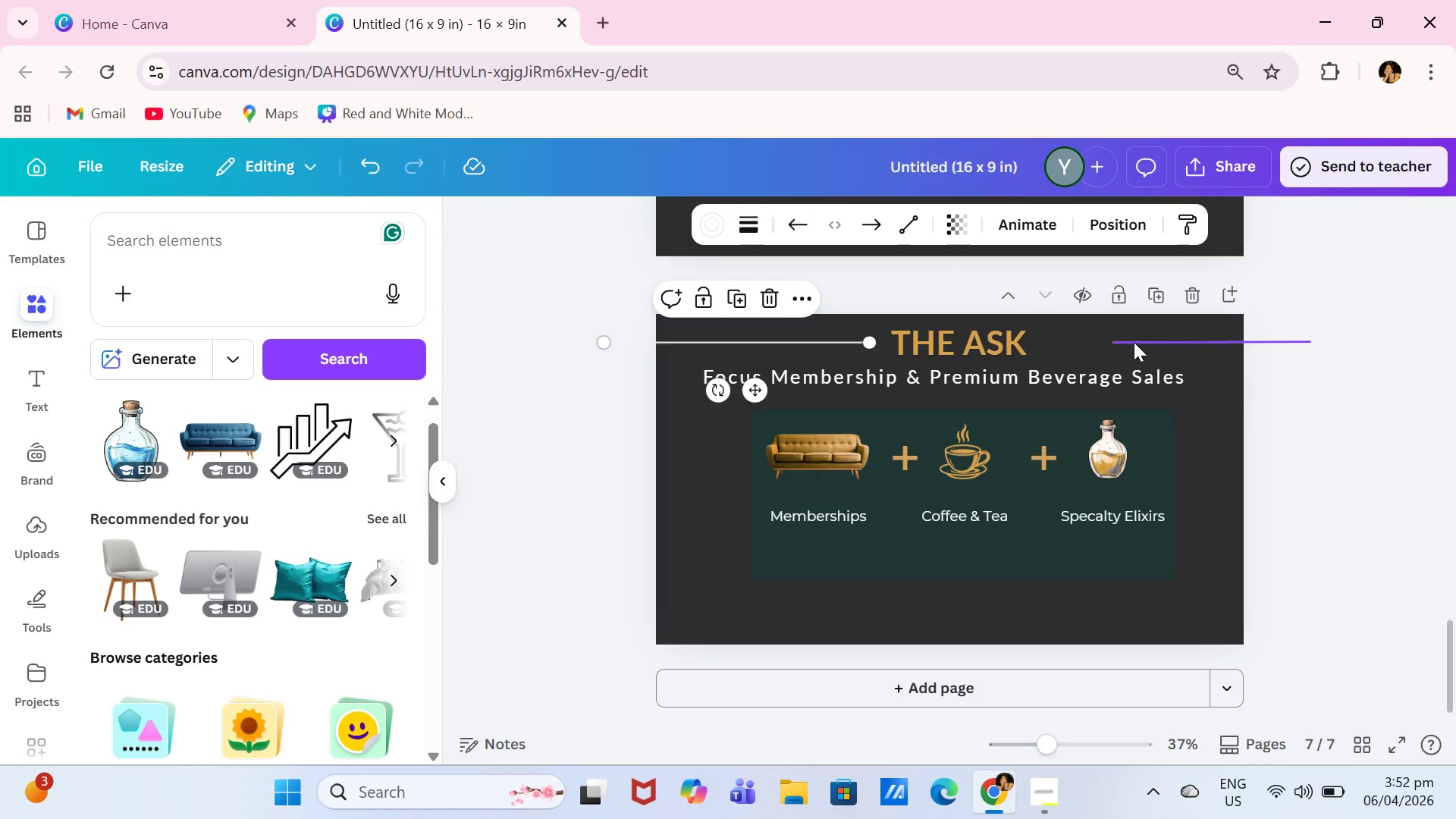 
left_click([1135, 343])
 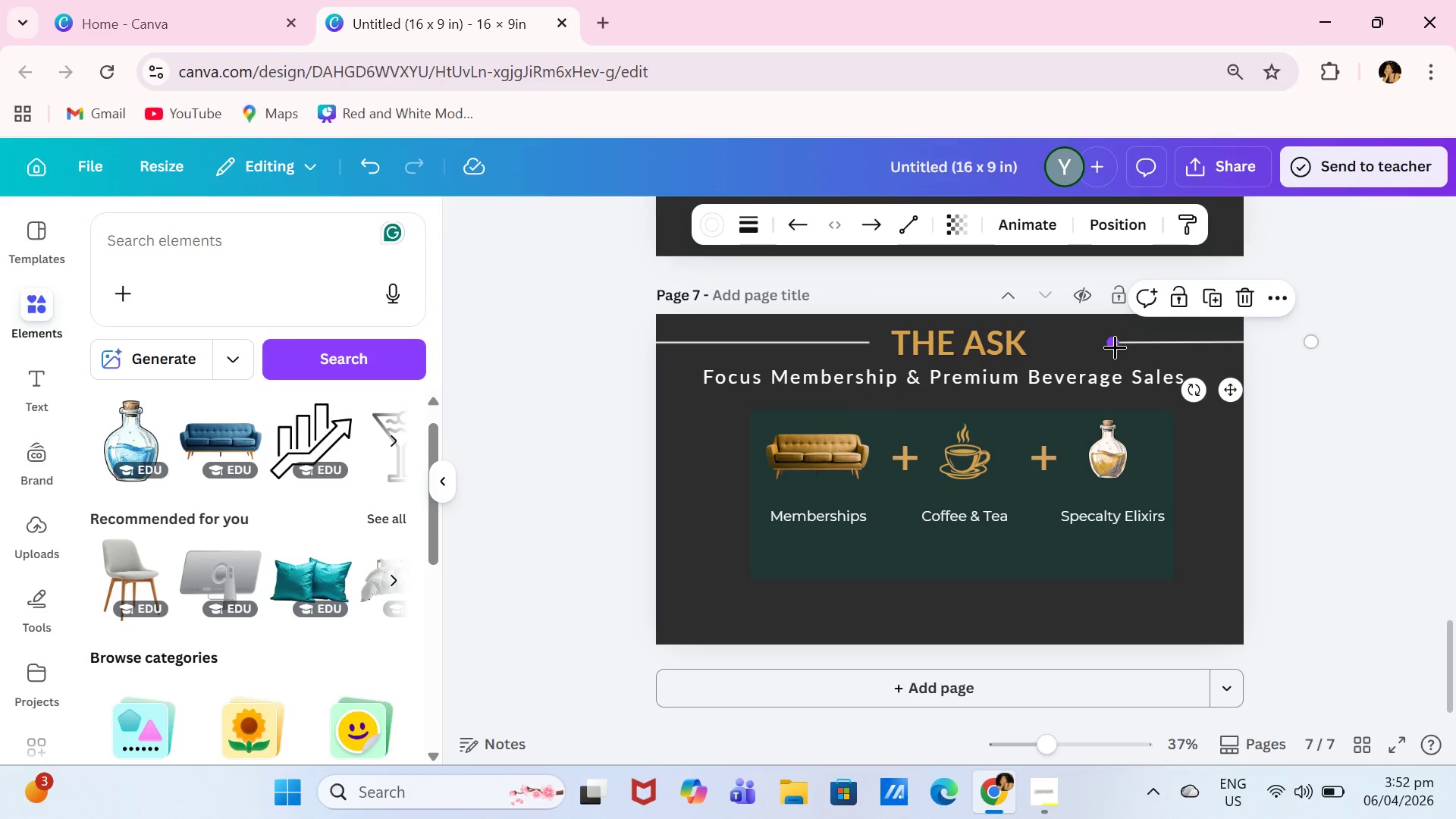 
left_click_drag(start_coordinate=[1115, 347], to_coordinate=[1070, 350])
 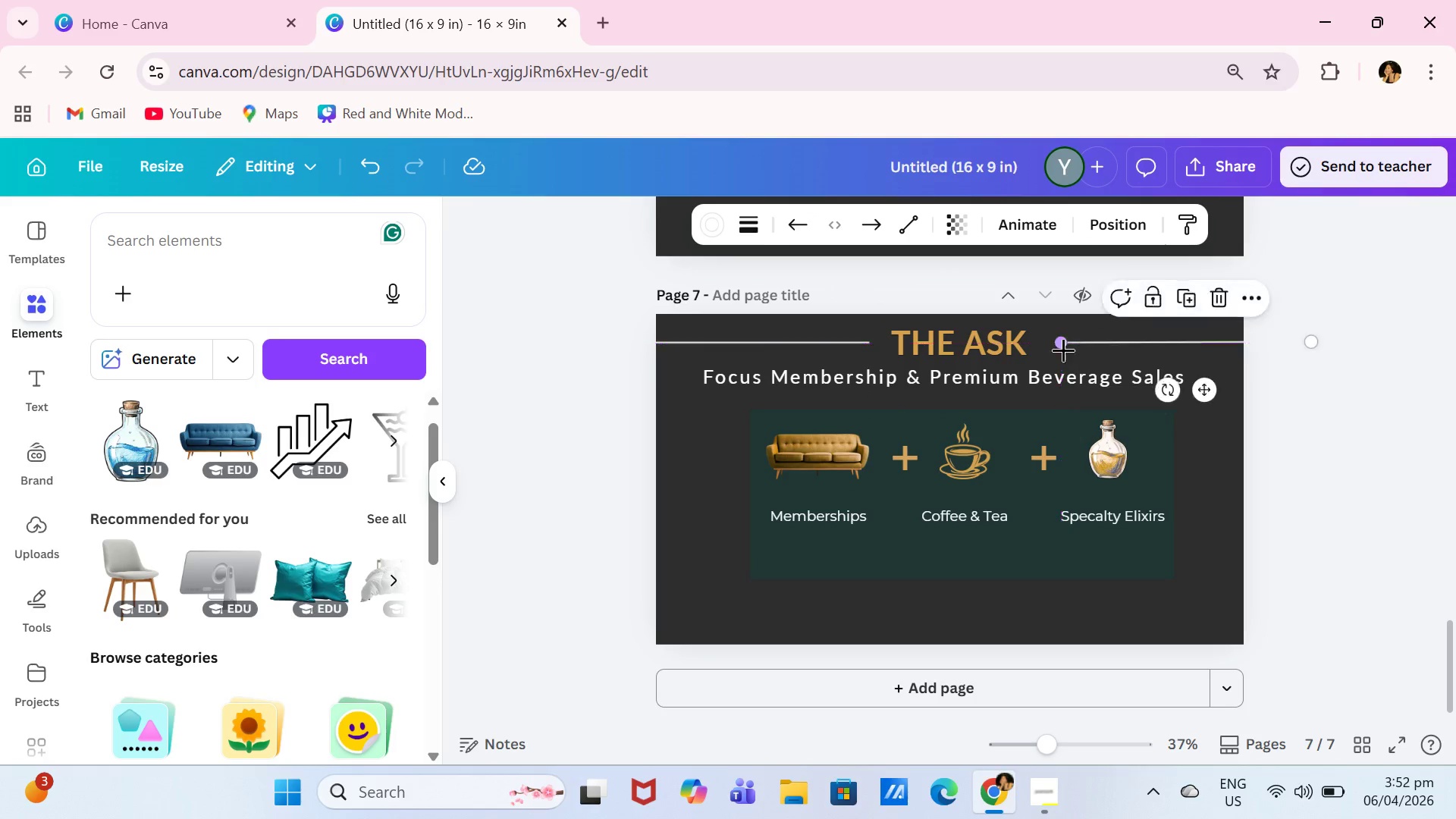 
left_click_drag(start_coordinate=[1068, 350], to_coordinate=[1051, 350])
 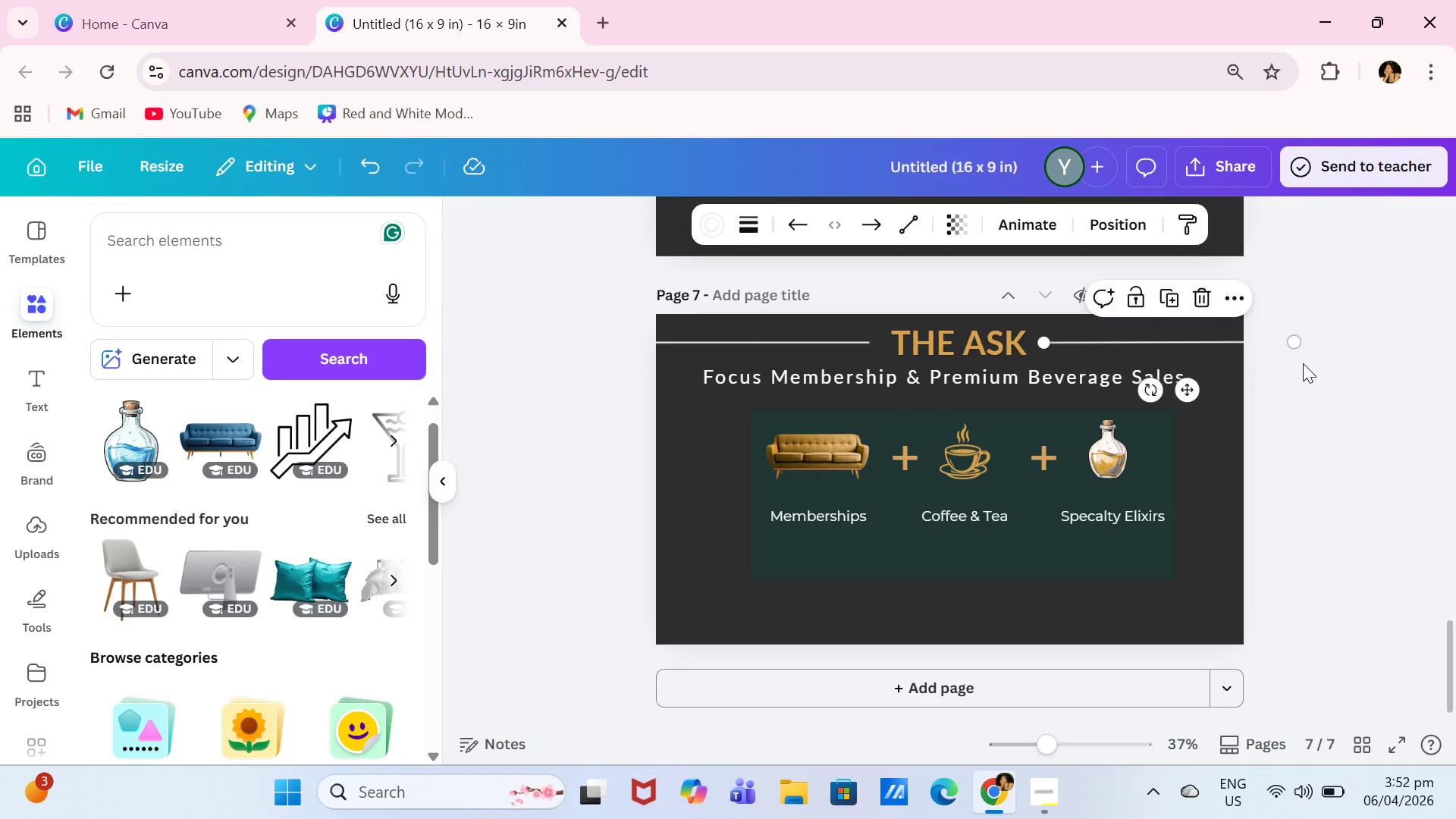 
left_click([1303, 363])
 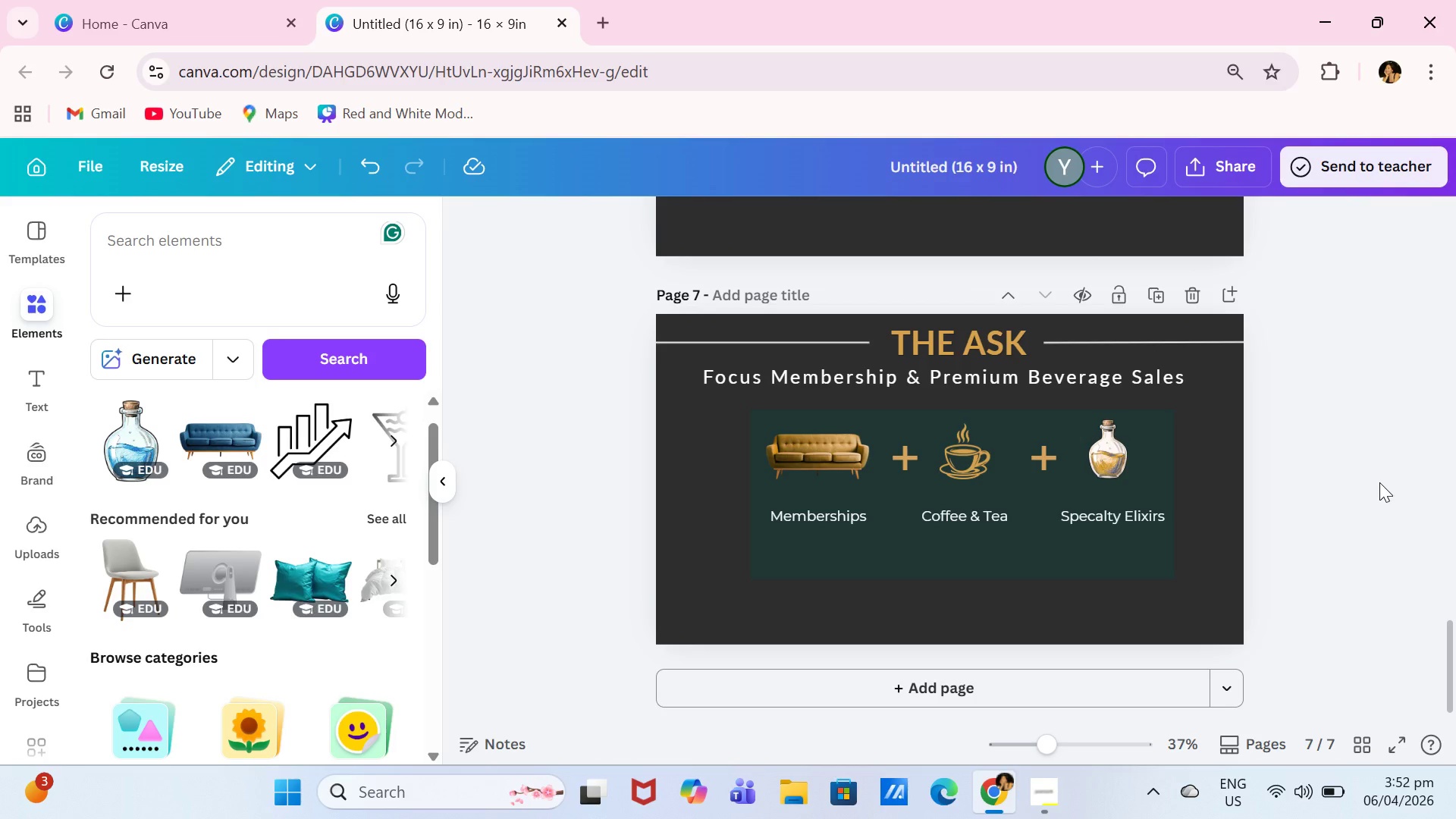 
wait(17.88)
 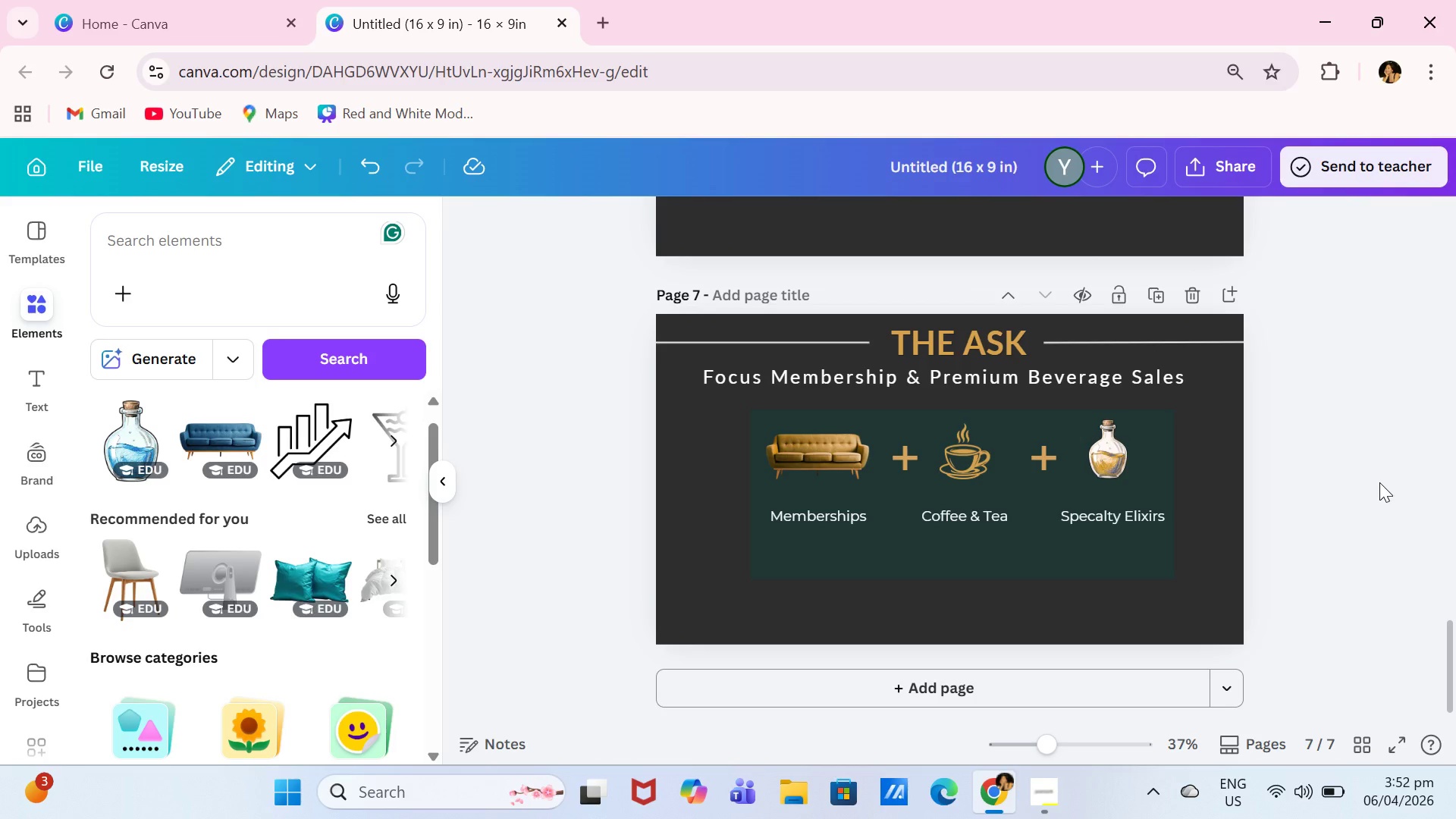 
scroll: coordinate [1149, 467], scroll_direction: none, amount: 0.0
 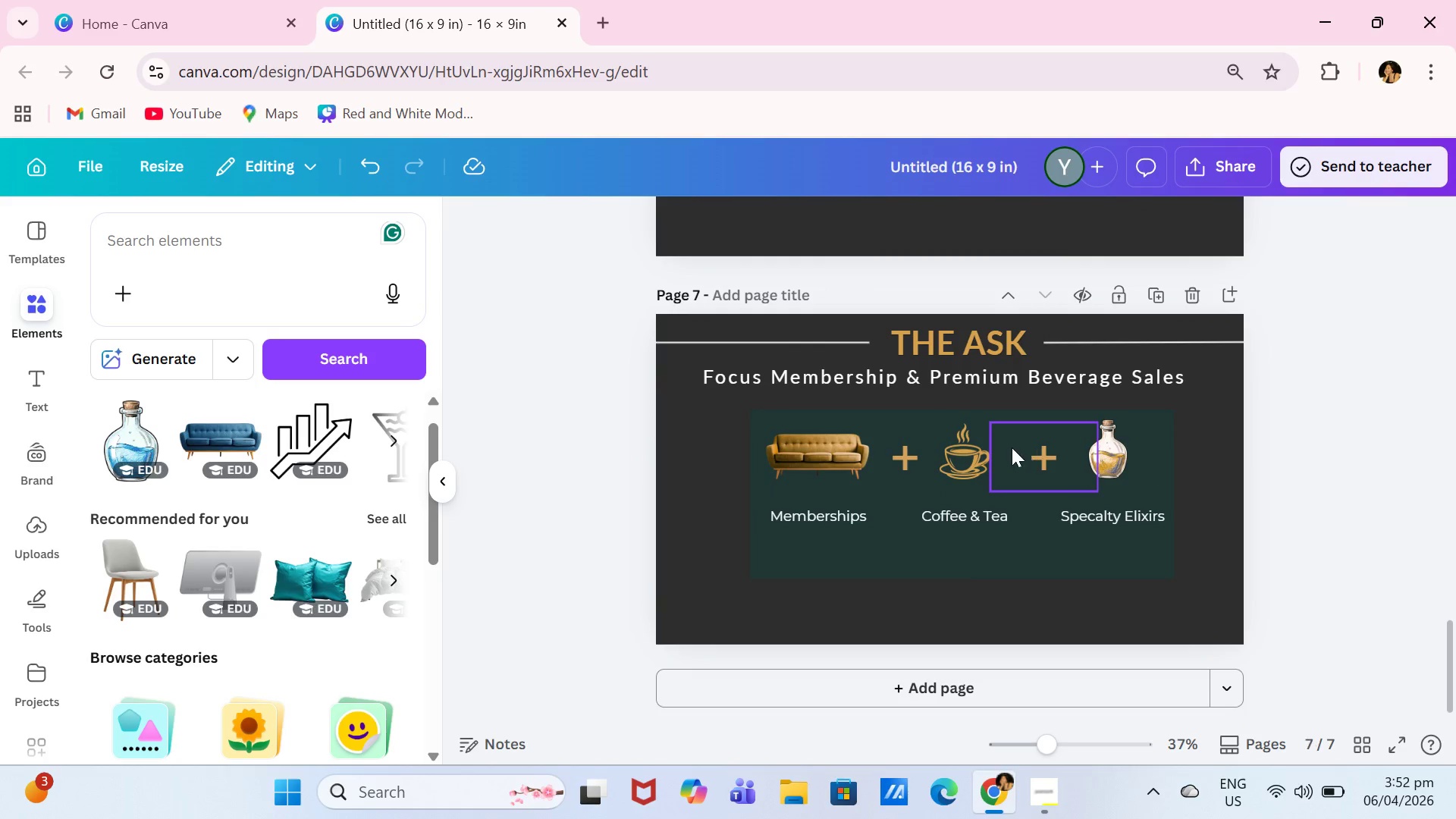 
left_click([1012, 447])
 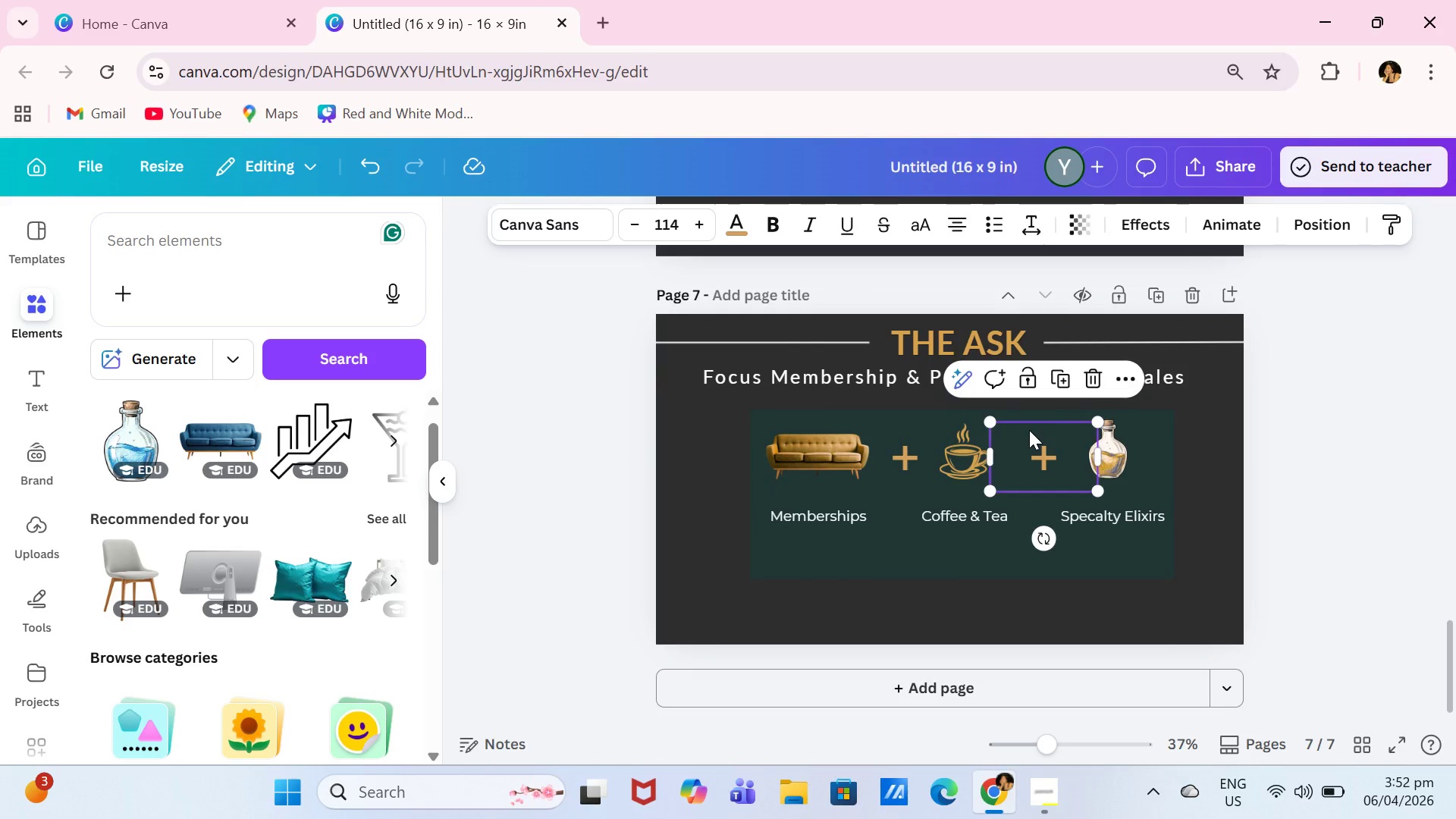 
key(Backspace)
 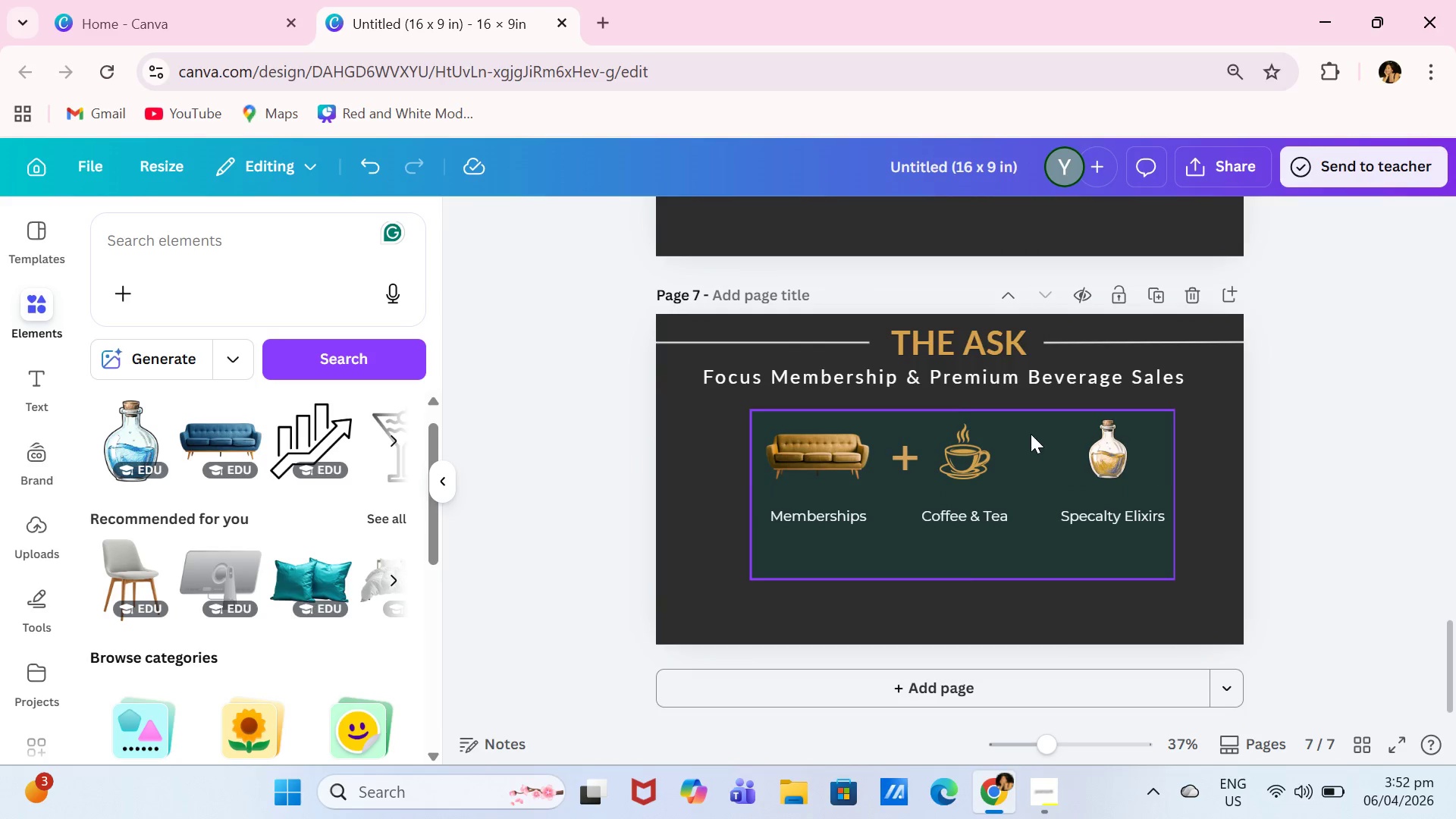 
left_click([1031, 434])
 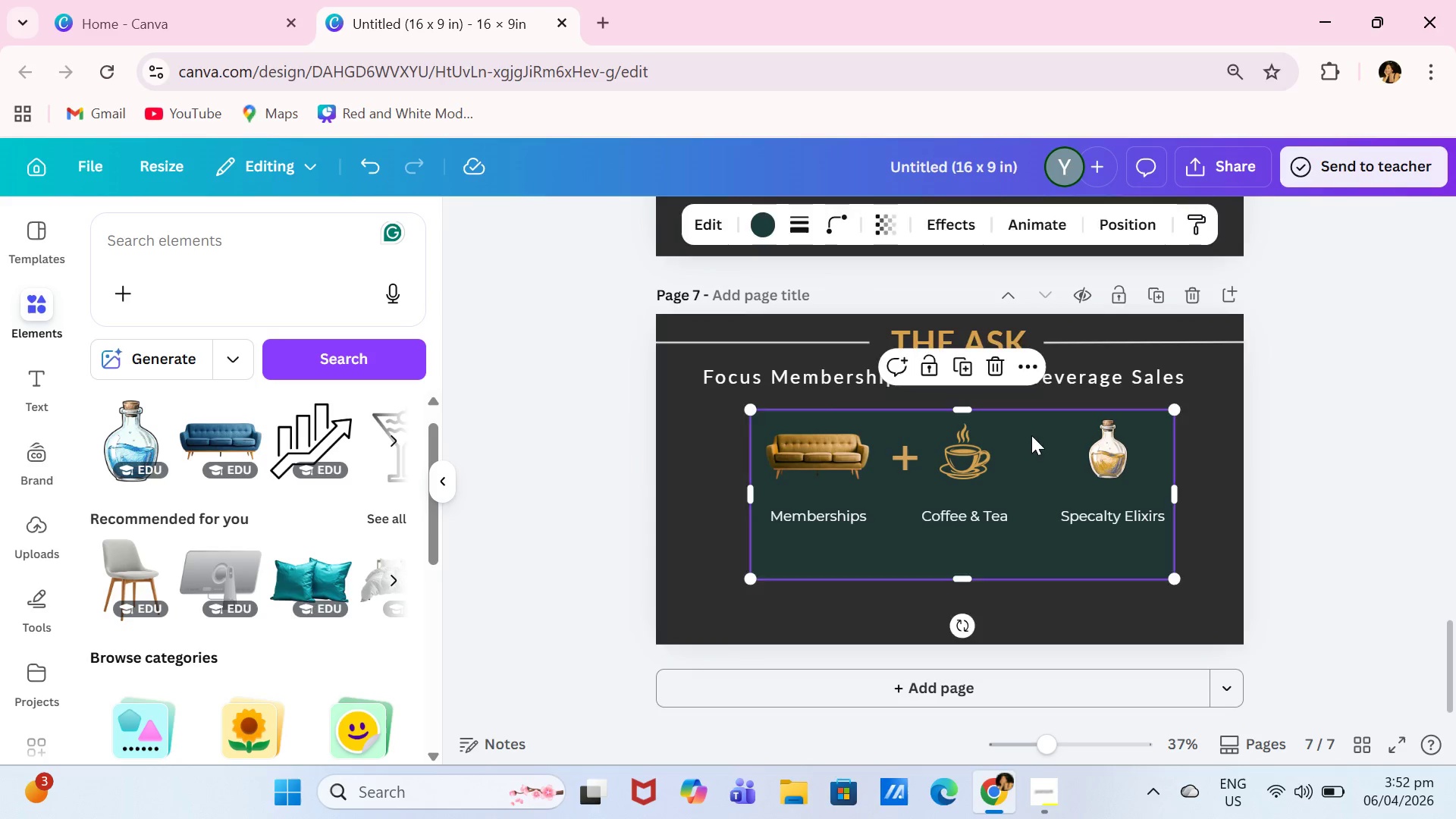 
key(Backspace)
 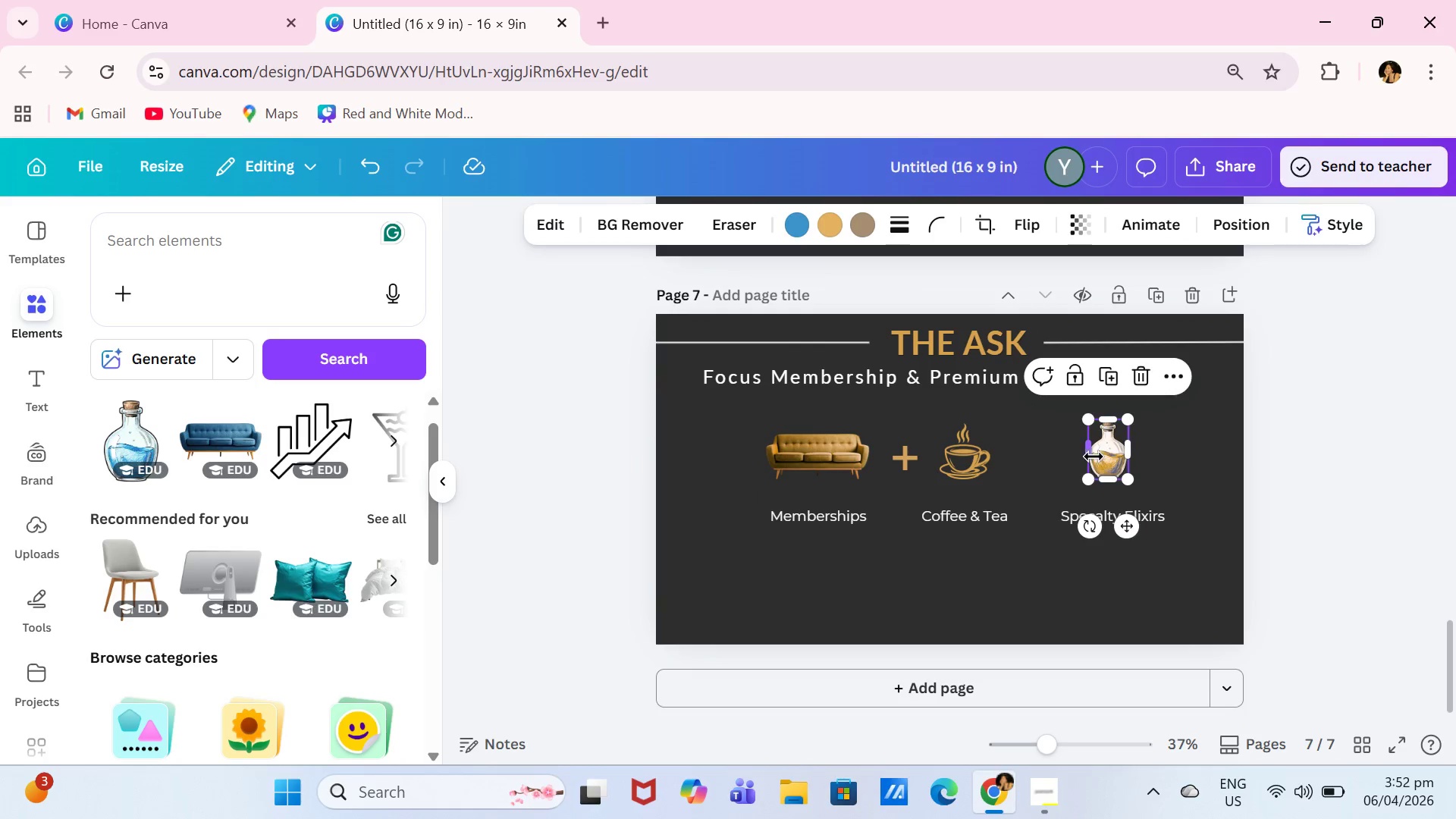 
key(Backspace)
 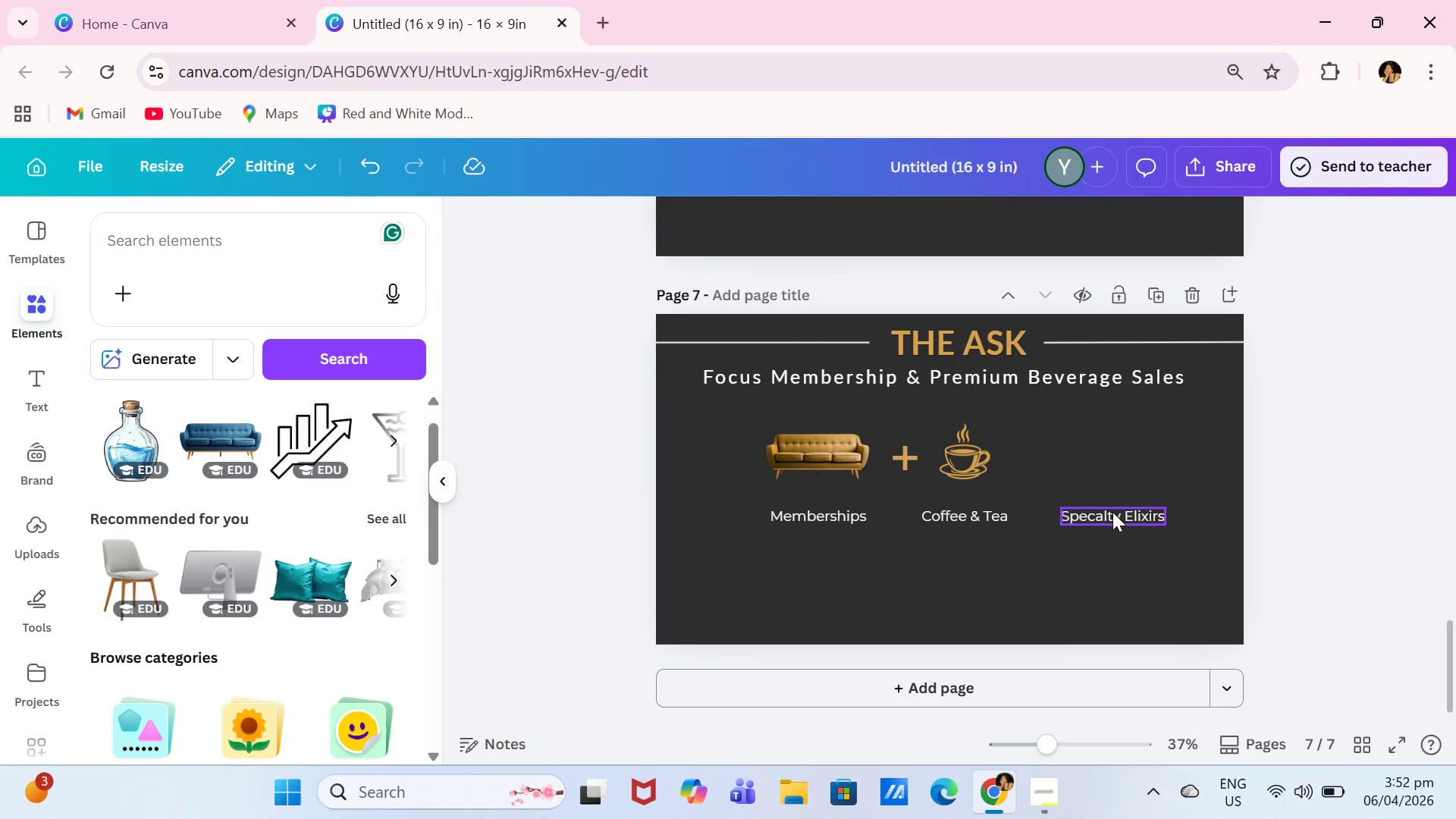 
key(Backspace)
 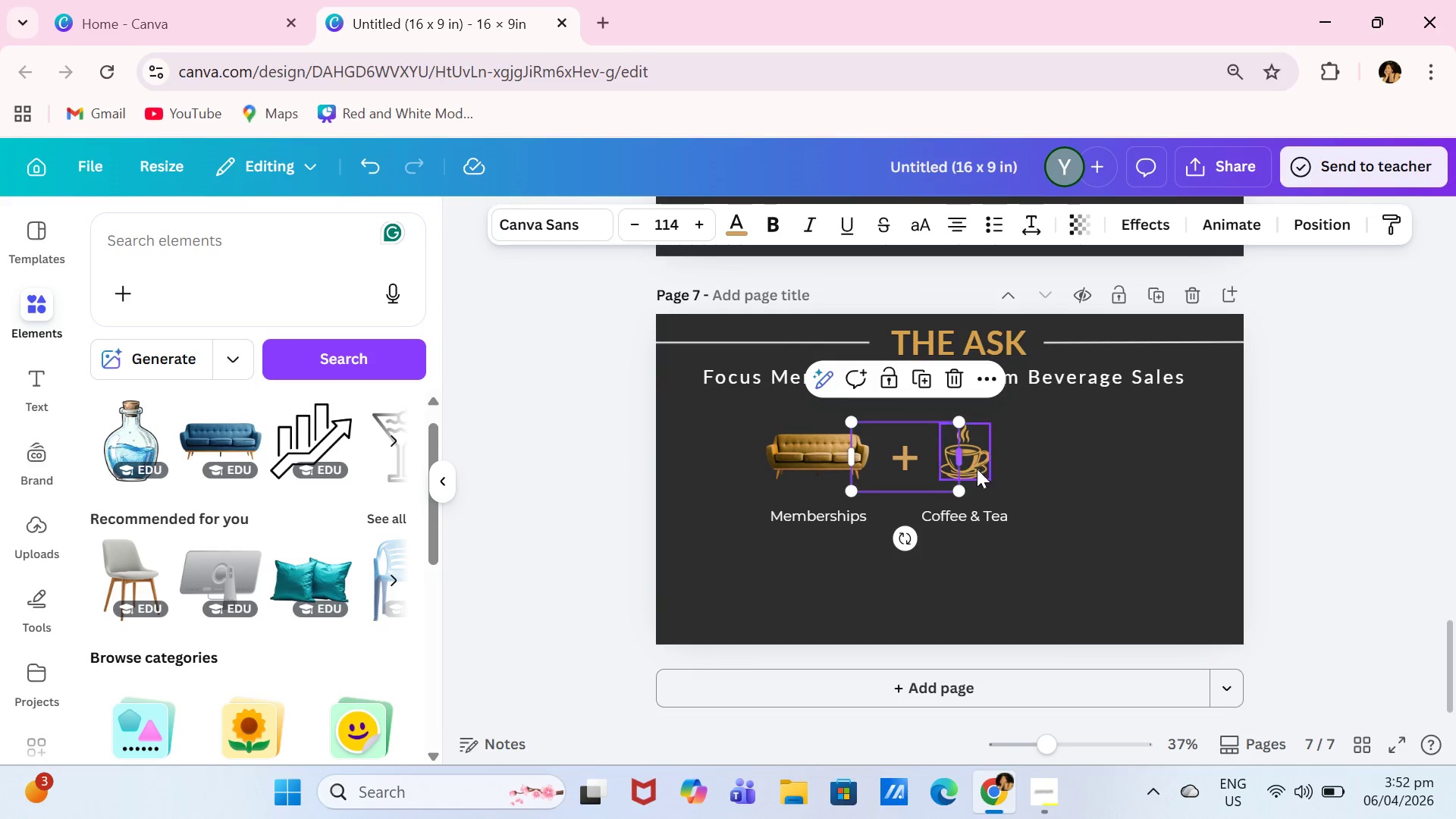 
triple_click([982, 466])
 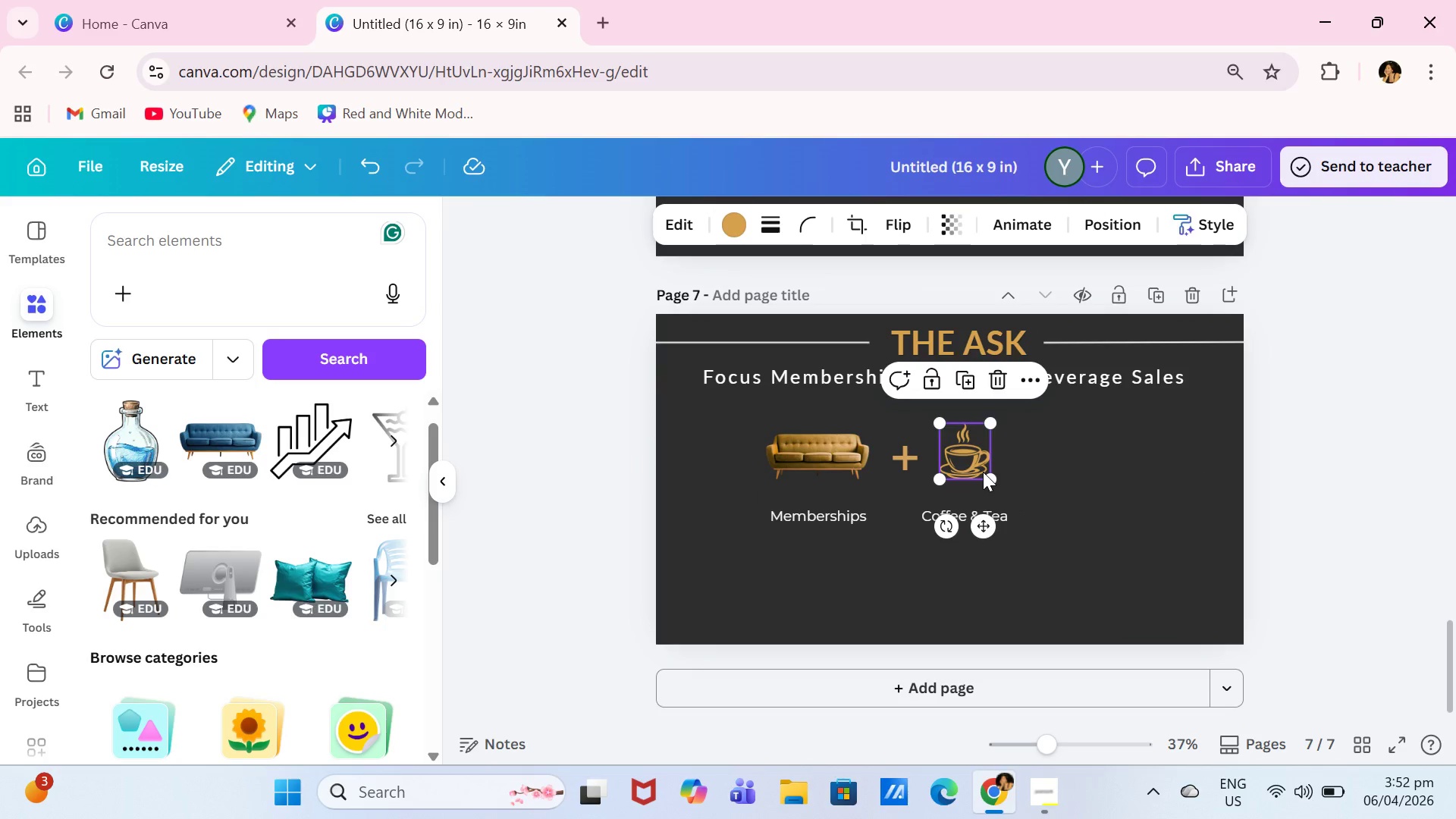 
key(Backspace)
 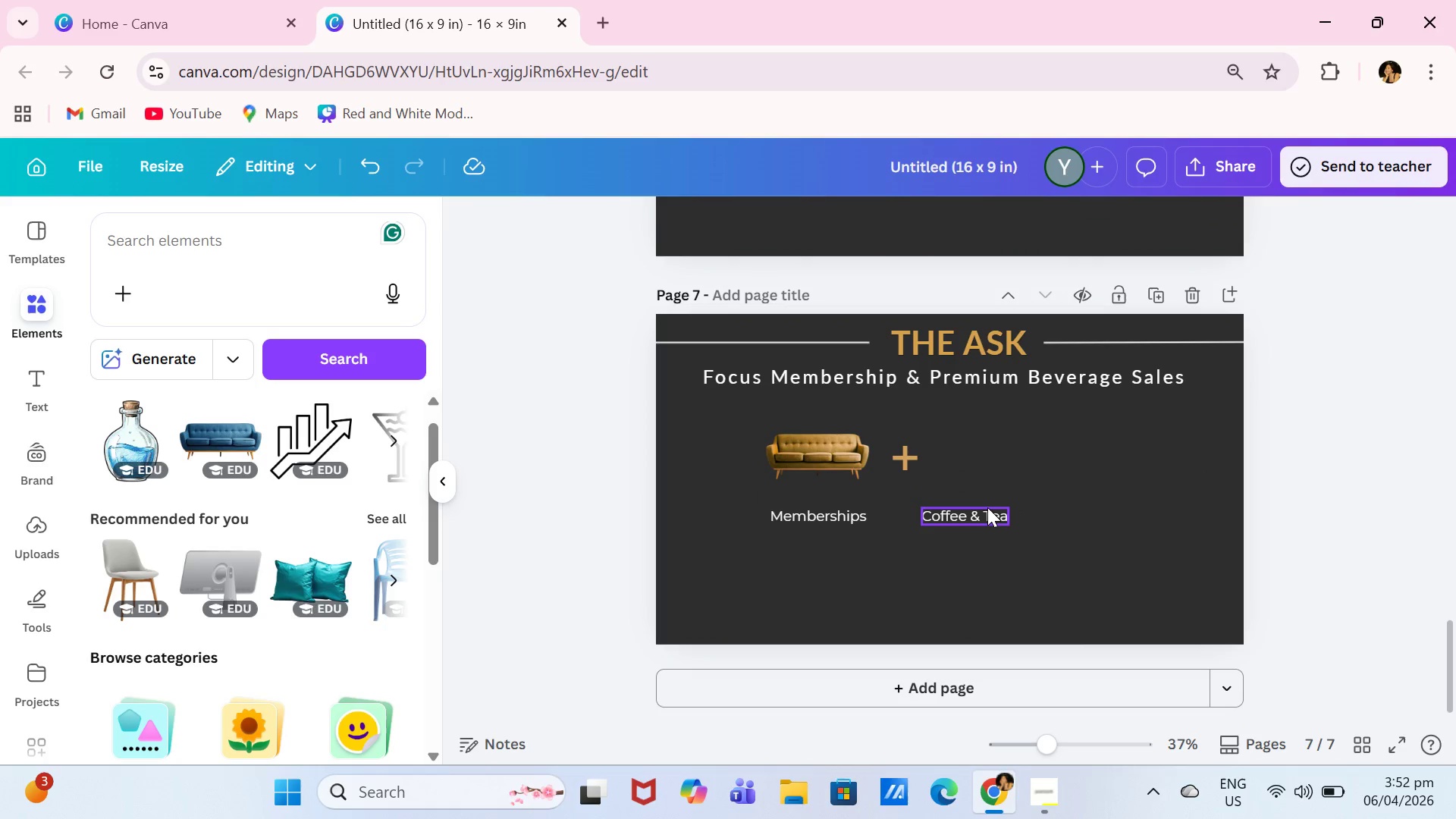 
left_click([988, 508])
 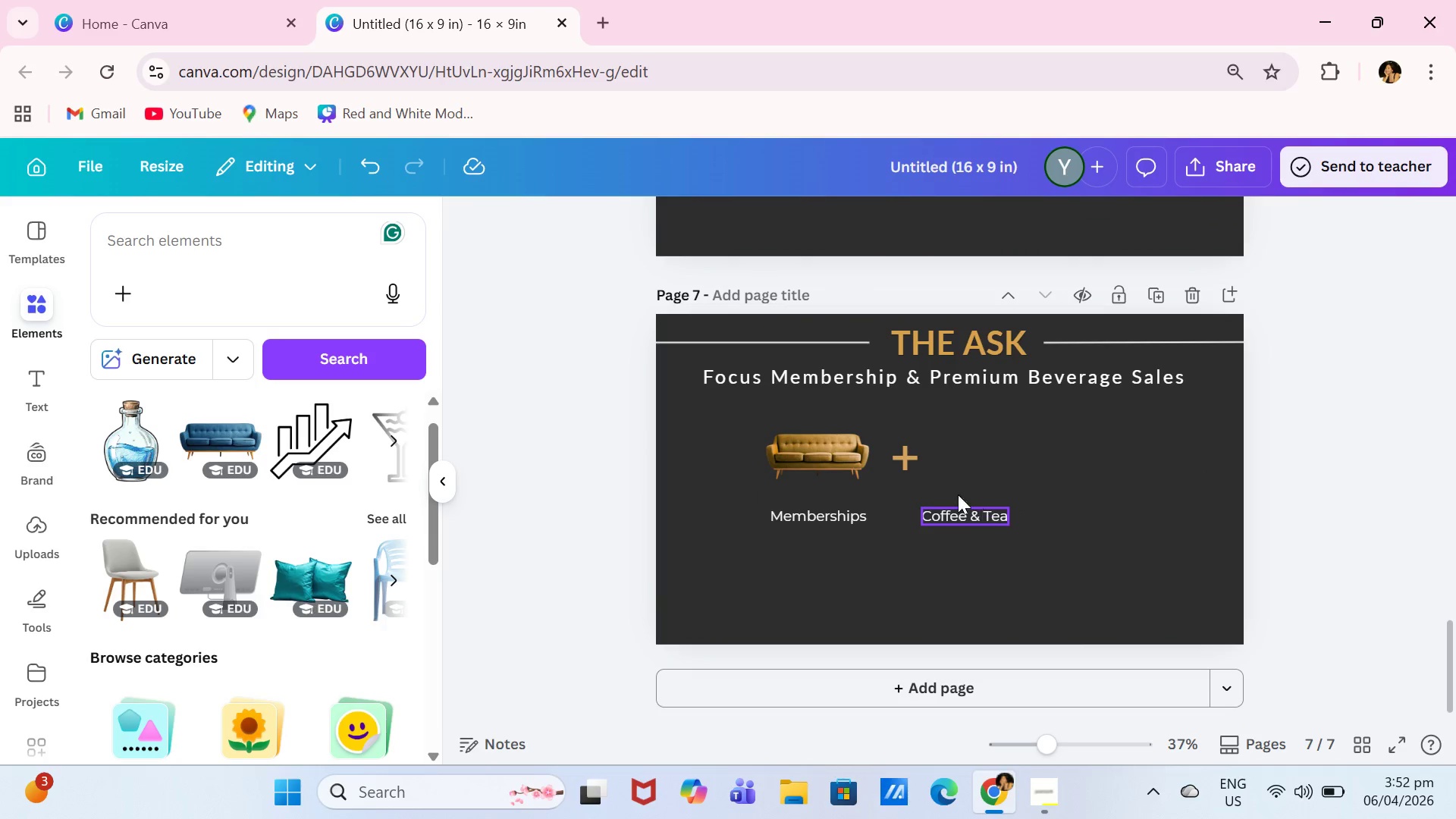 
key(Backspace)
 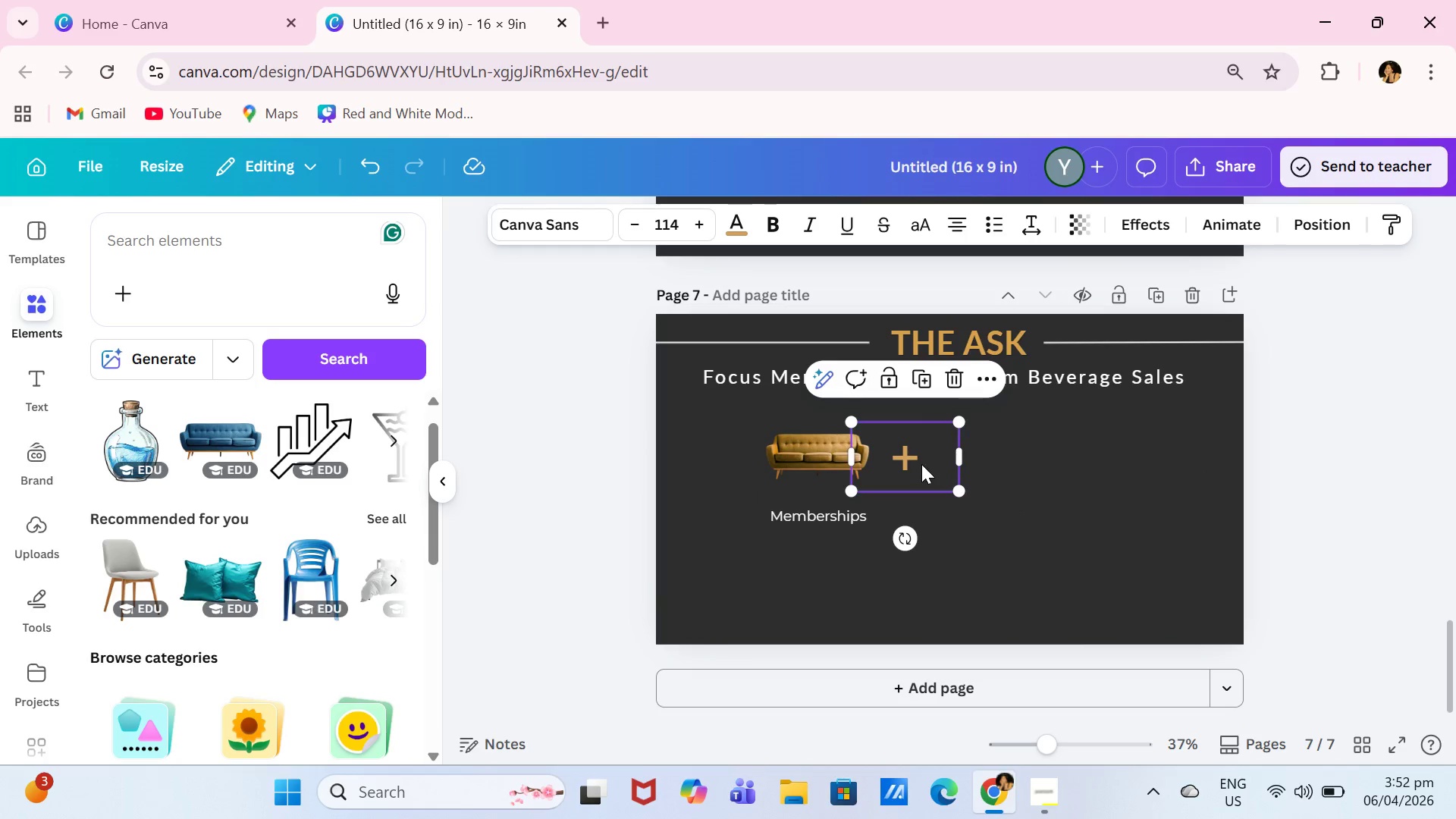 
key(Backspace)
 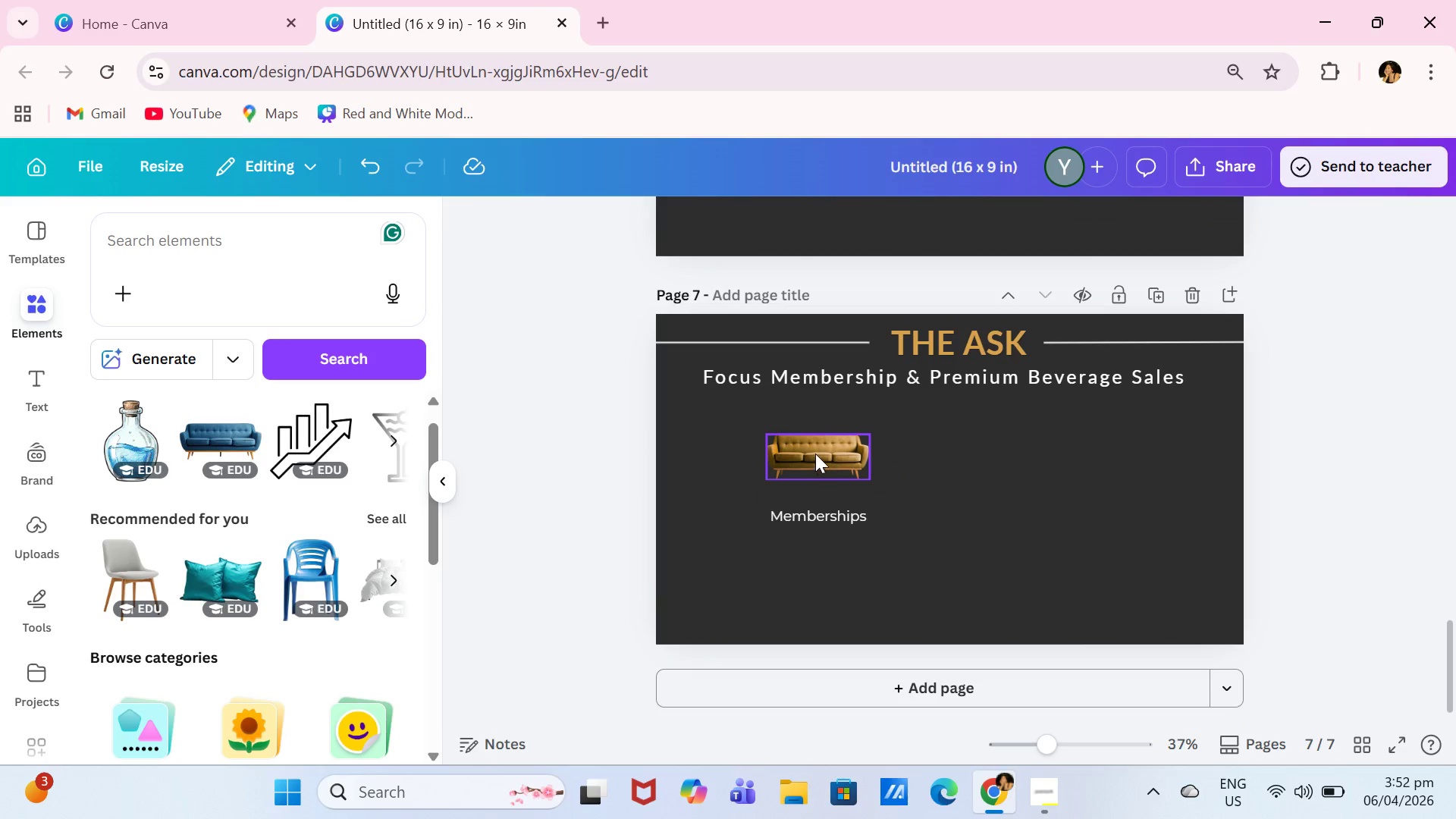 
left_click([815, 453])
 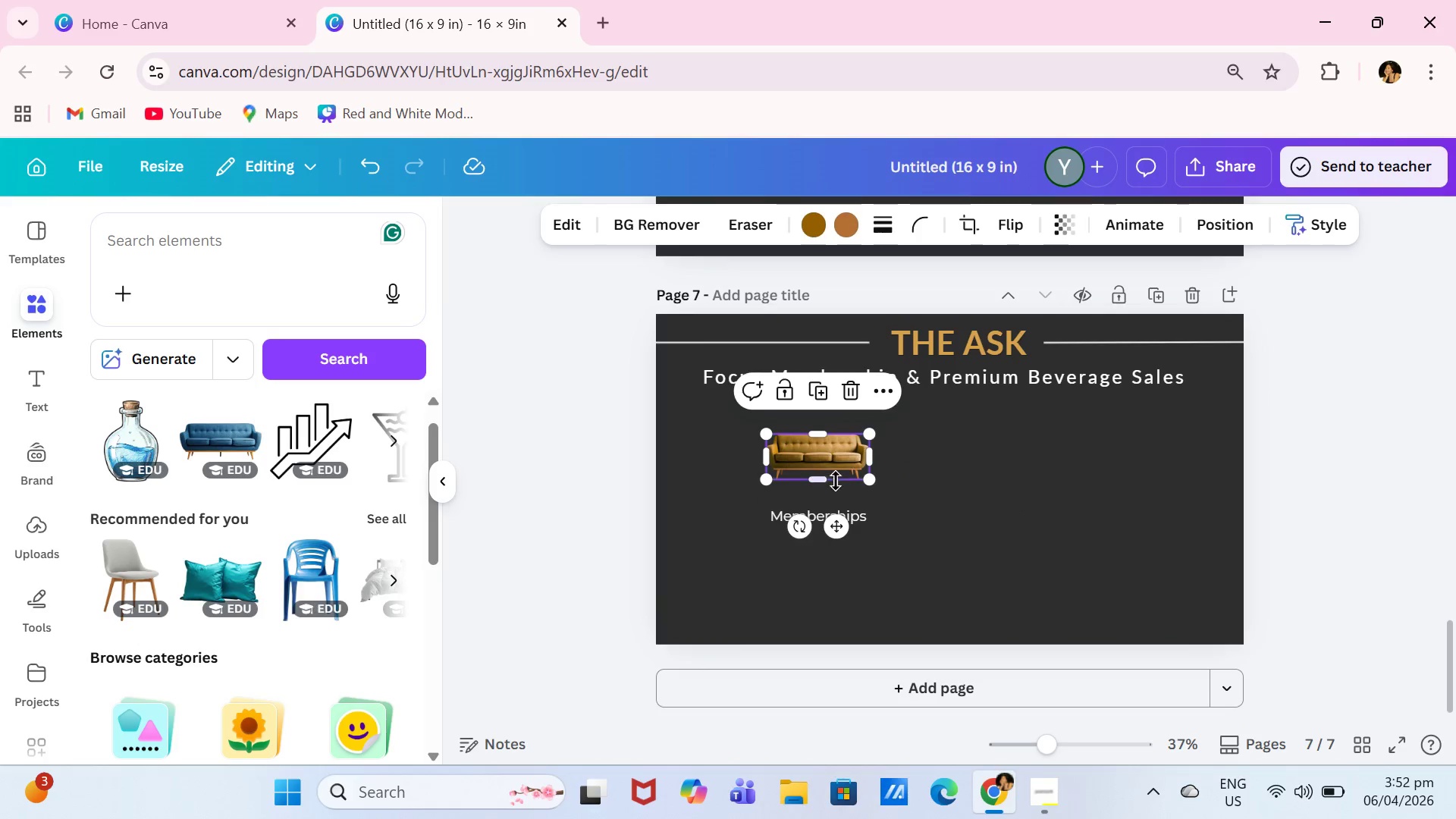 
key(Backspace)
 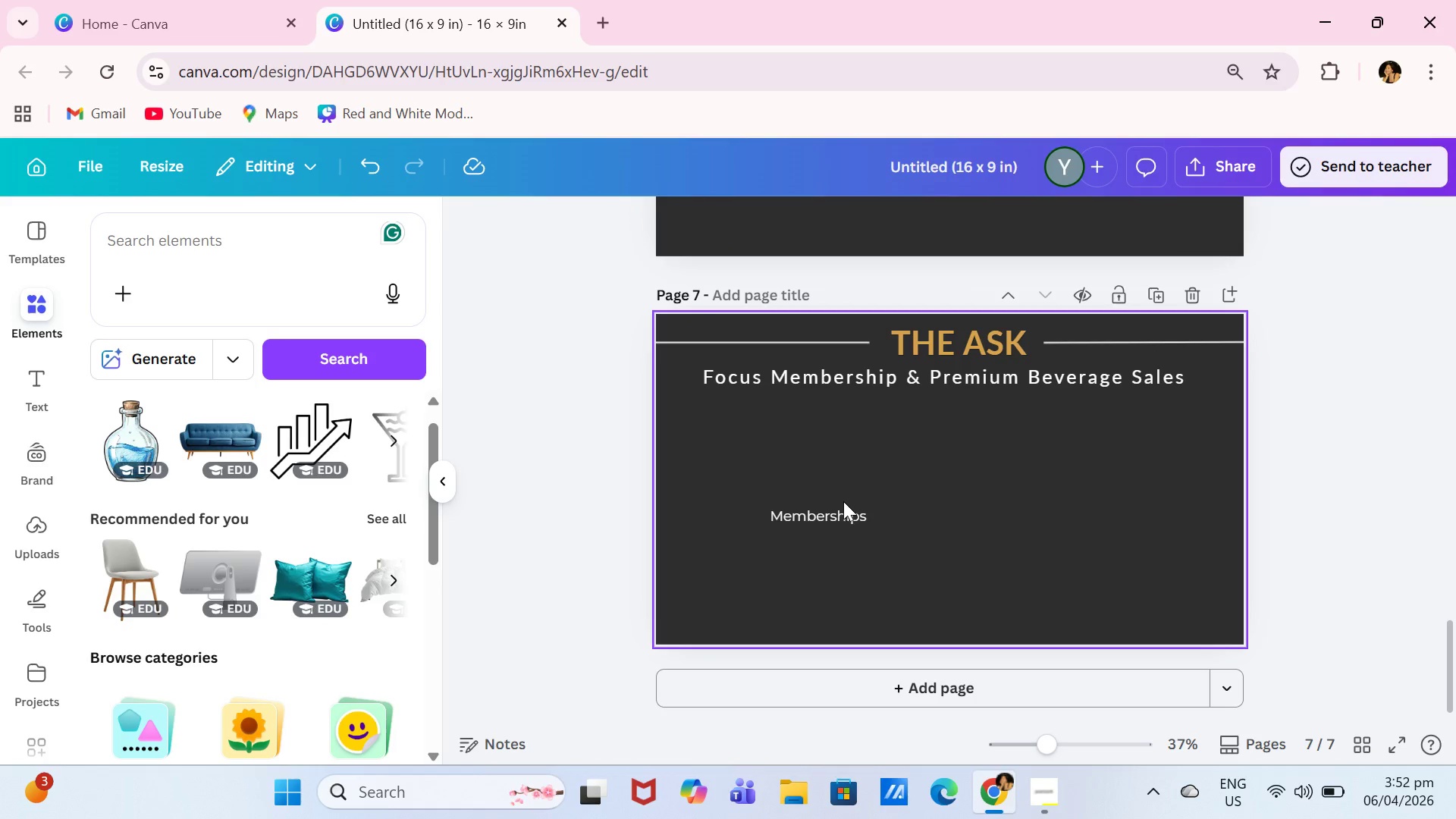 
key(Backspace)
 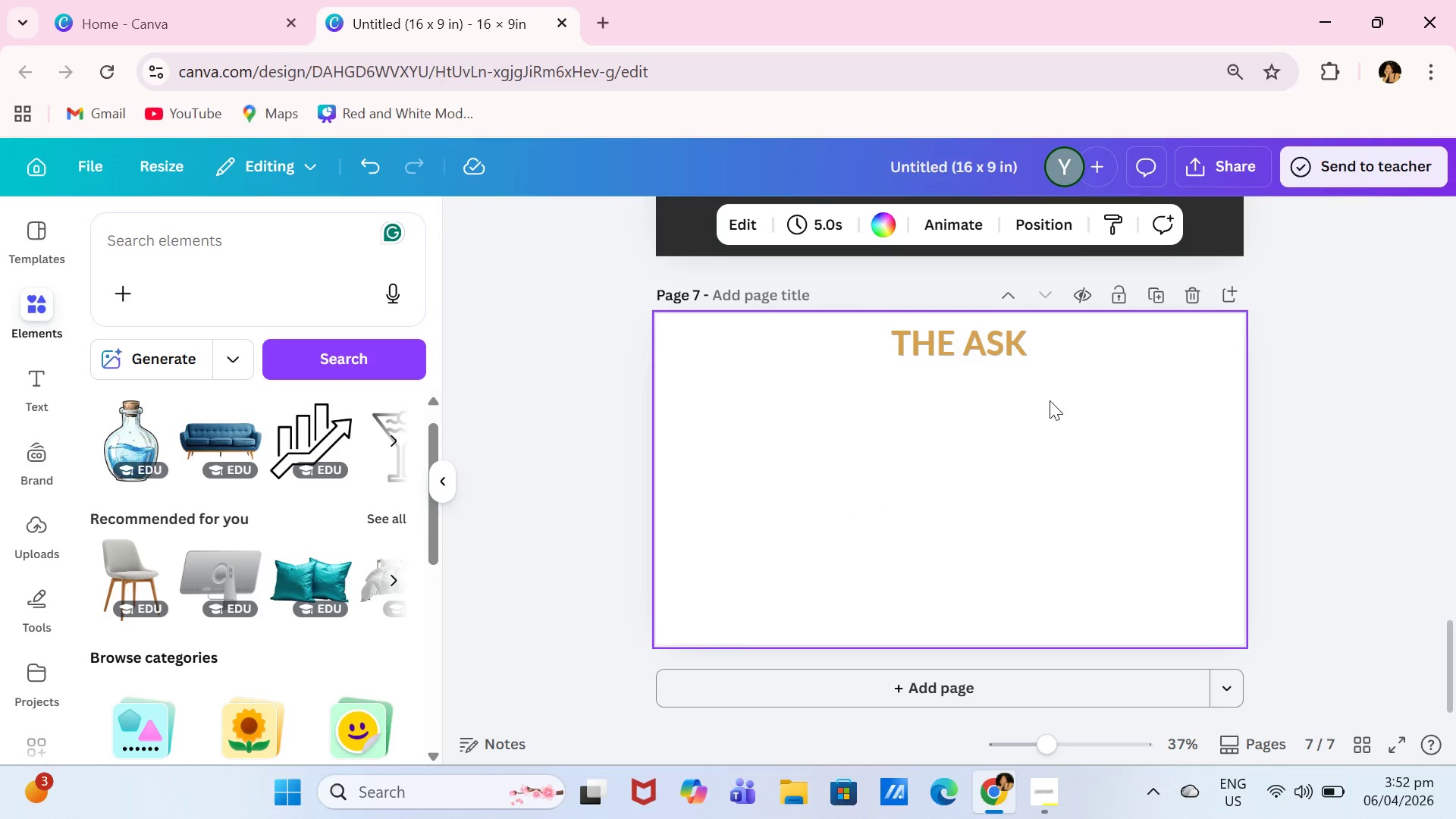 
key(Control+ControlLeft)
 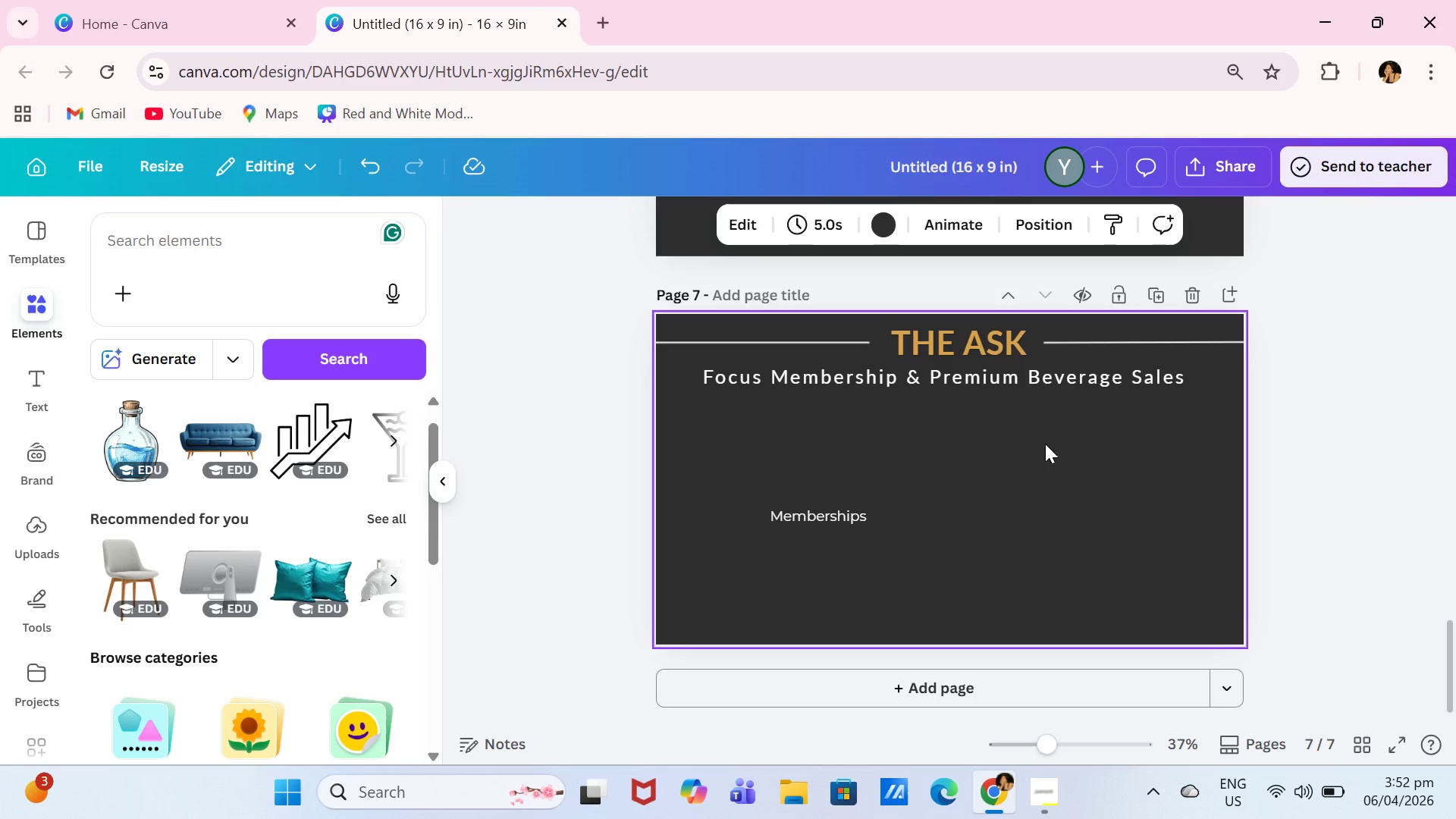 
key(Control+Z)
 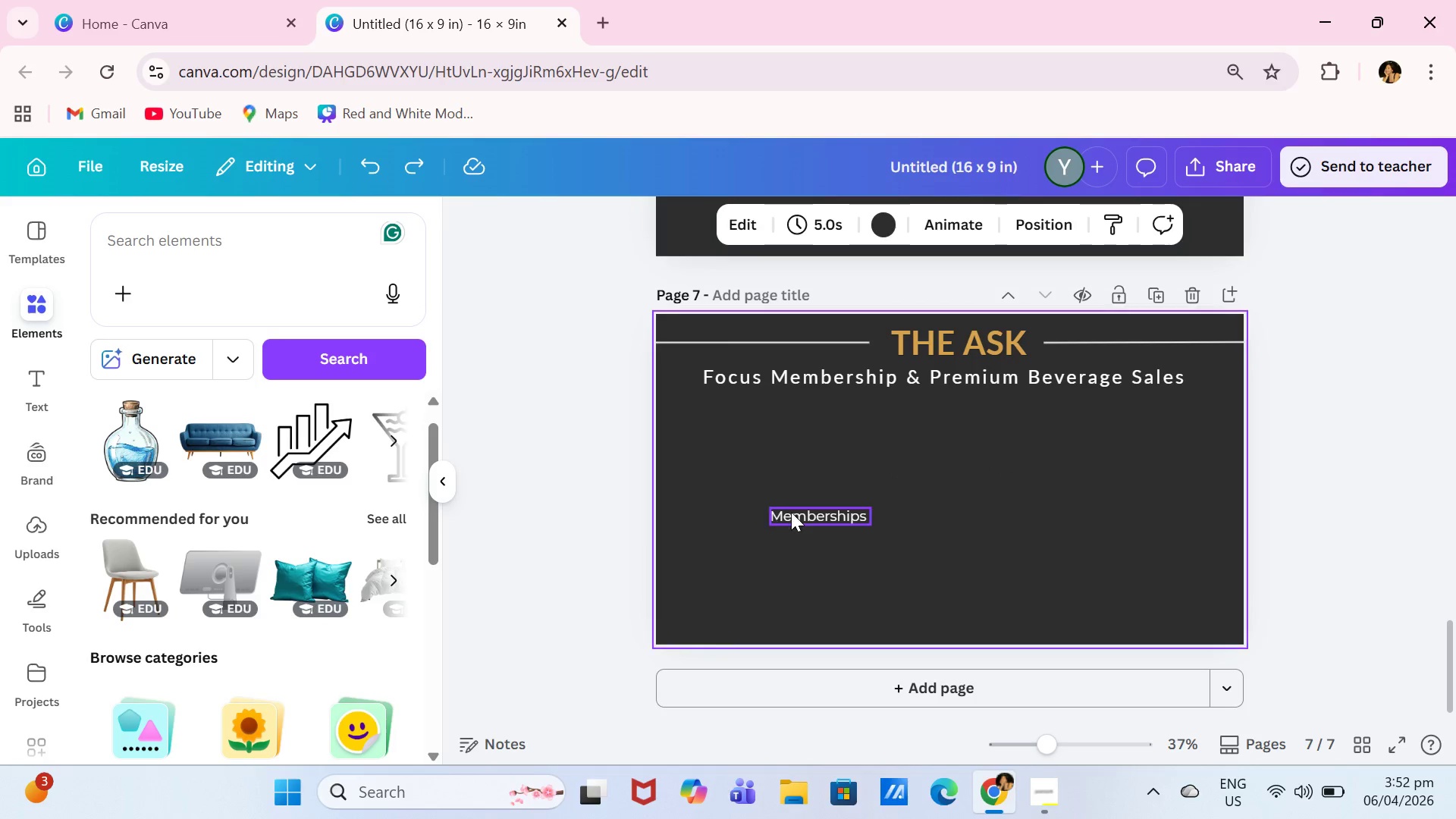 
left_click([799, 512])
 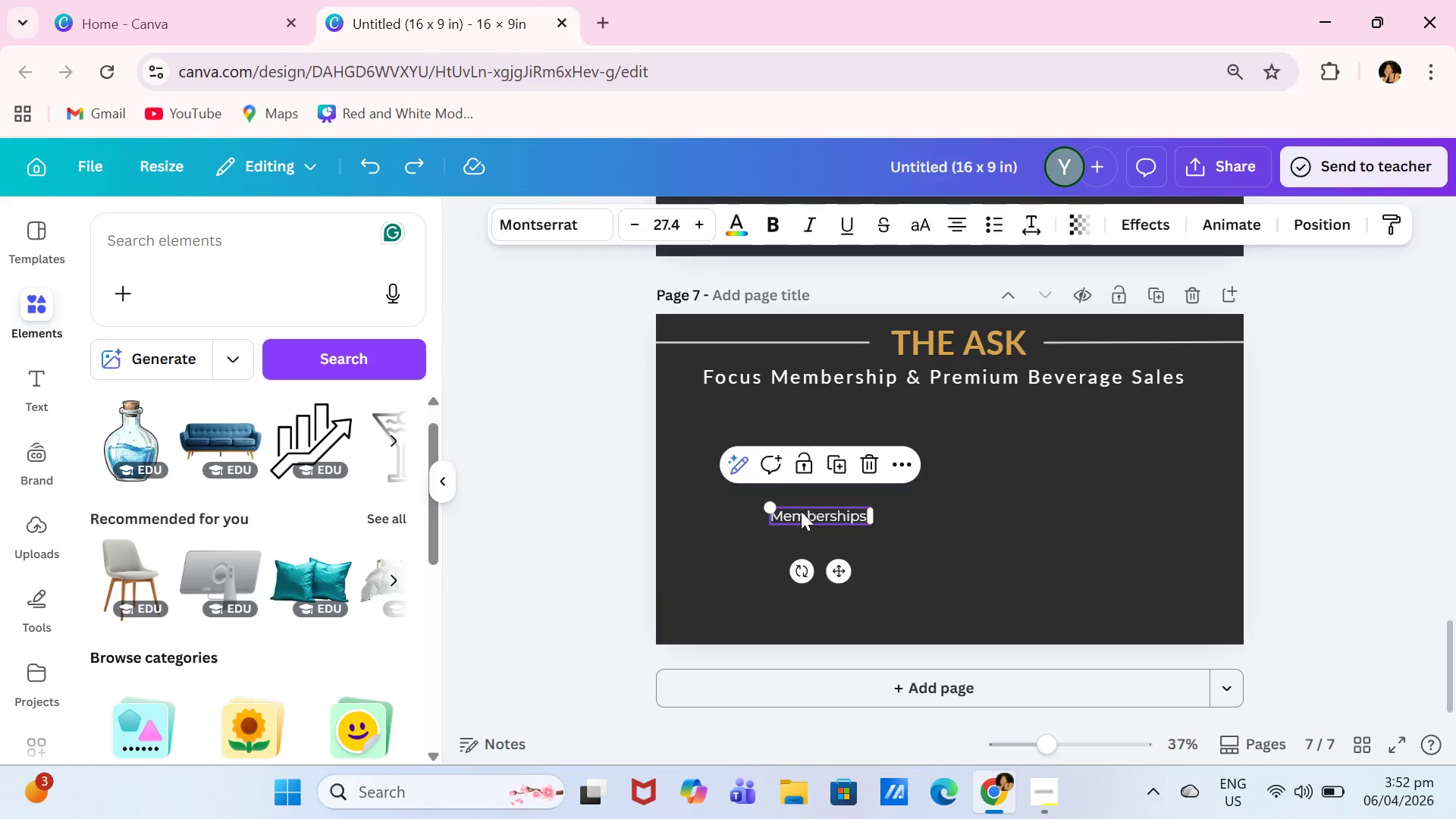 
key(Backspace)
 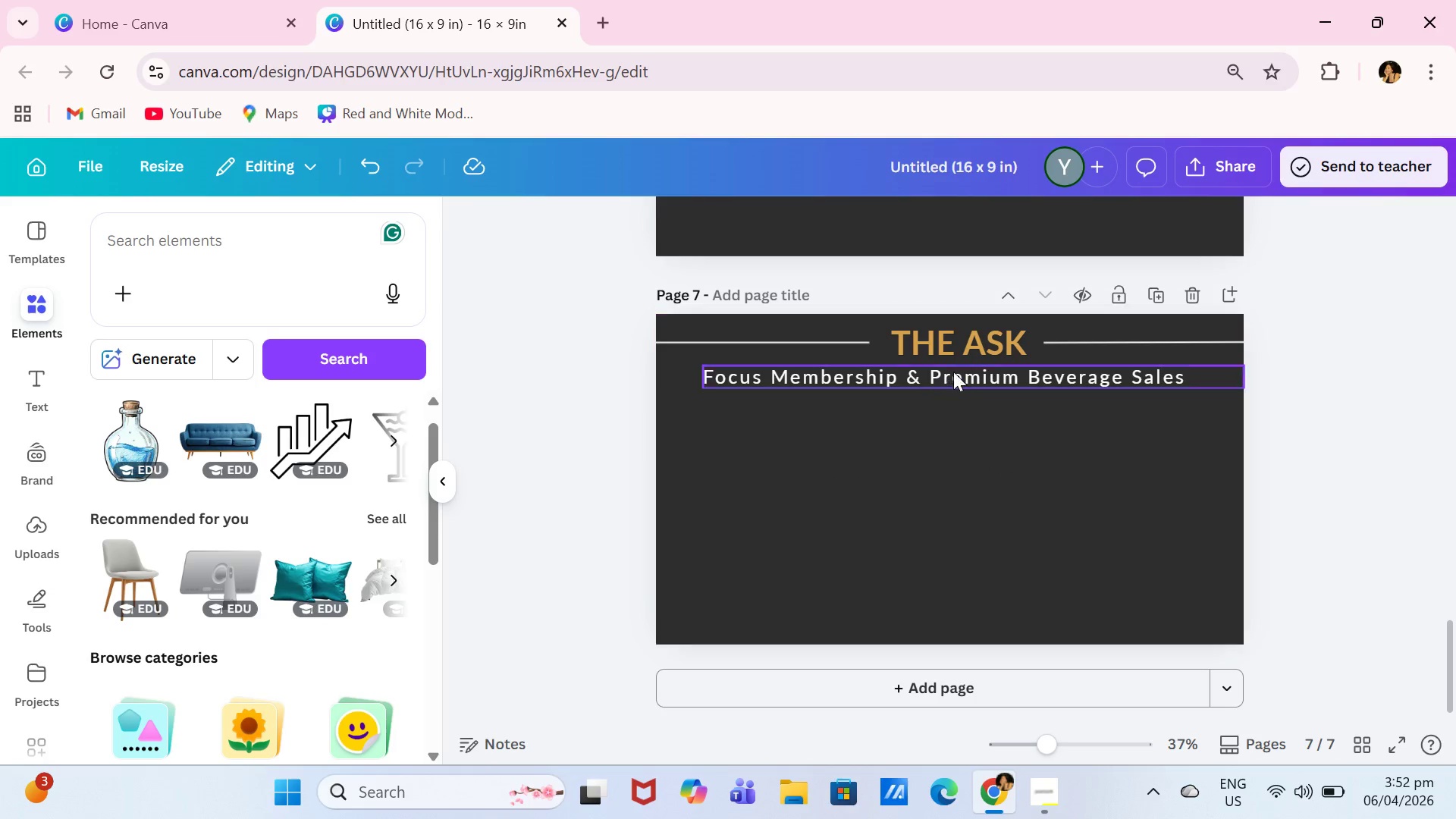 
left_click([955, 371])
 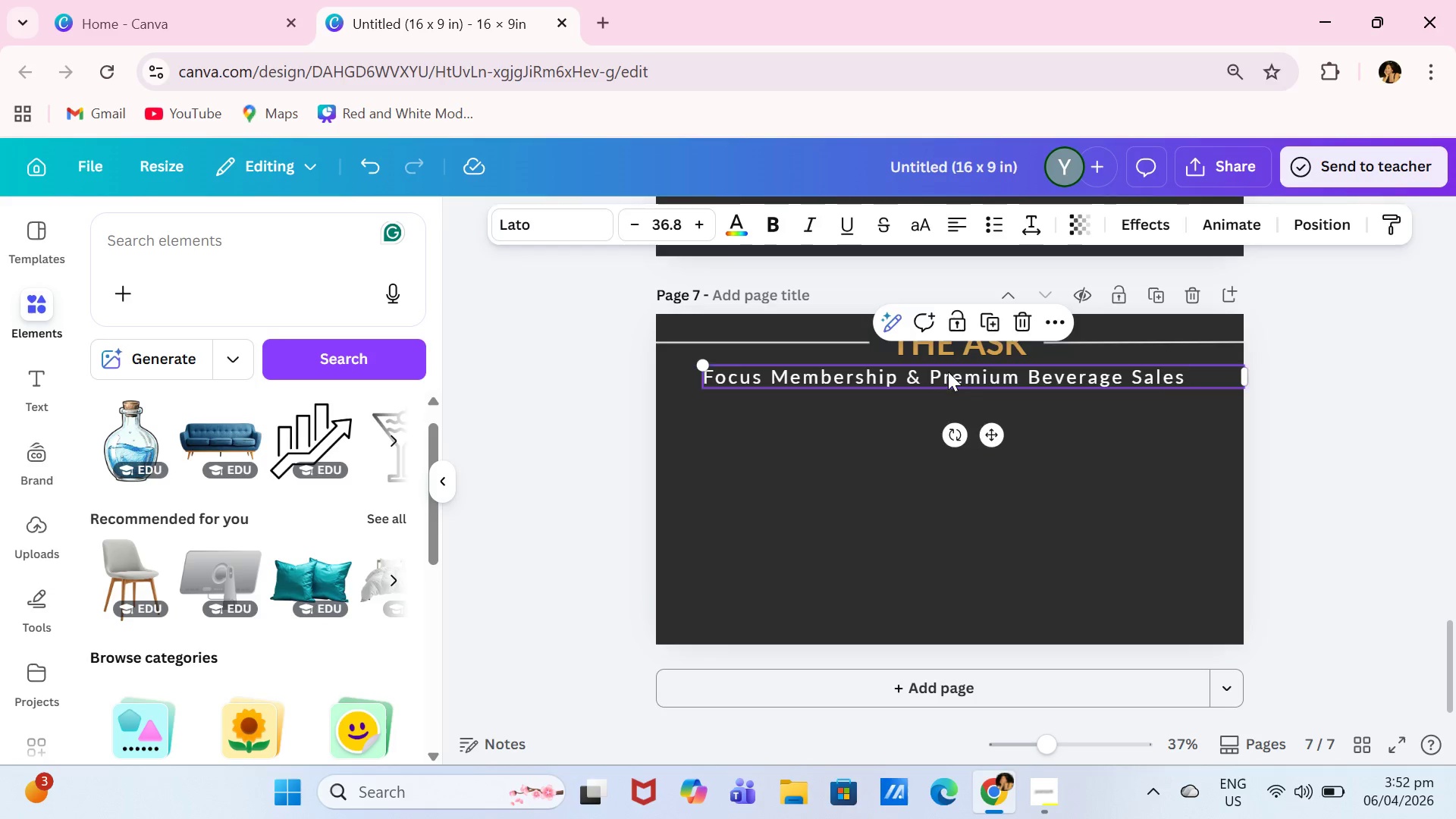 
key(Backspace)
 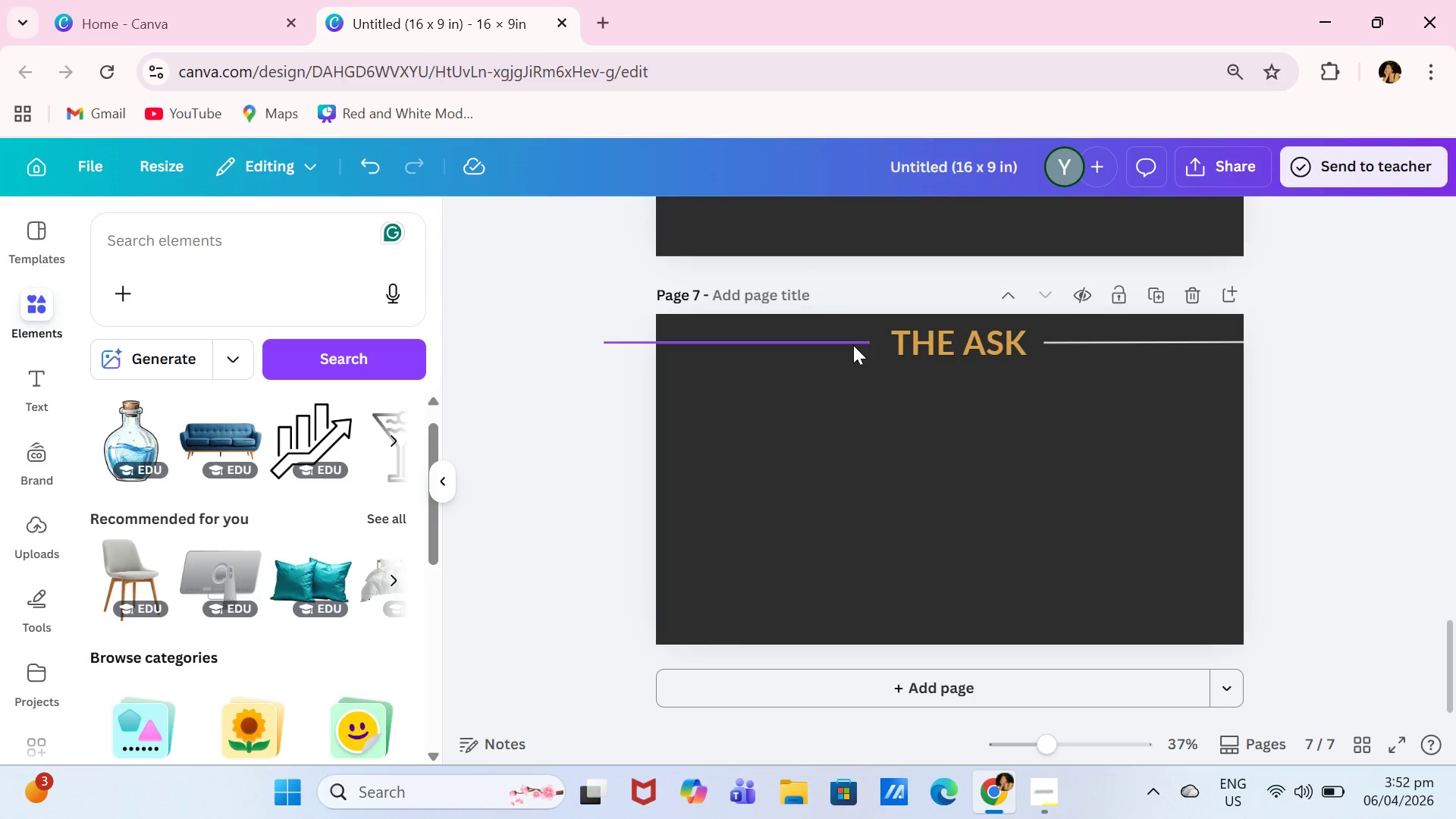 
left_click([853, 345])
 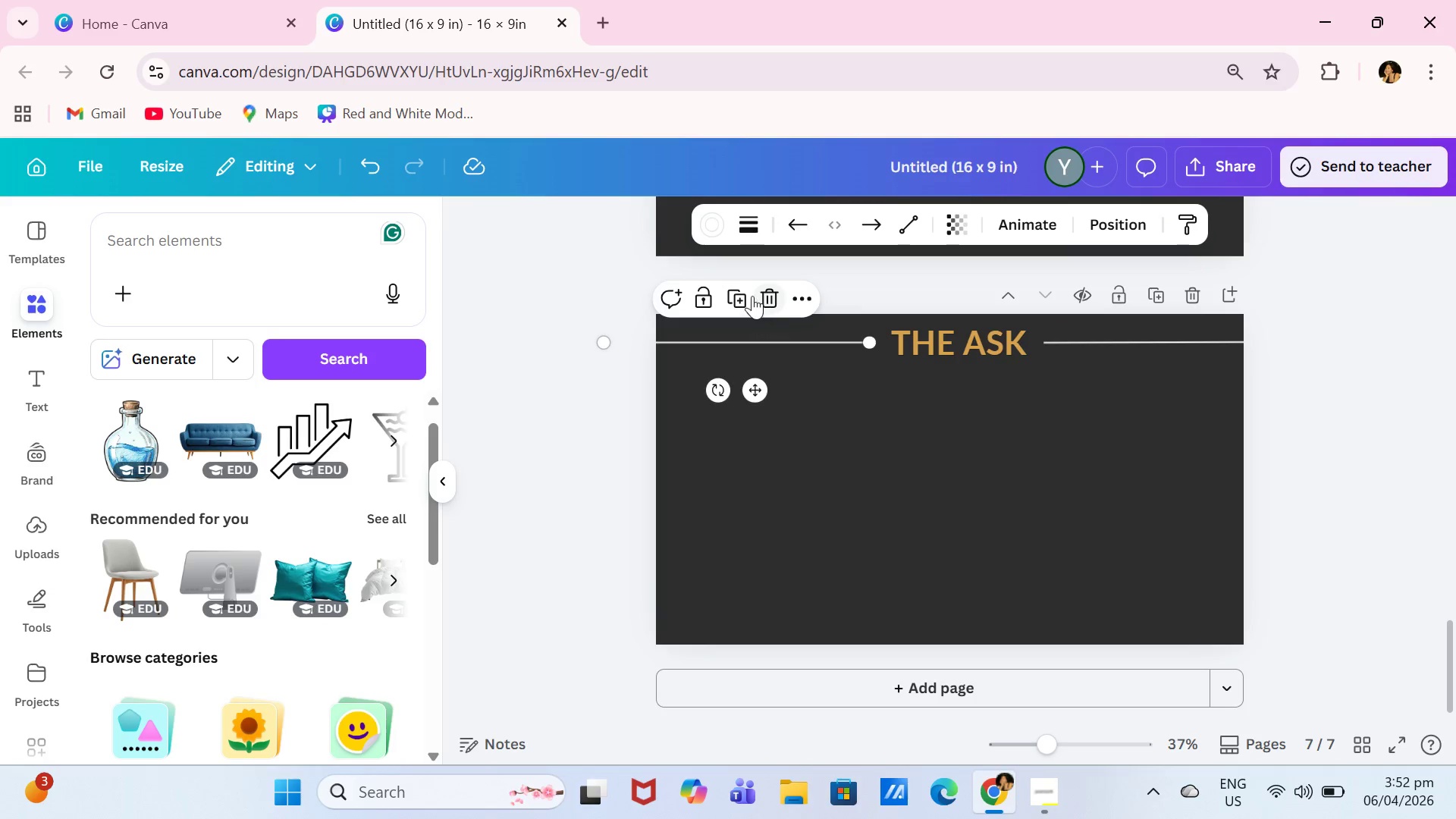 
left_click([752, 295])
 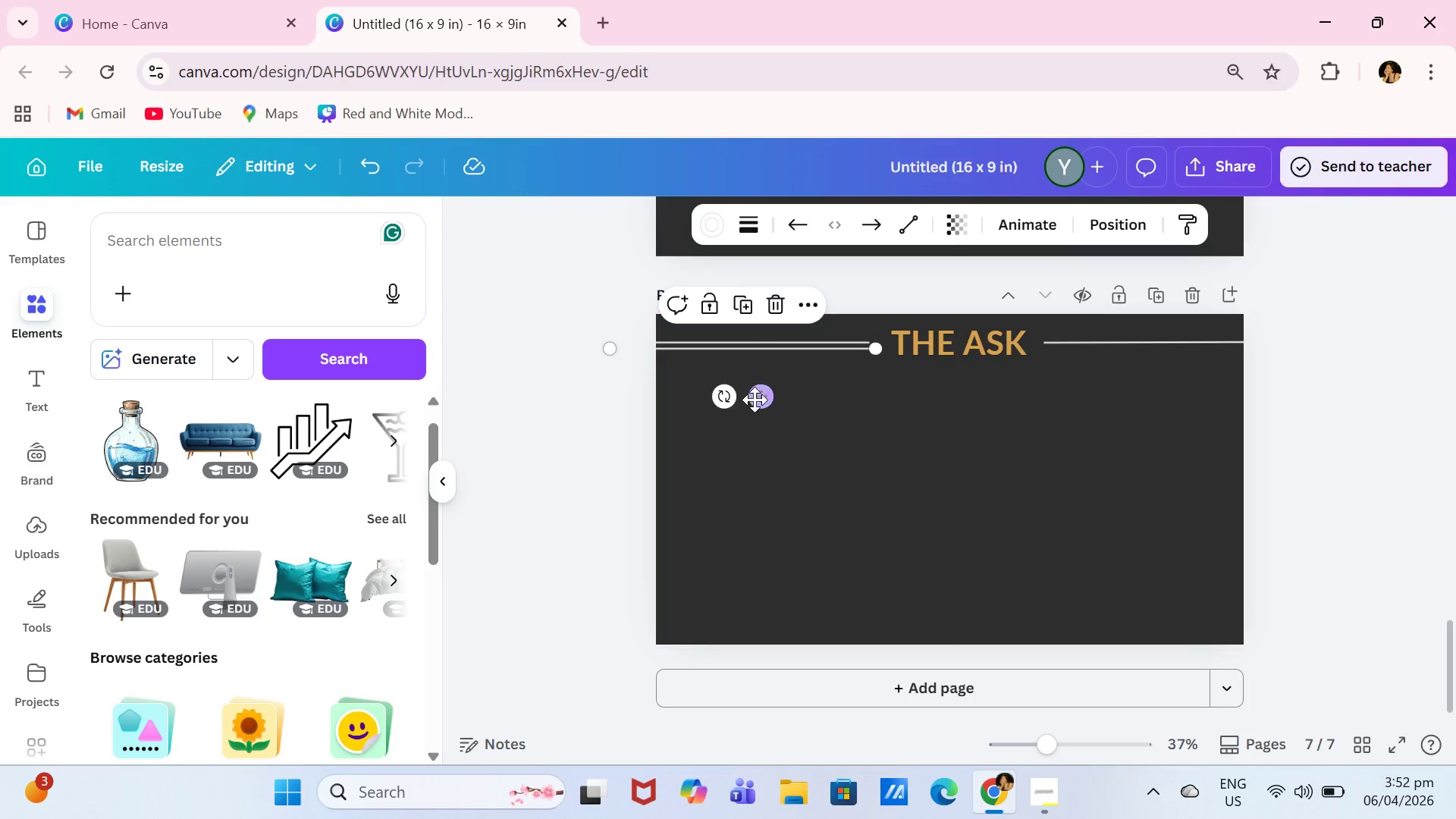 
left_click_drag(start_coordinate=[759, 404], to_coordinate=[791, 431])
 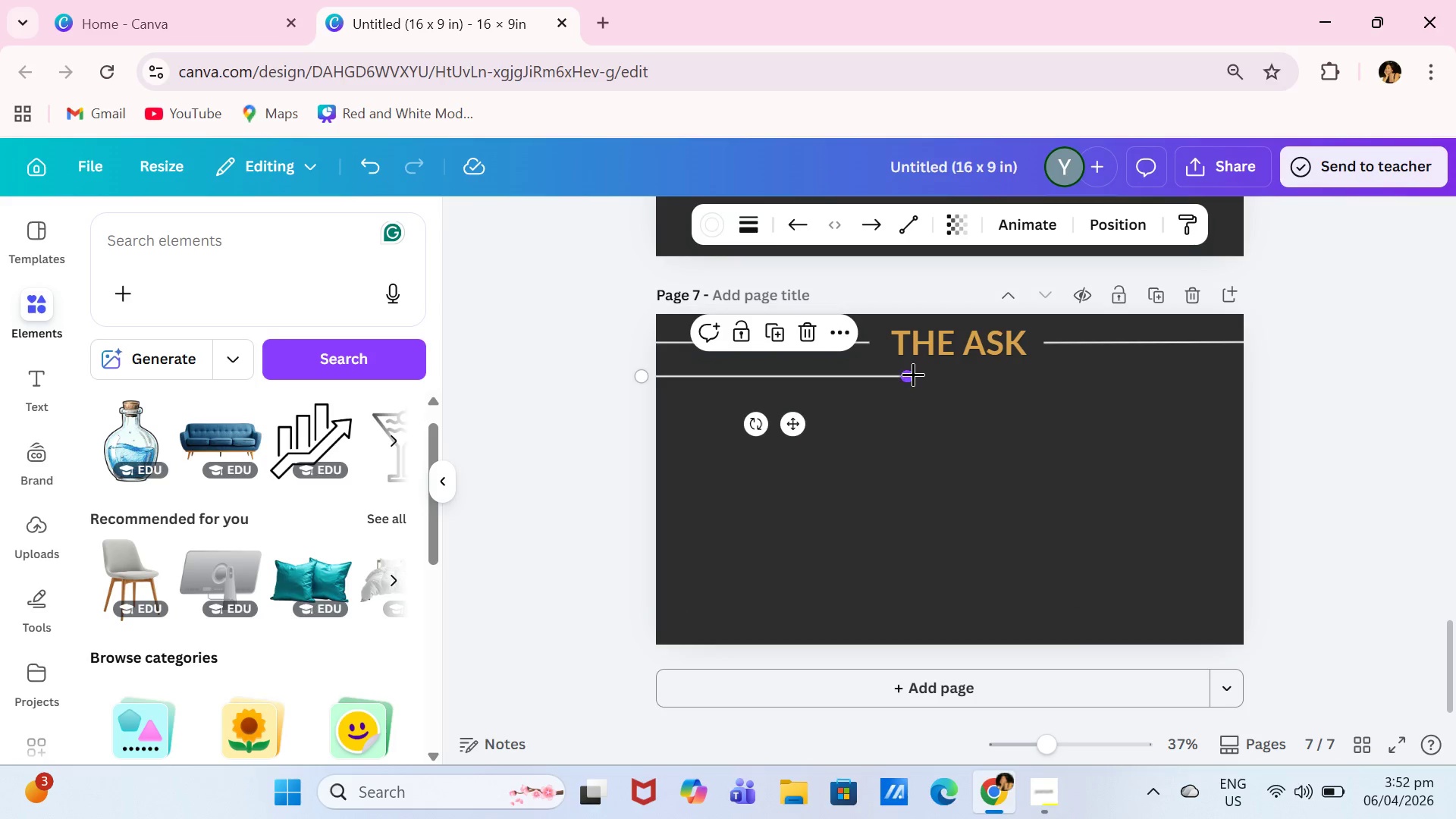 
left_click_drag(start_coordinate=[912, 375], to_coordinate=[1253, 376])
 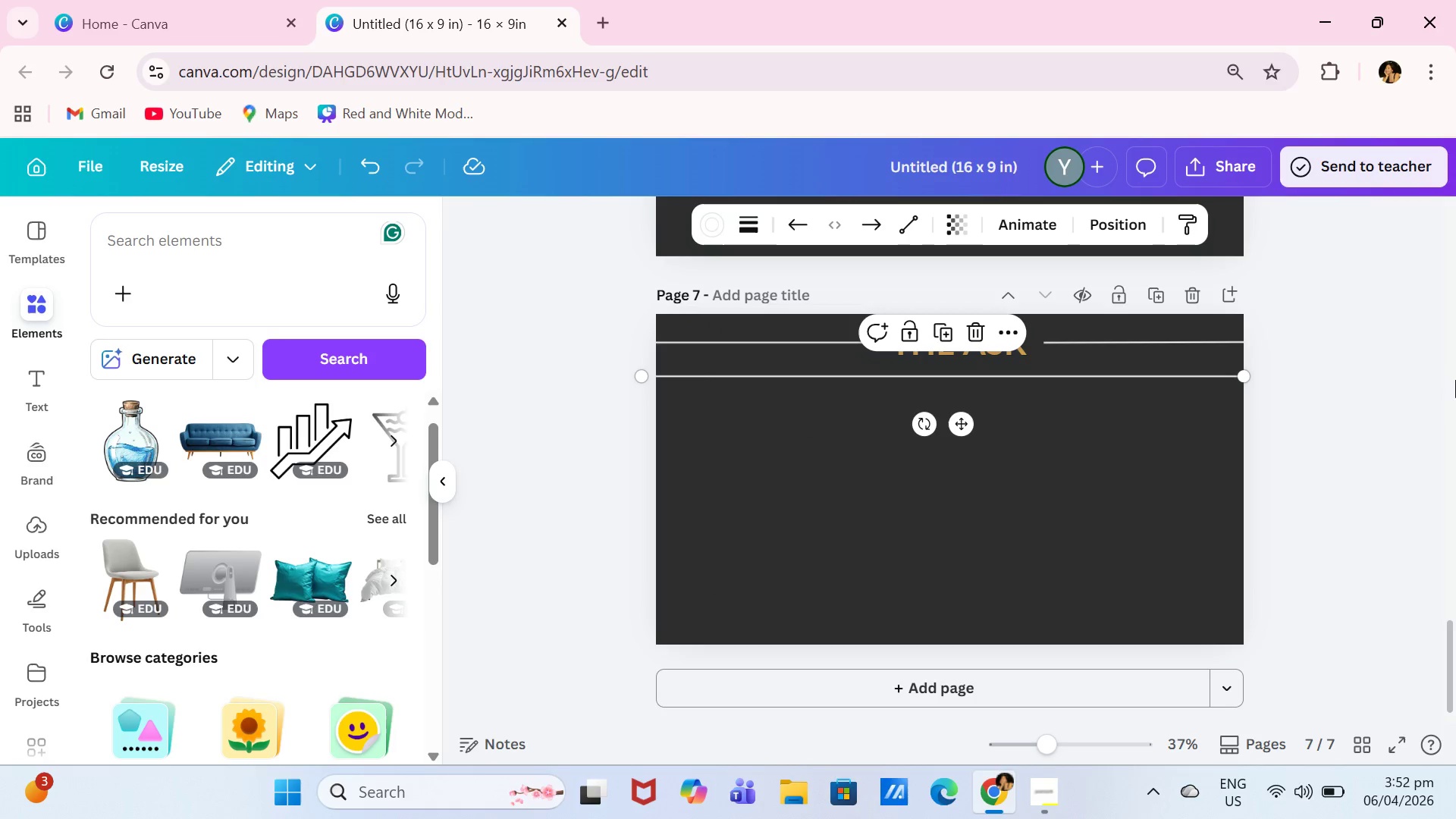 
left_click([1414, 453])
 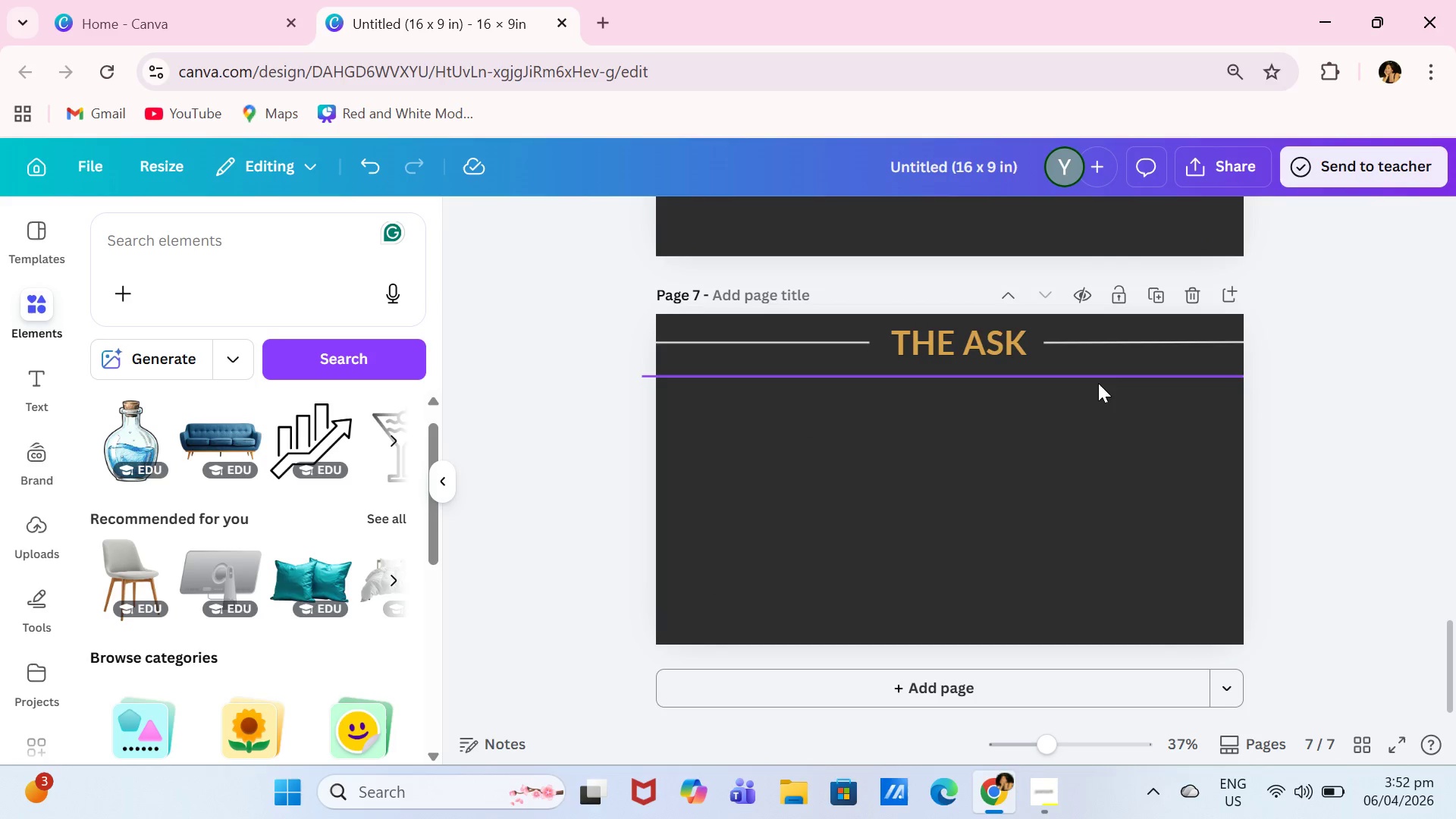 
left_click([1099, 383])
 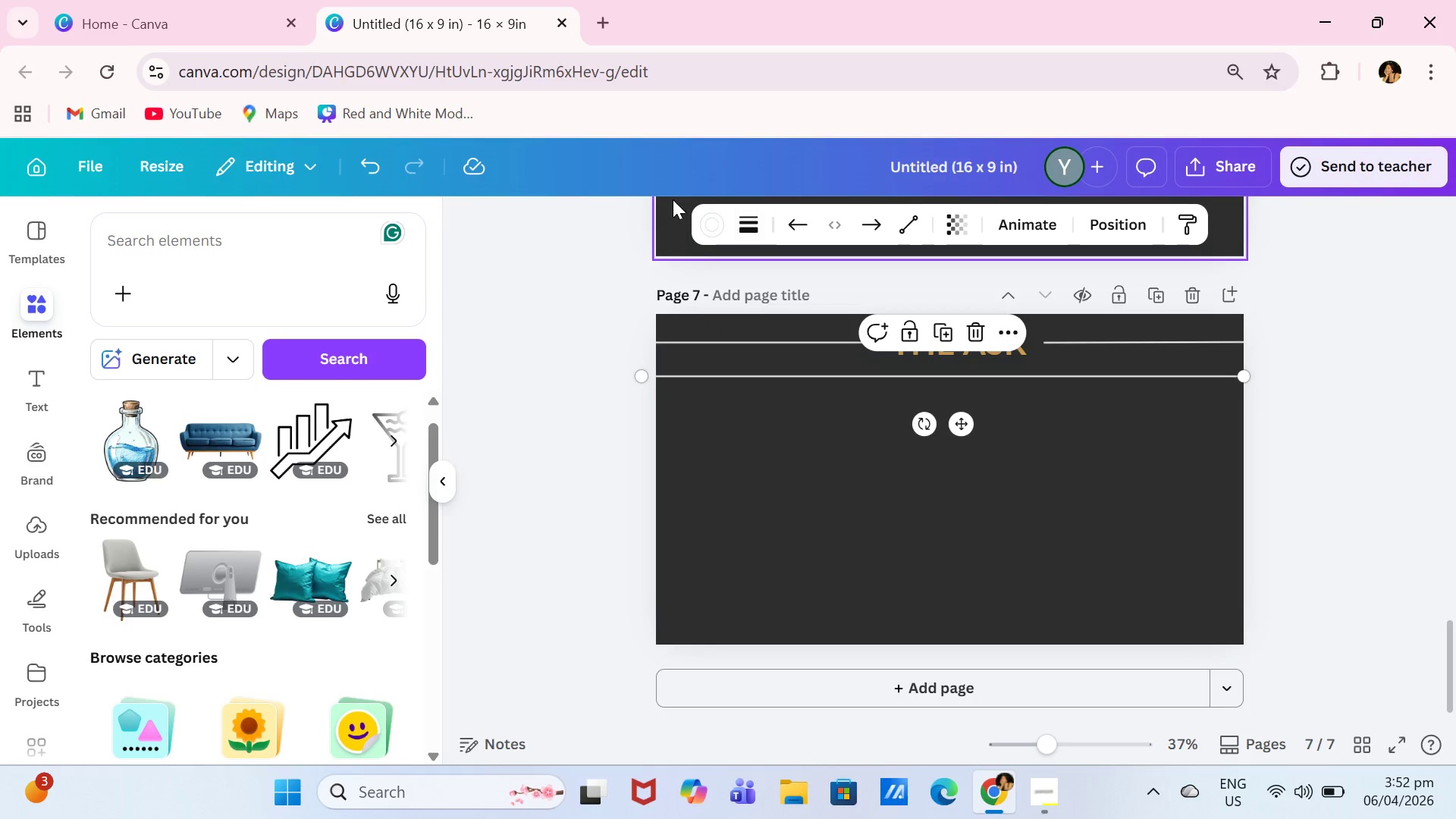 
left_click([714, 239])
 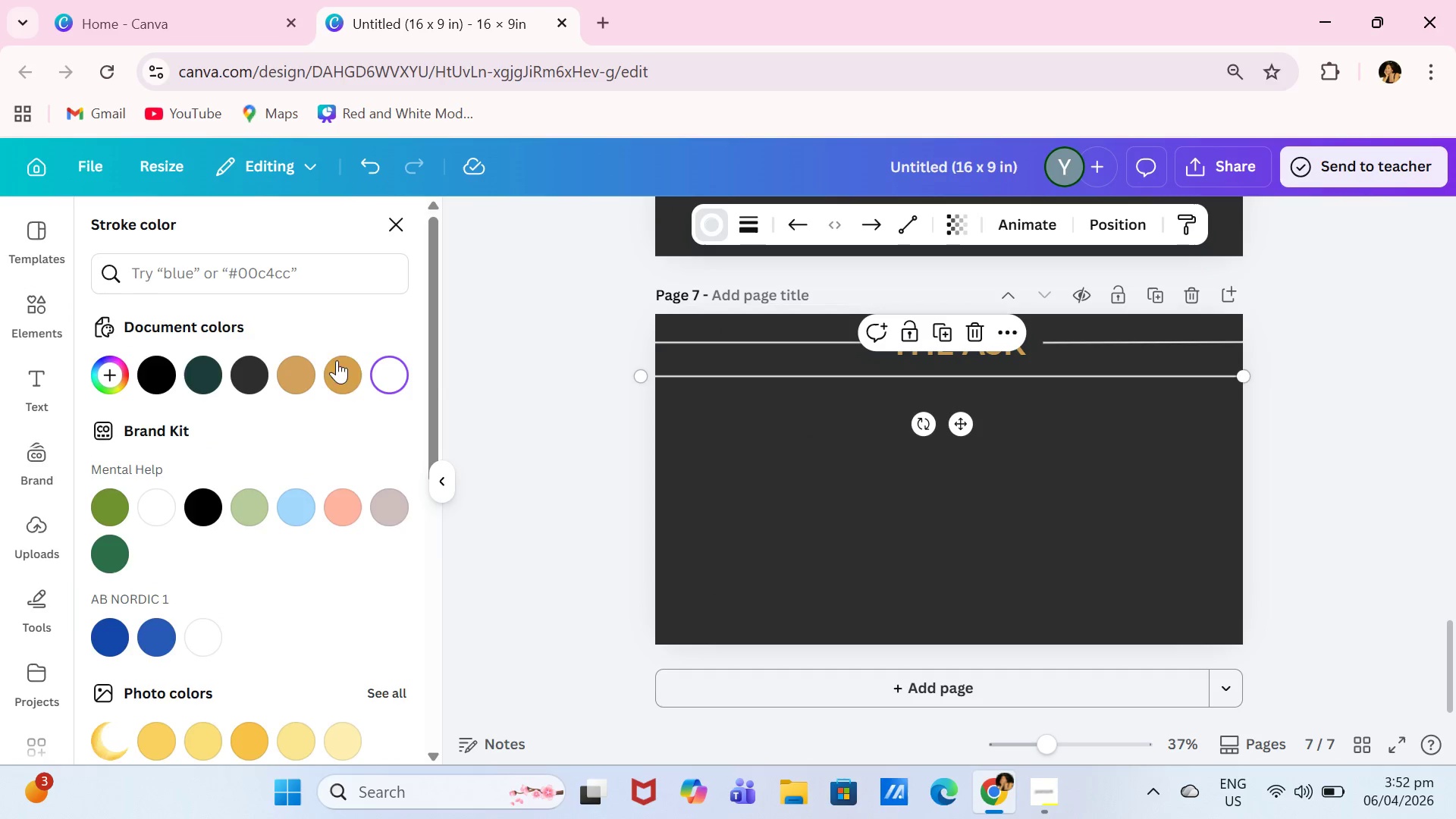 
left_click([366, 388])
 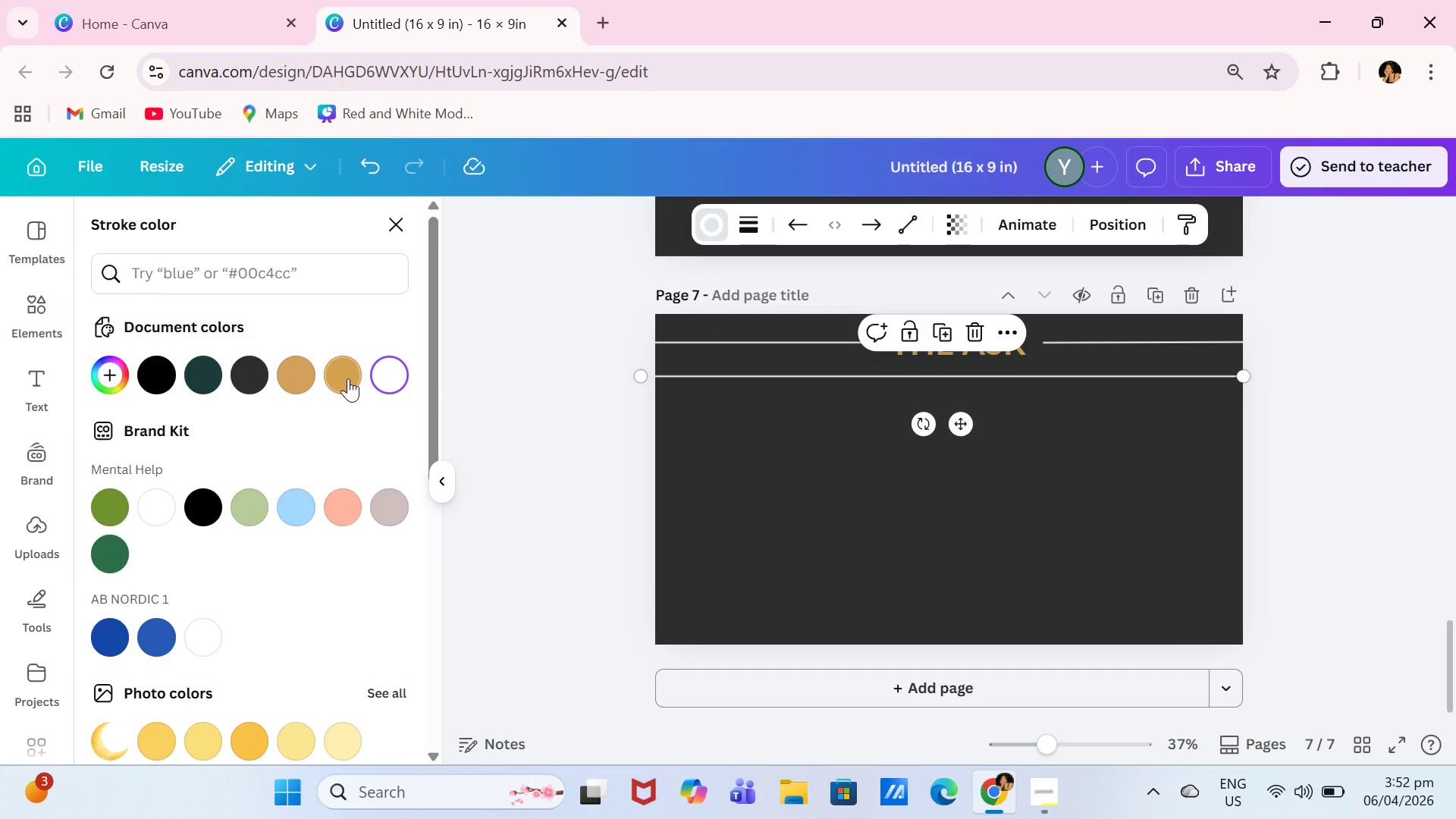 
left_click_drag(start_coordinate=[348, 378], to_coordinate=[344, 378])
 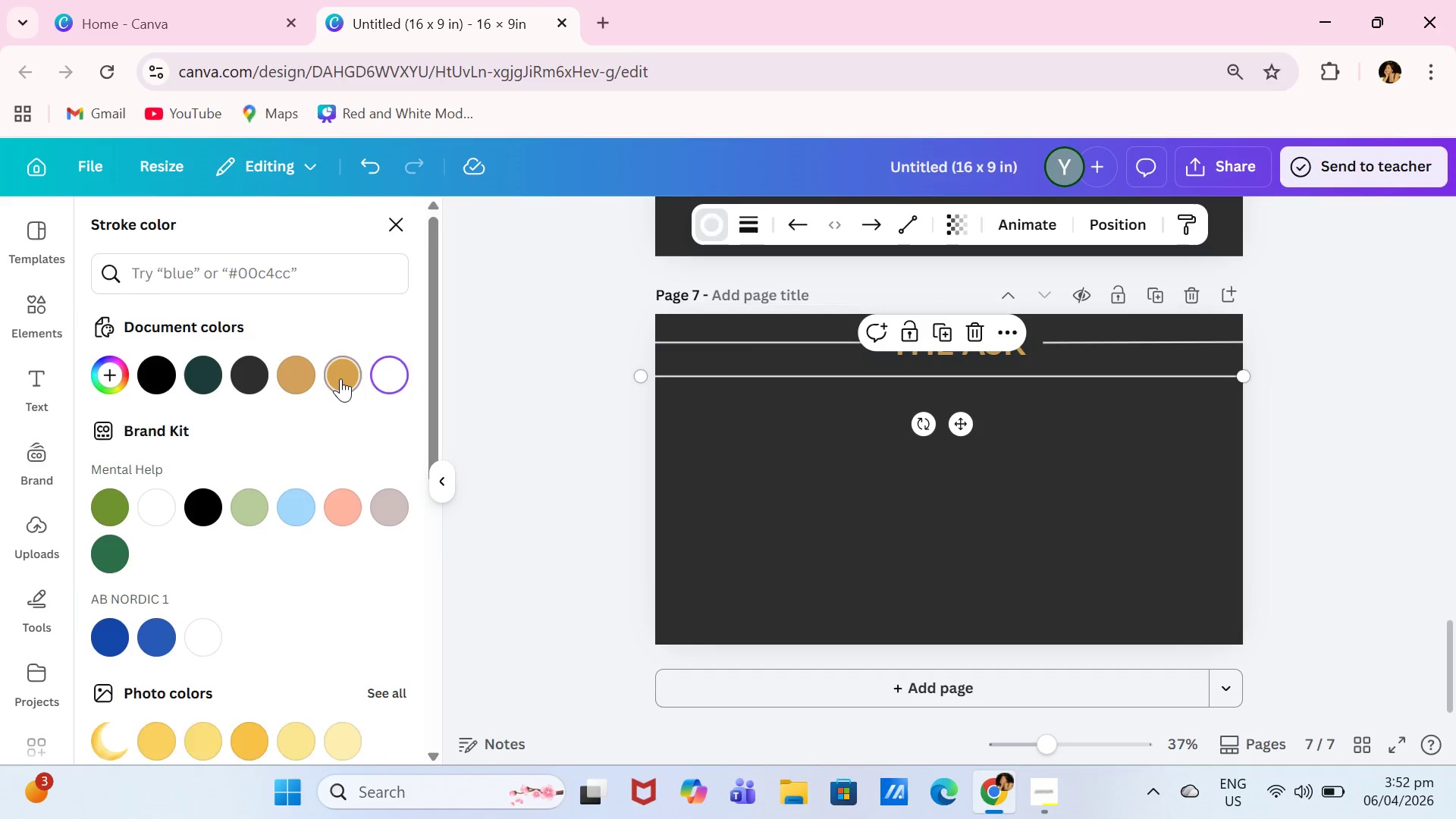 
triple_click([340, 378])
 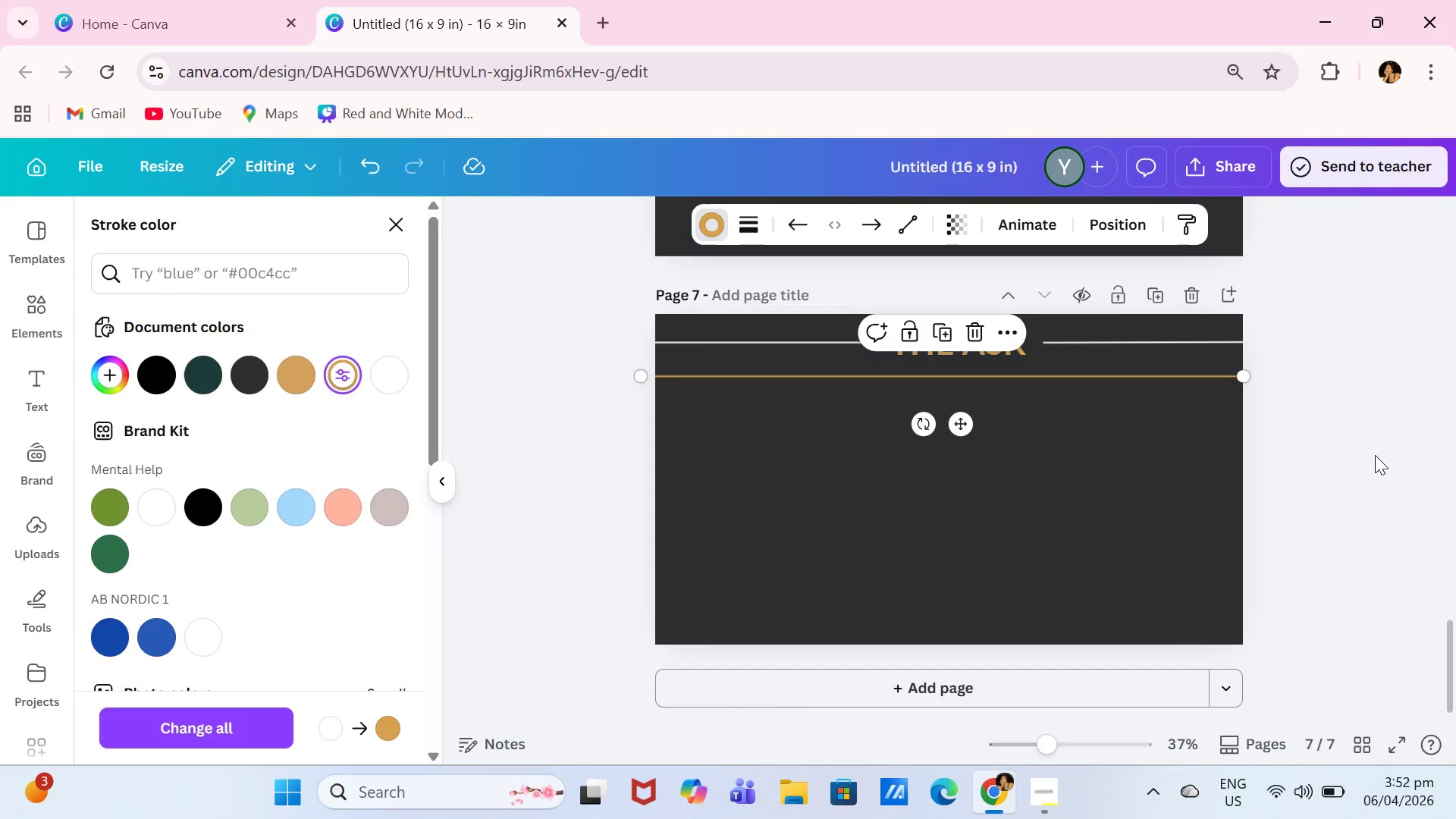 
double_click([1375, 464])
 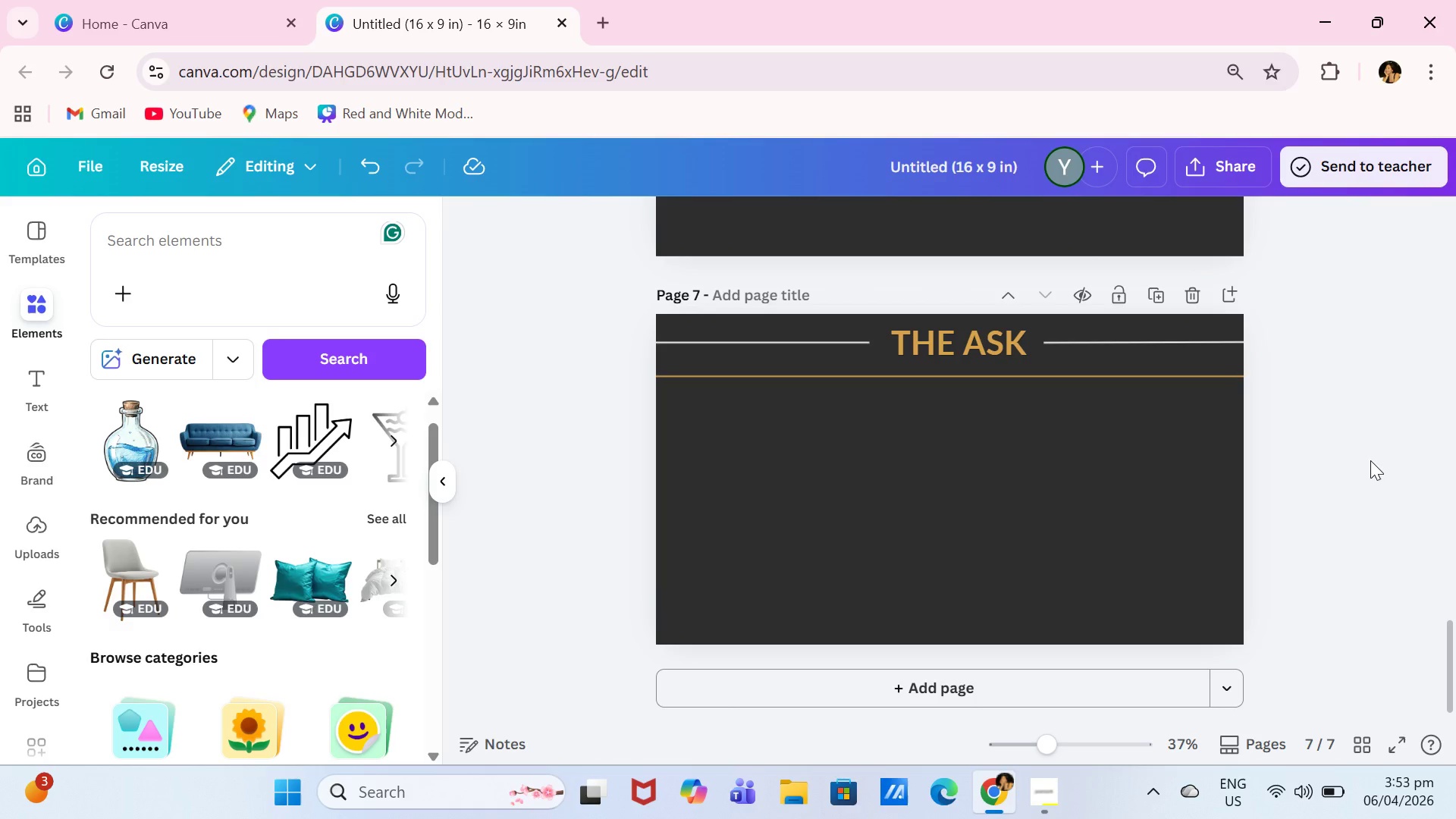 
scroll: coordinate [1355, 459], scroll_direction: up, amount: 6.0
 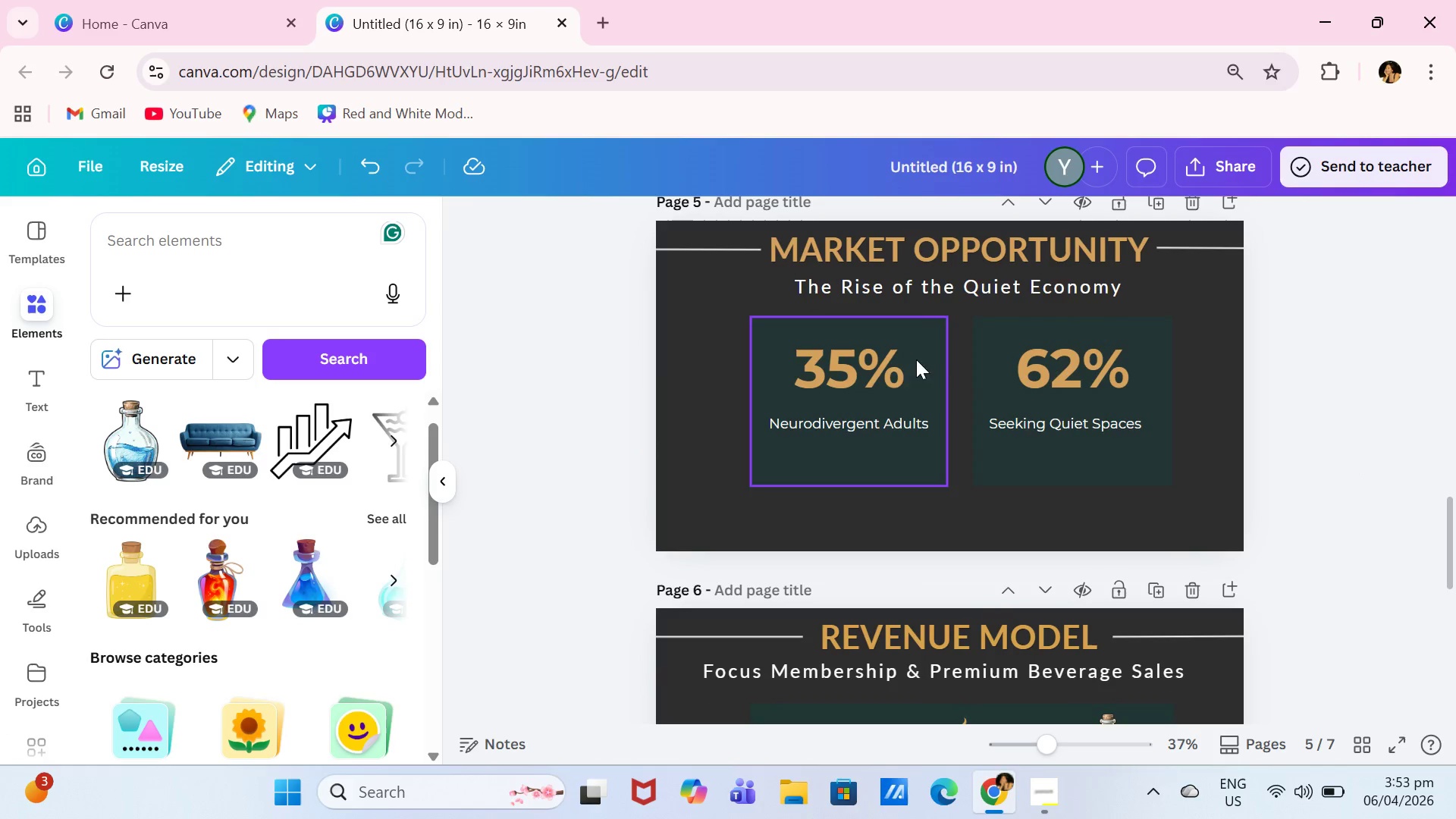 
left_click([887, 362])
 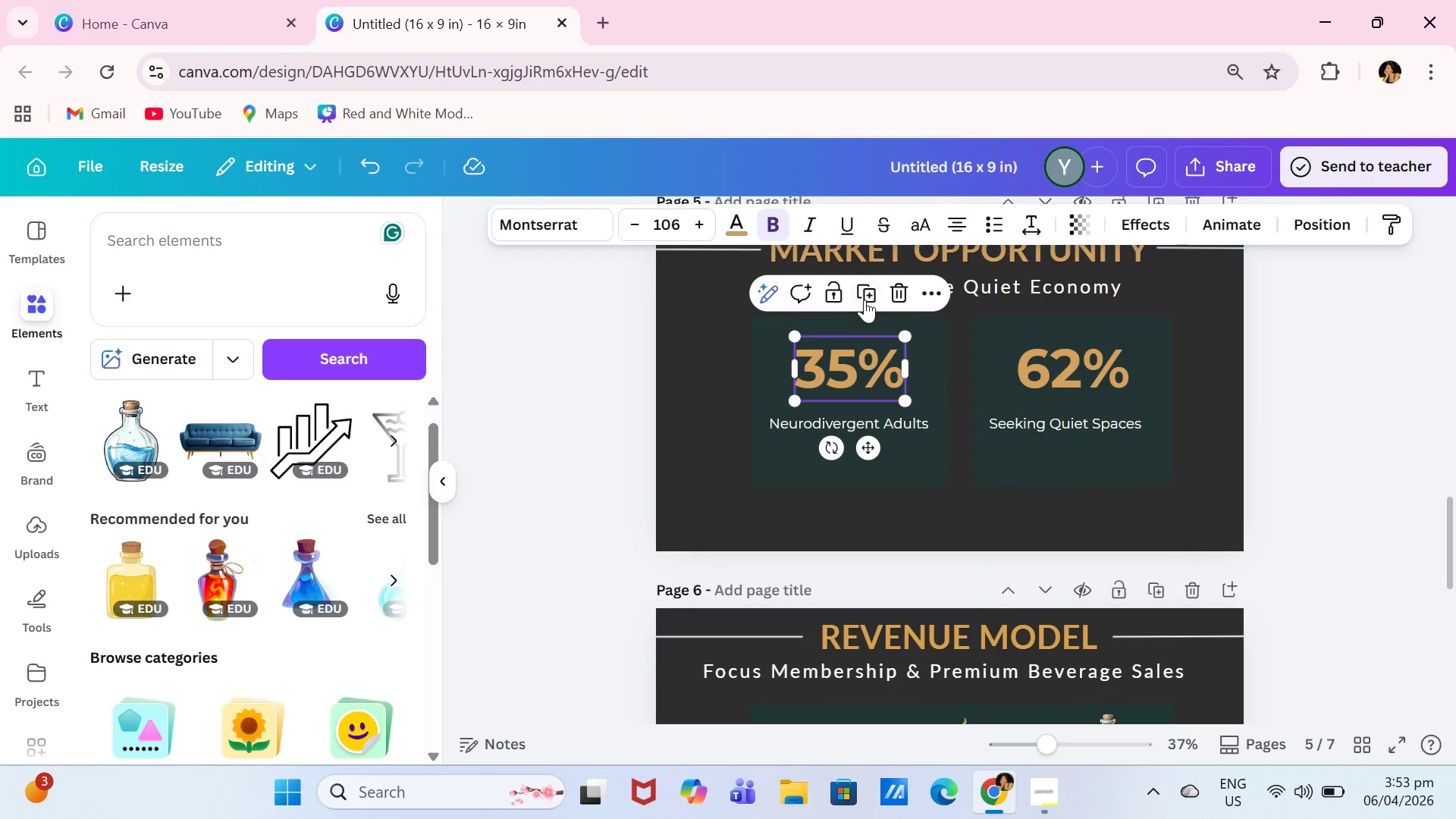 
left_click([864, 300])
 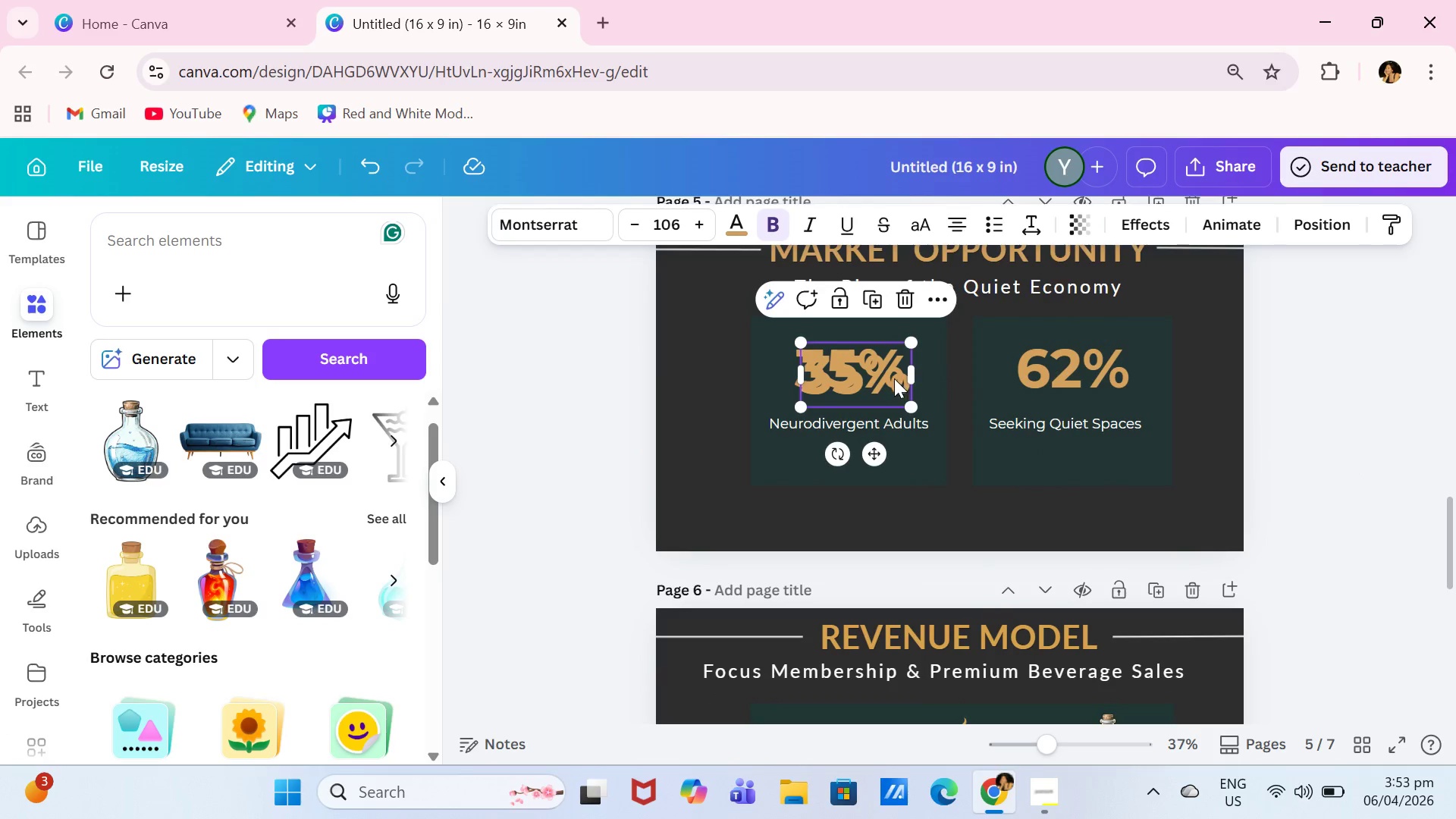 
left_click_drag(start_coordinate=[891, 380], to_coordinate=[918, 713])
 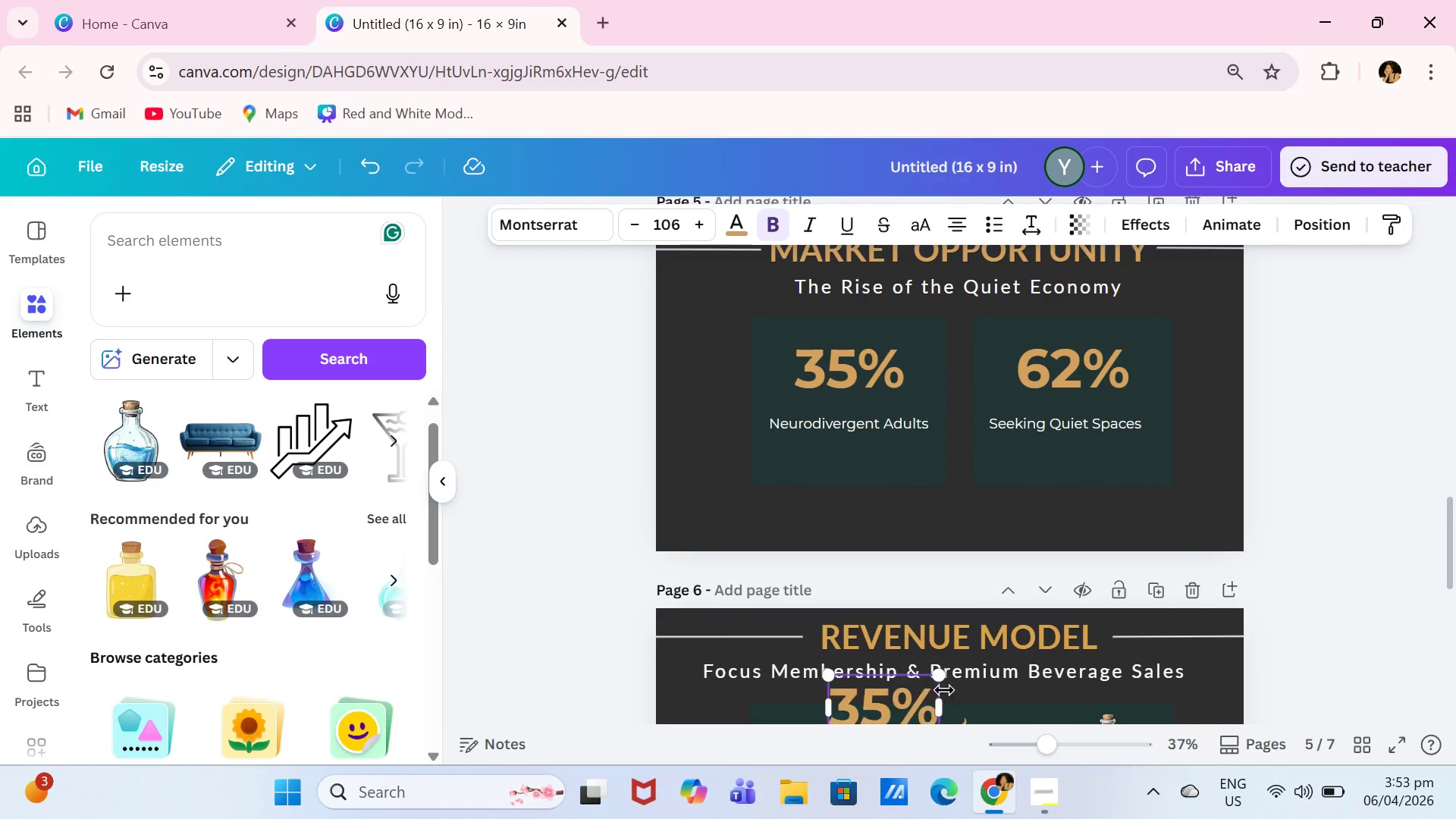 
scroll: coordinate [956, 667], scroll_direction: down, amount: 4.0
 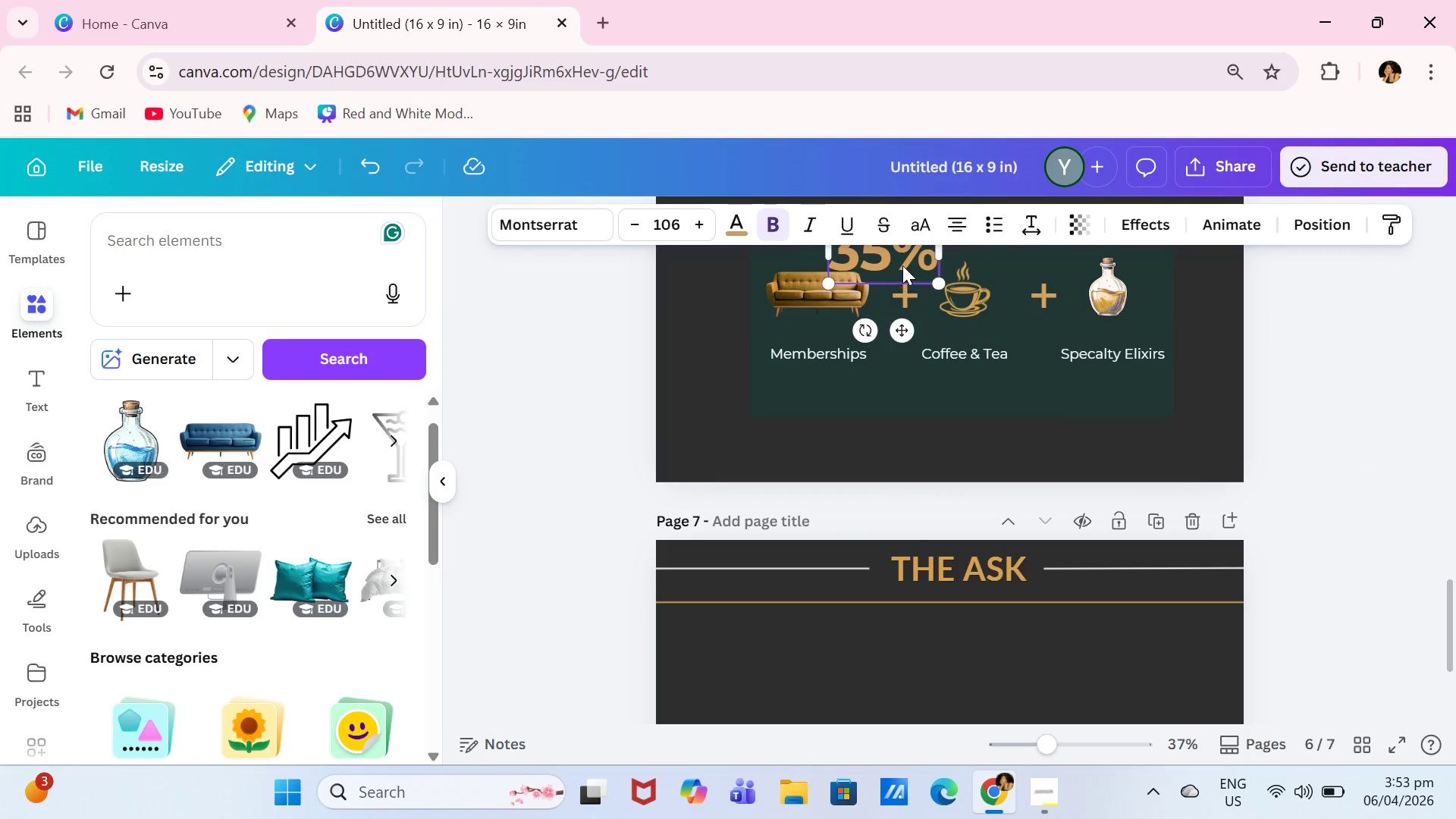 
left_click_drag(start_coordinate=[903, 265], to_coordinate=[964, 698])
 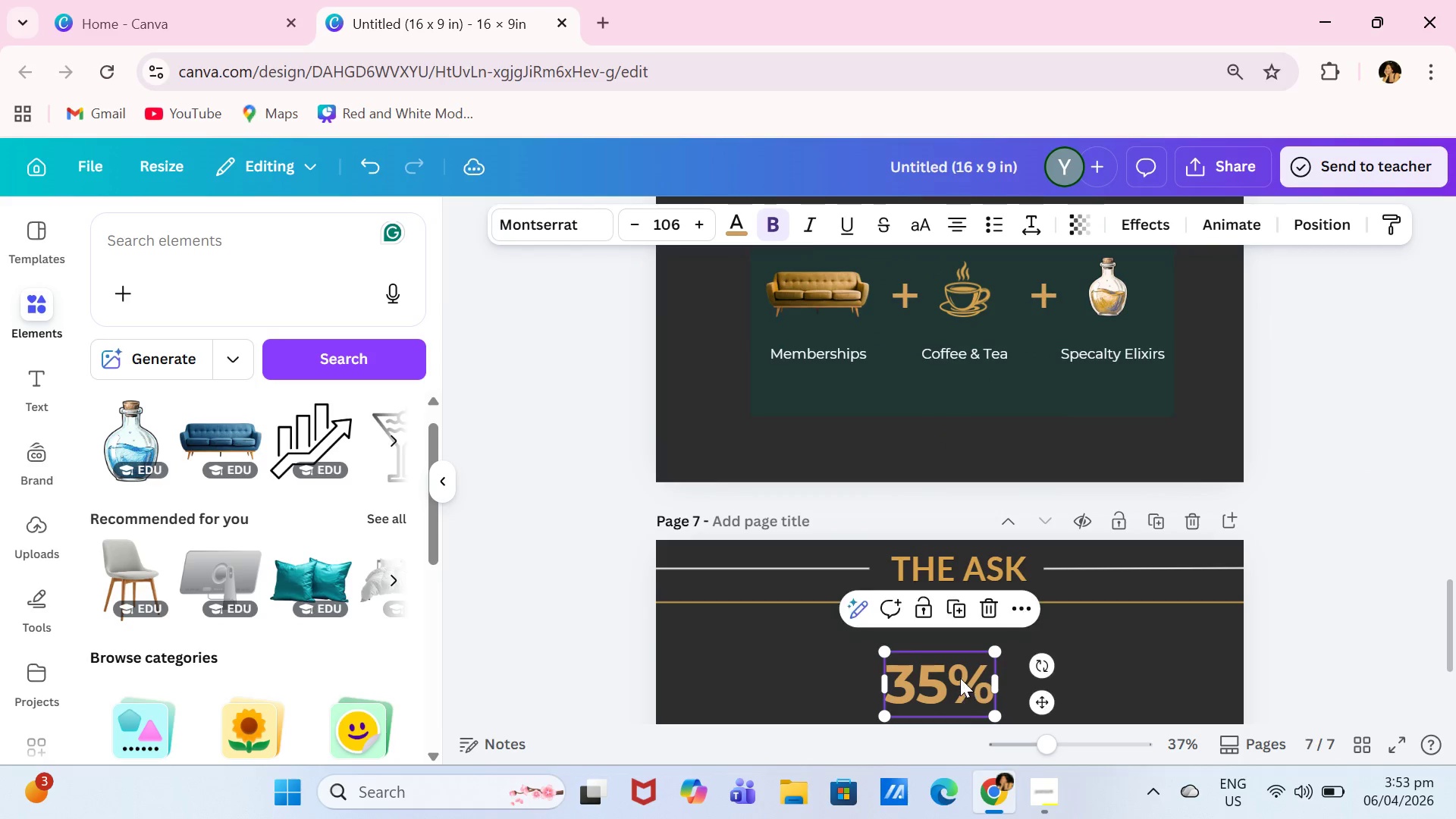 
left_click([960, 678])
 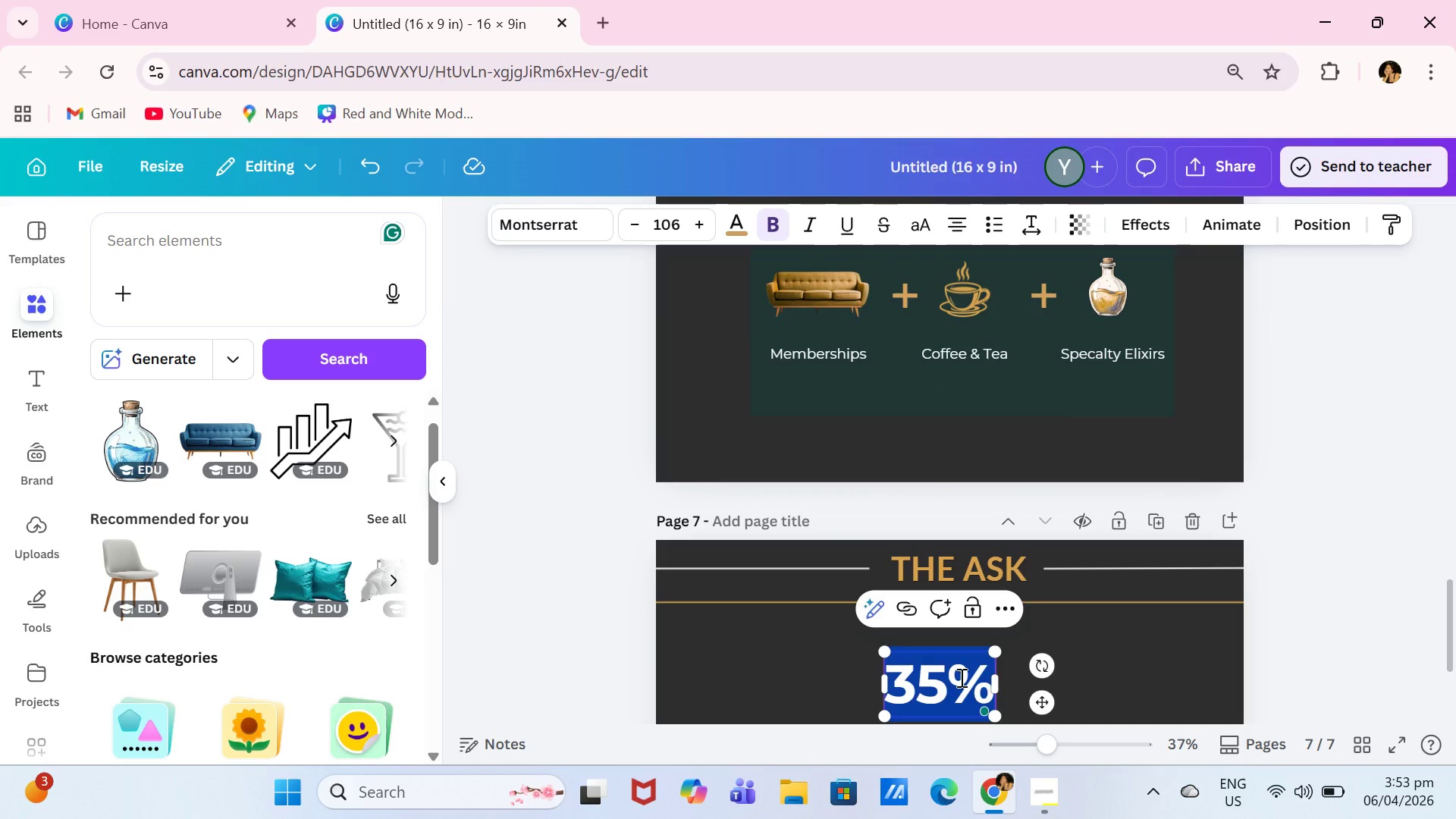 
type($ 450,000)
 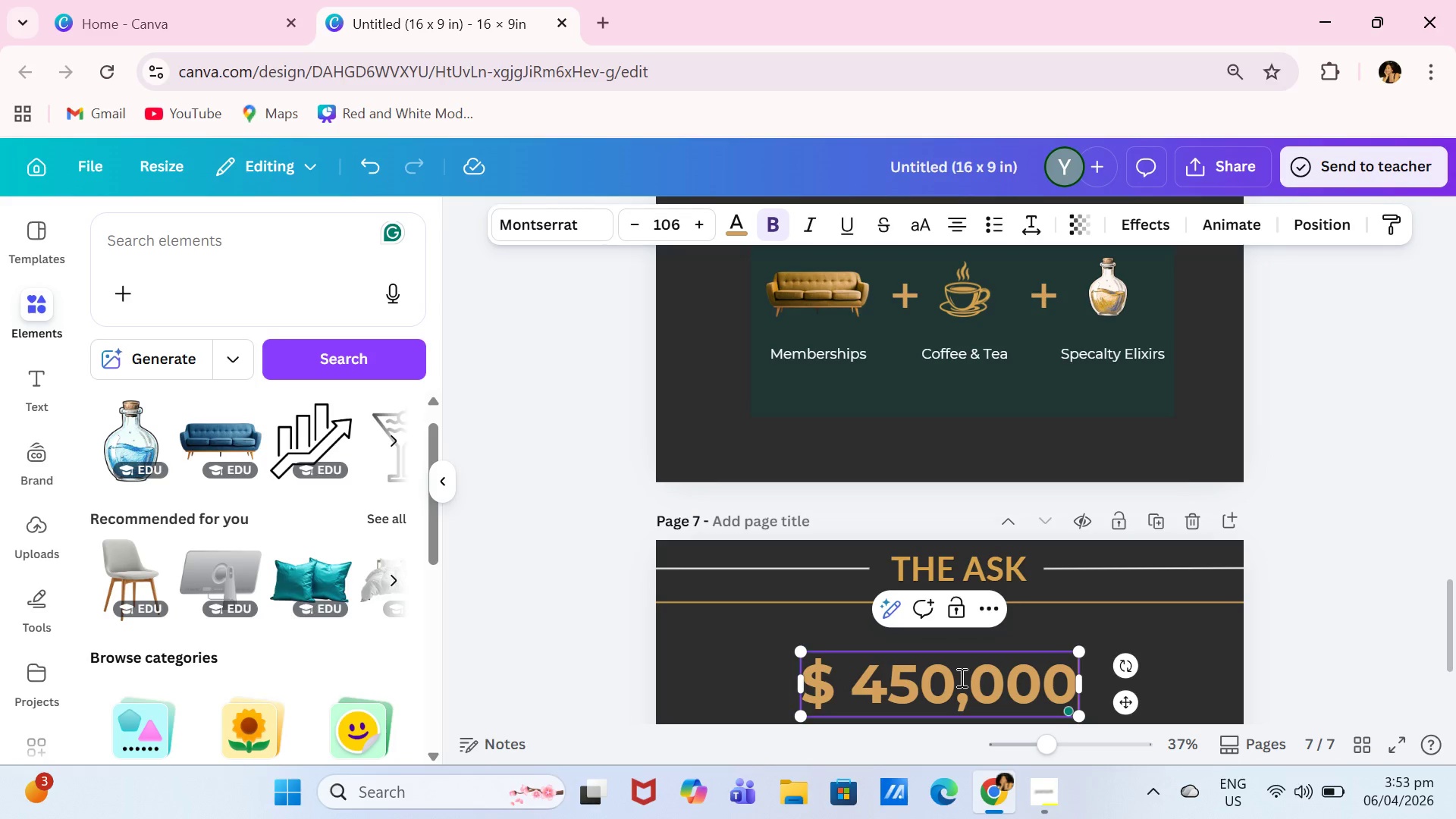 
left_click([939, 676])
 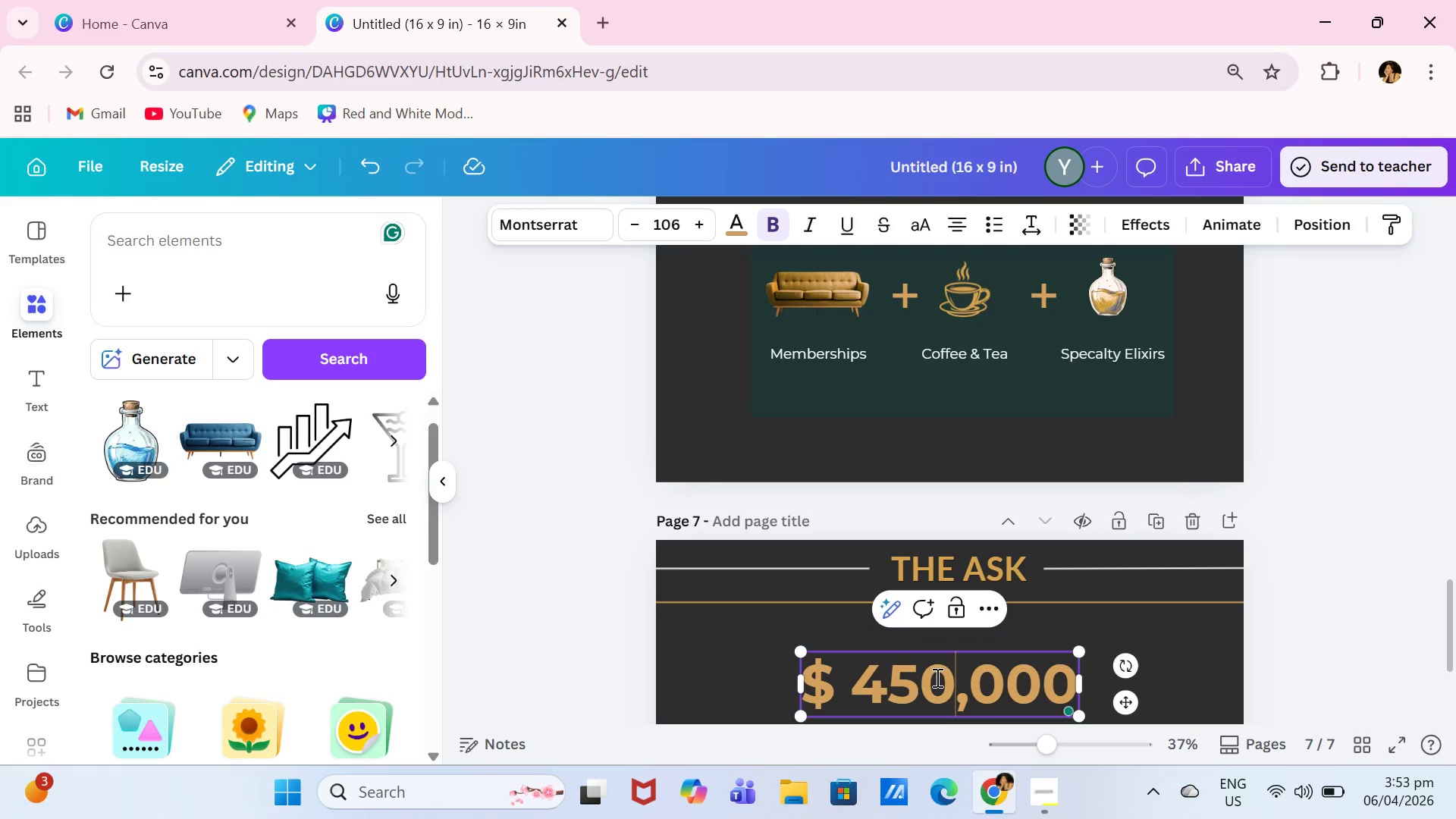 
key(Control+ControlLeft)
 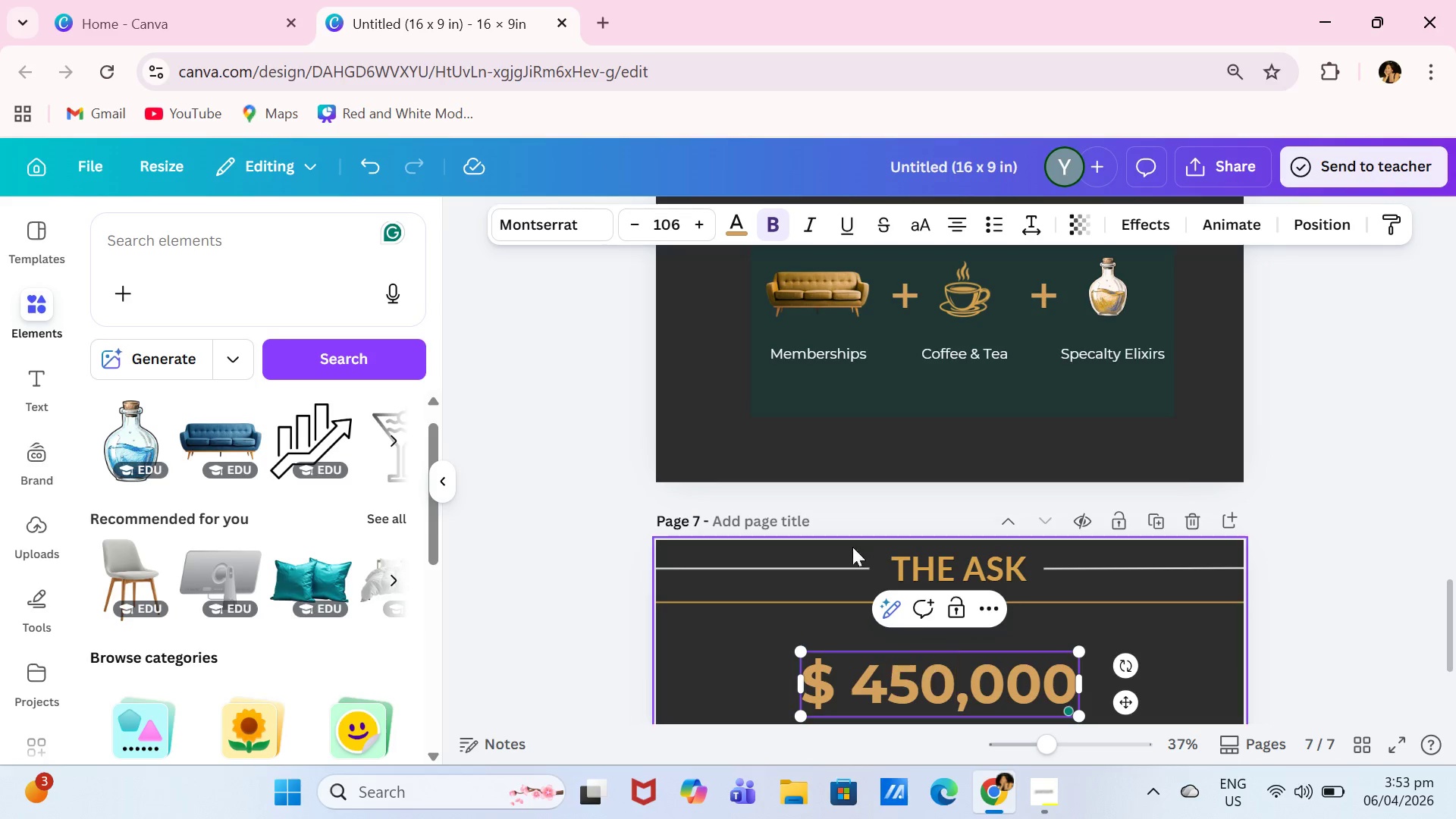 
key(Control+A)
 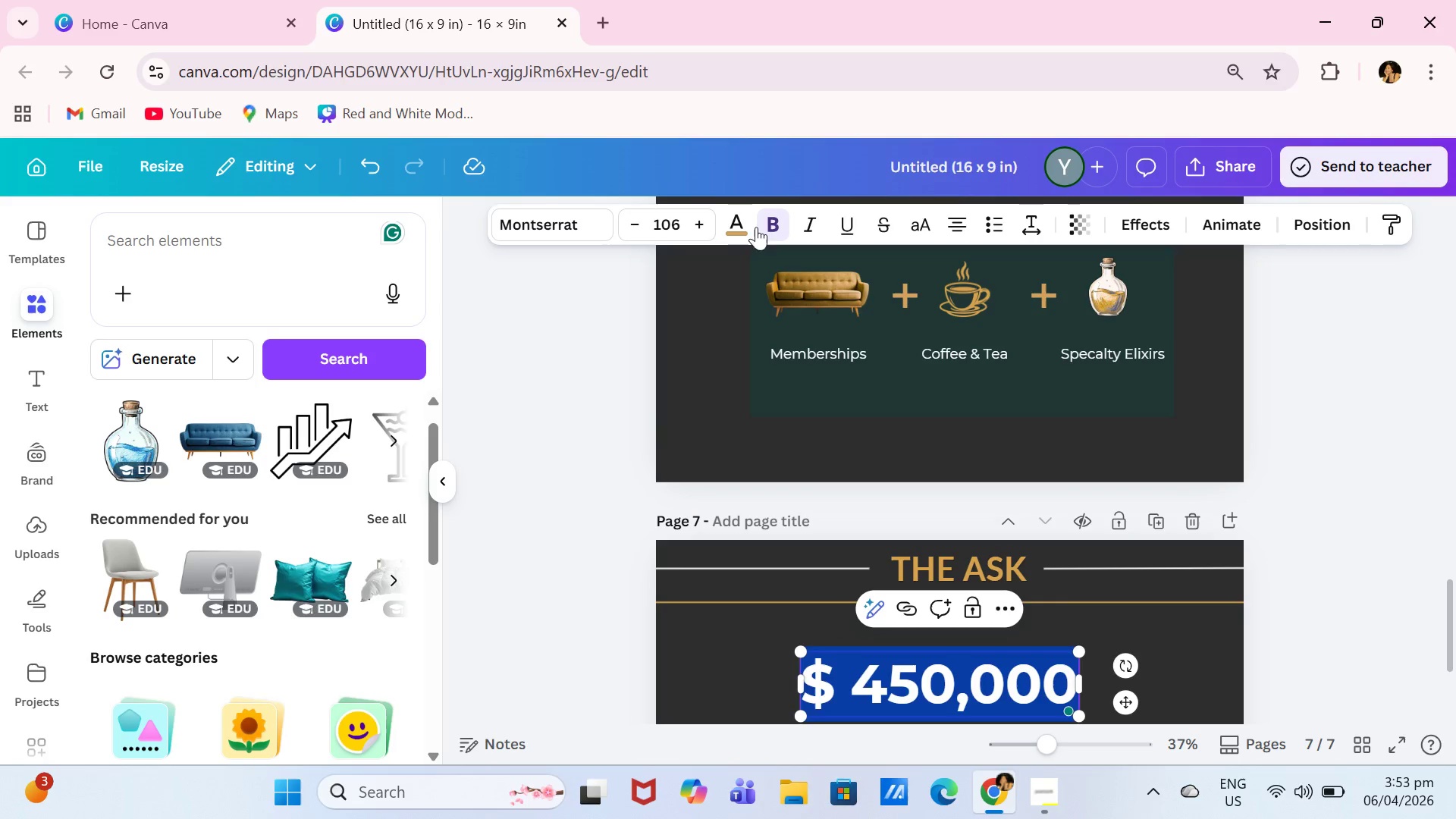 
left_click([734, 224])
 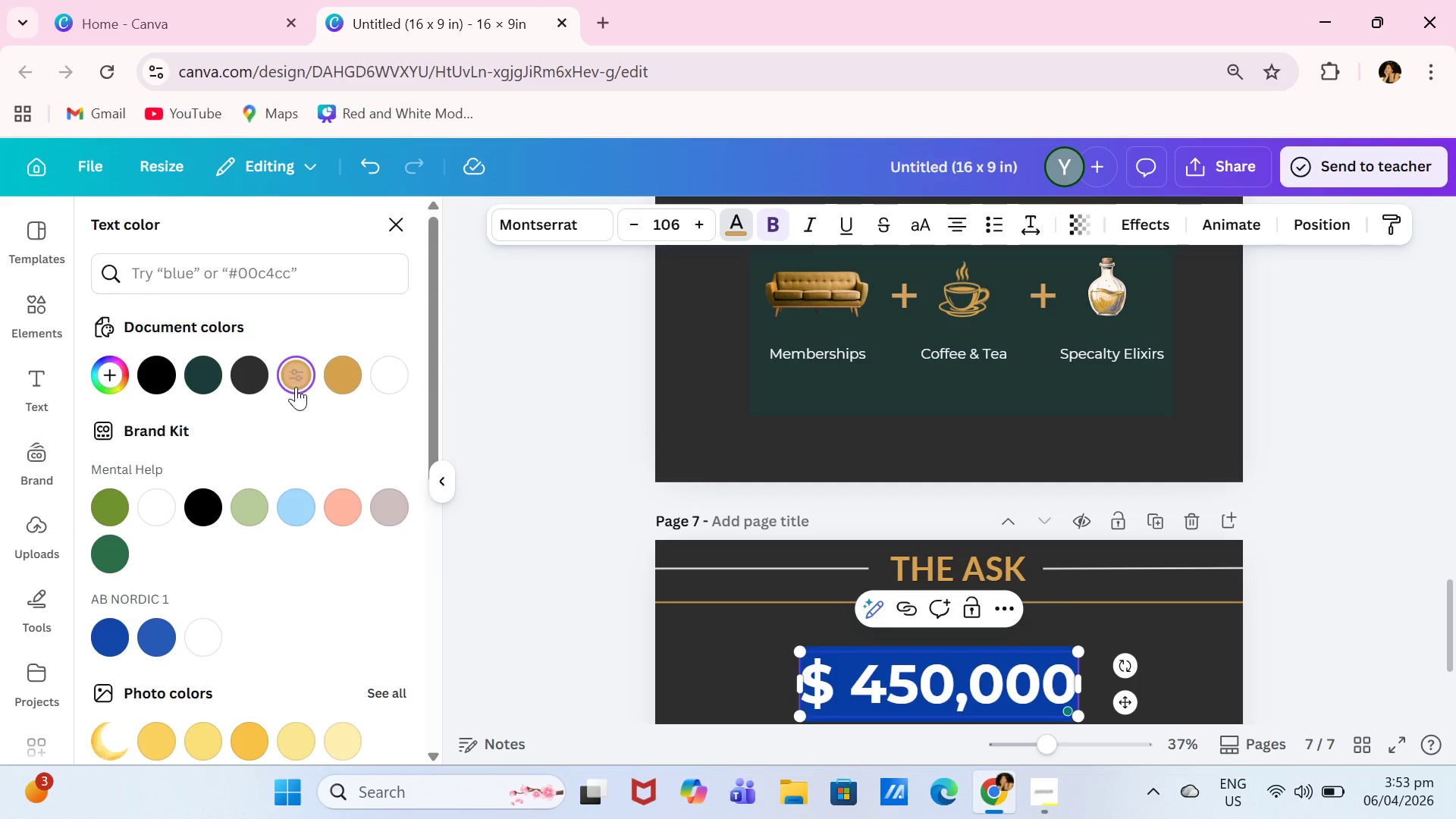 
left_click([408, 380])
 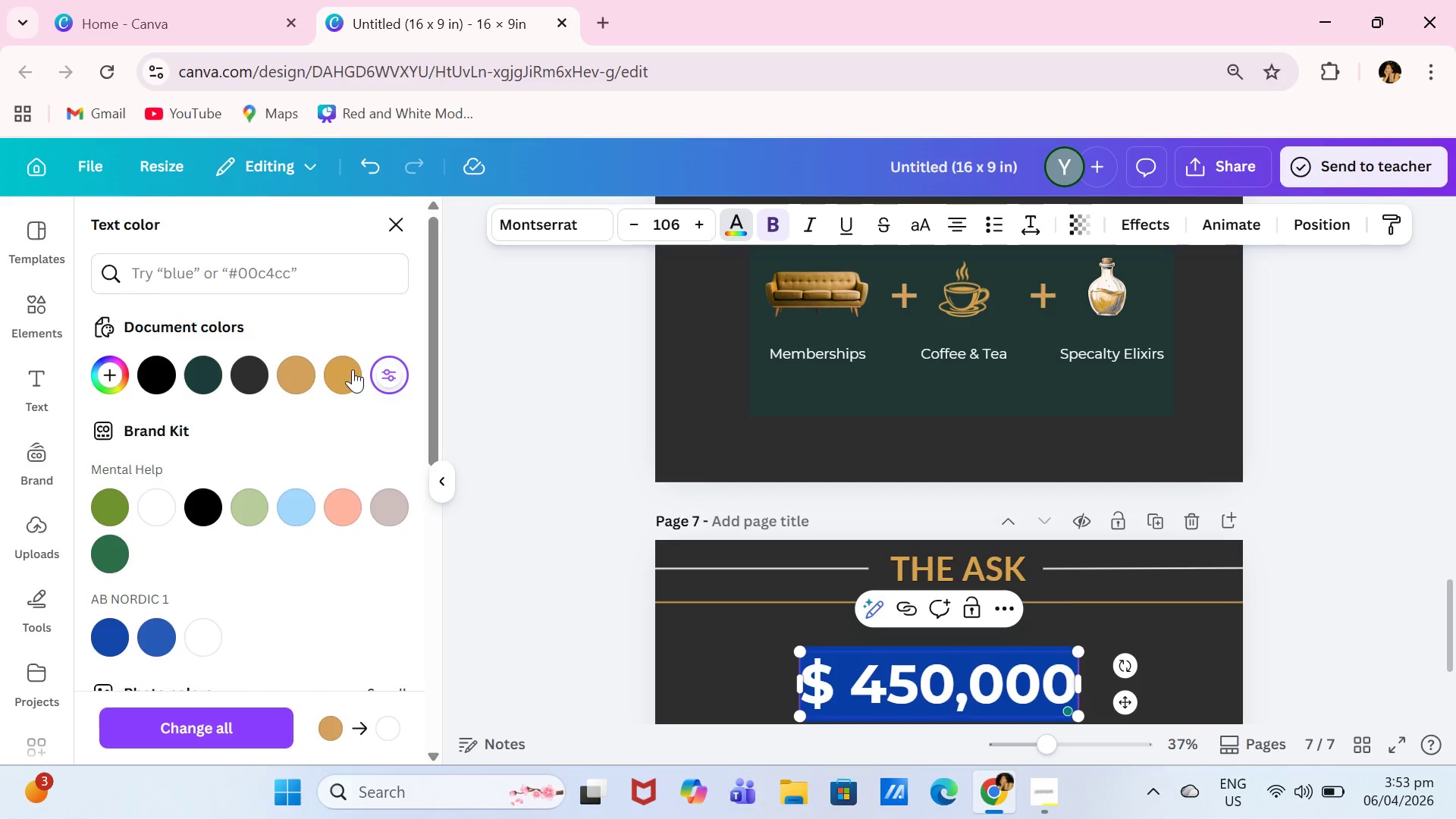 
left_click([261, 267])
 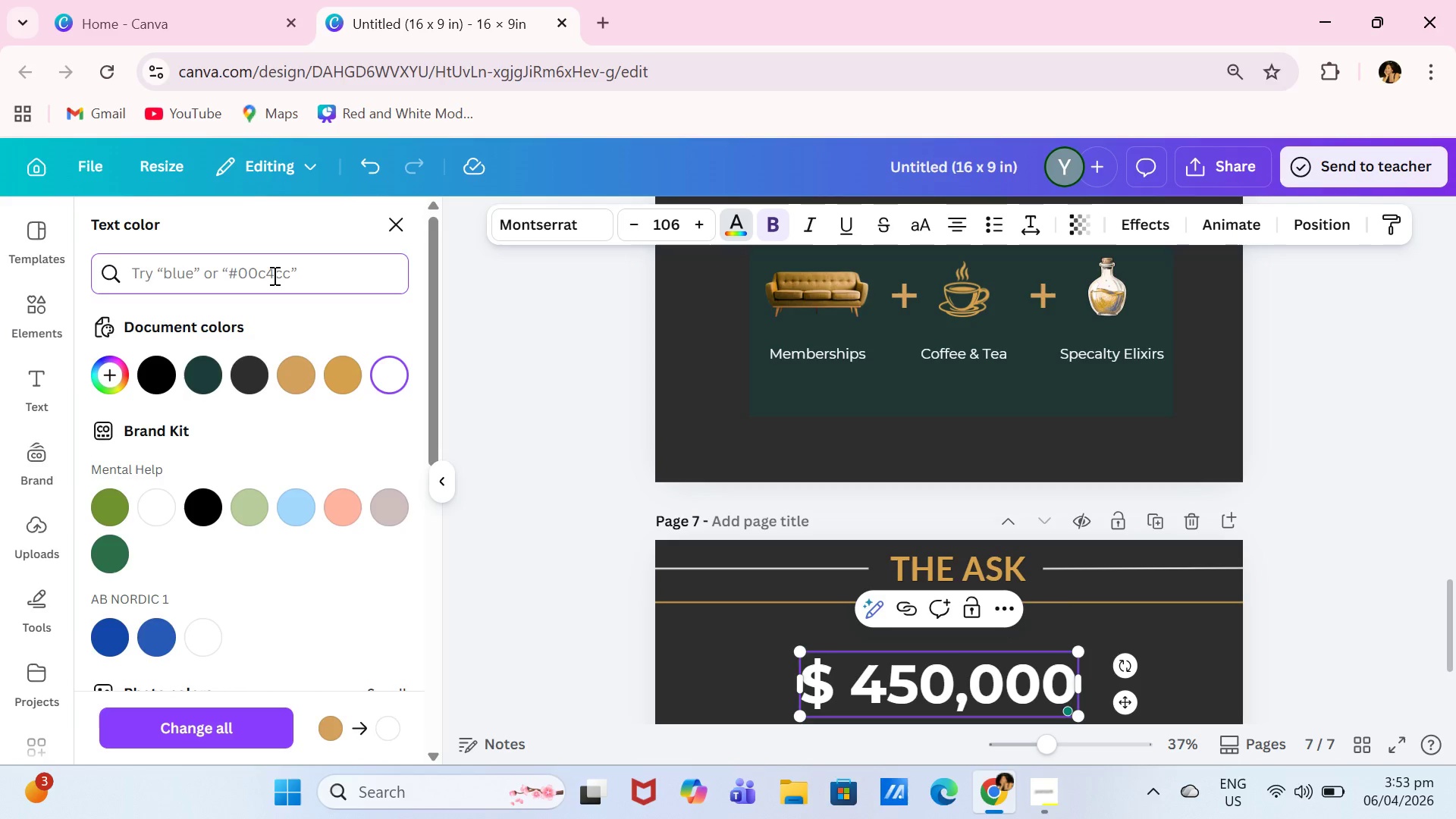 
key(Shift+ShiftLeft)
 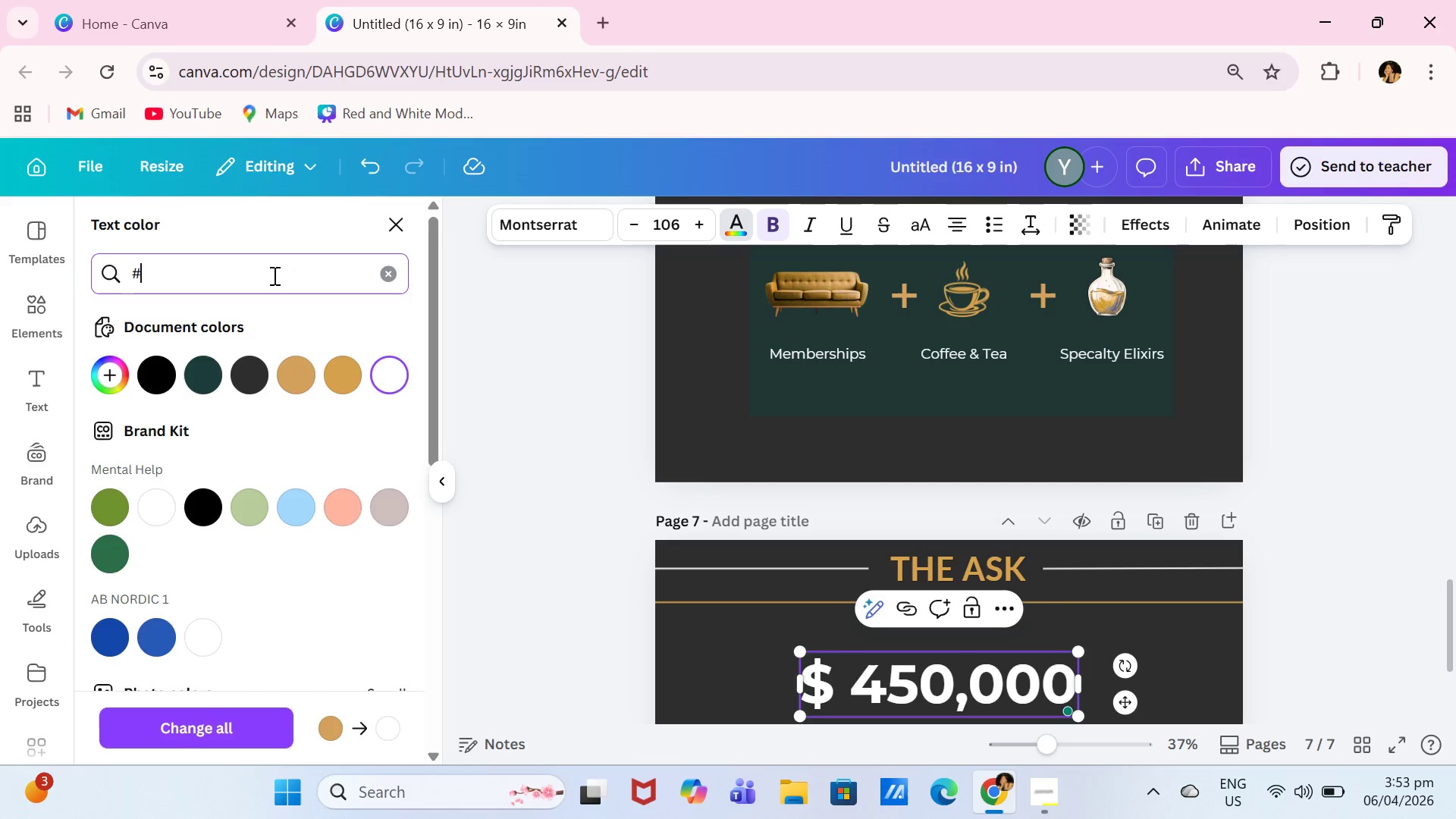 
key(Shift+3)
 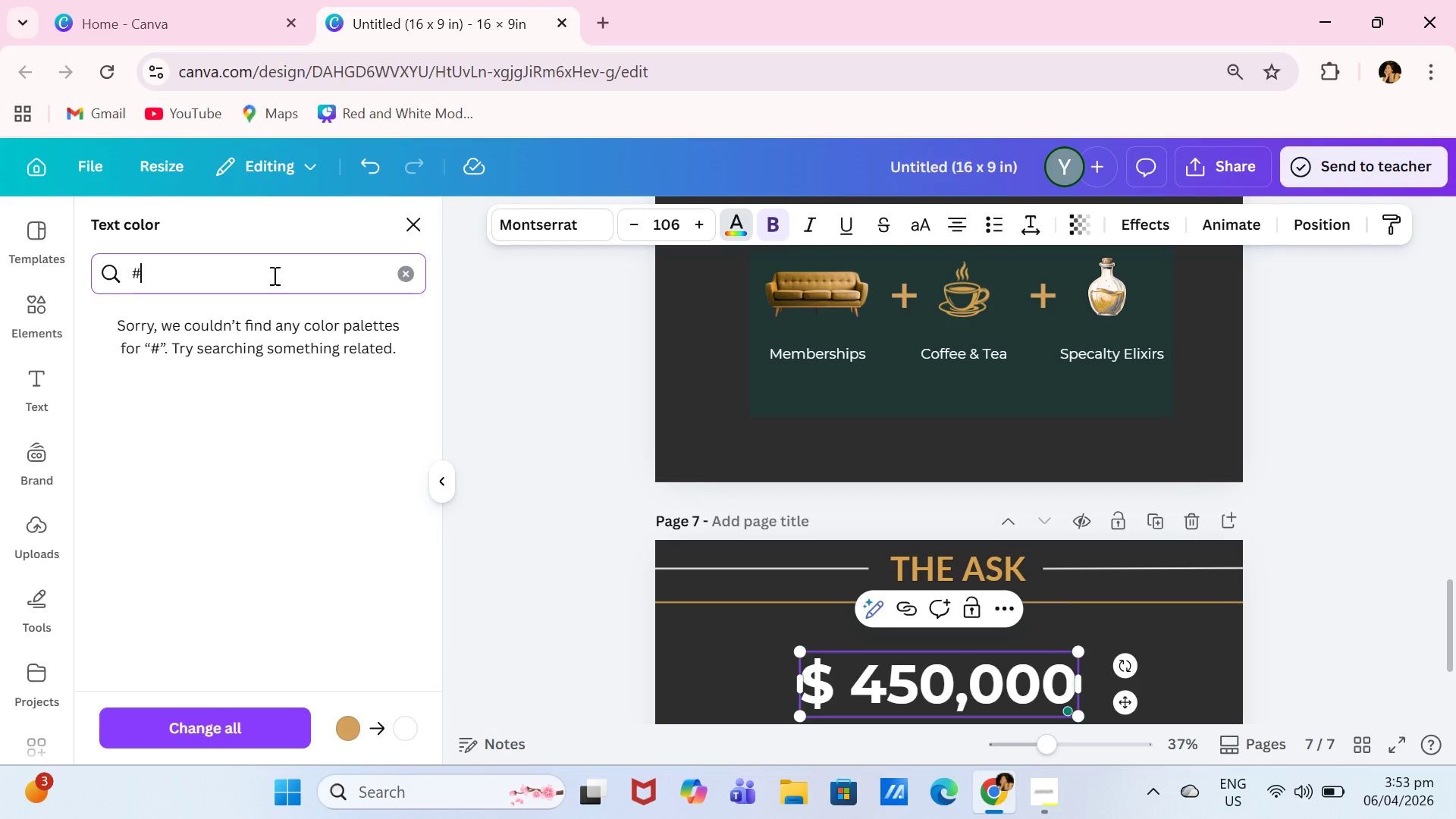 
type(1b)
key(Backspace)
type(B)
 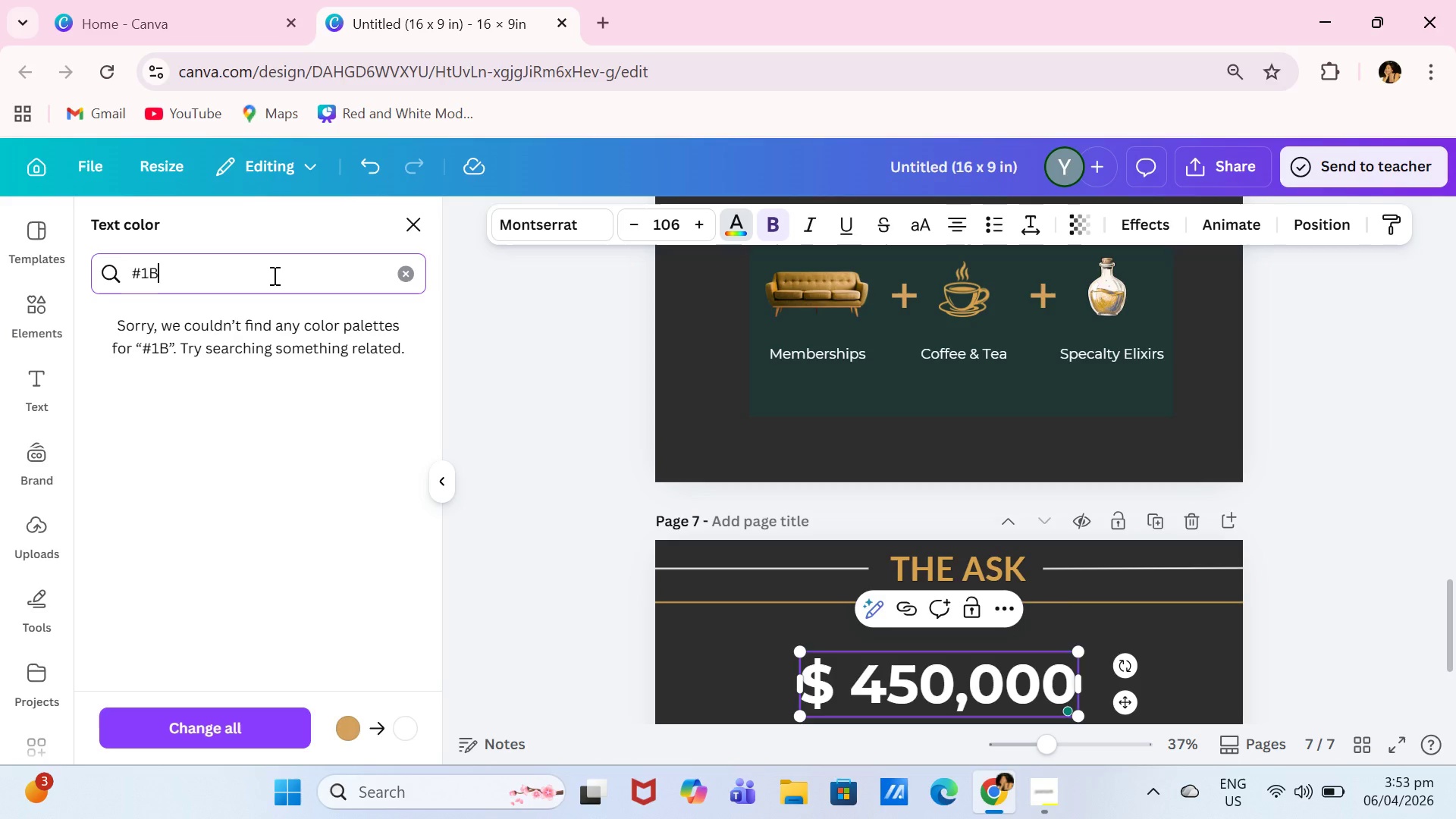 
wait(5.92)
 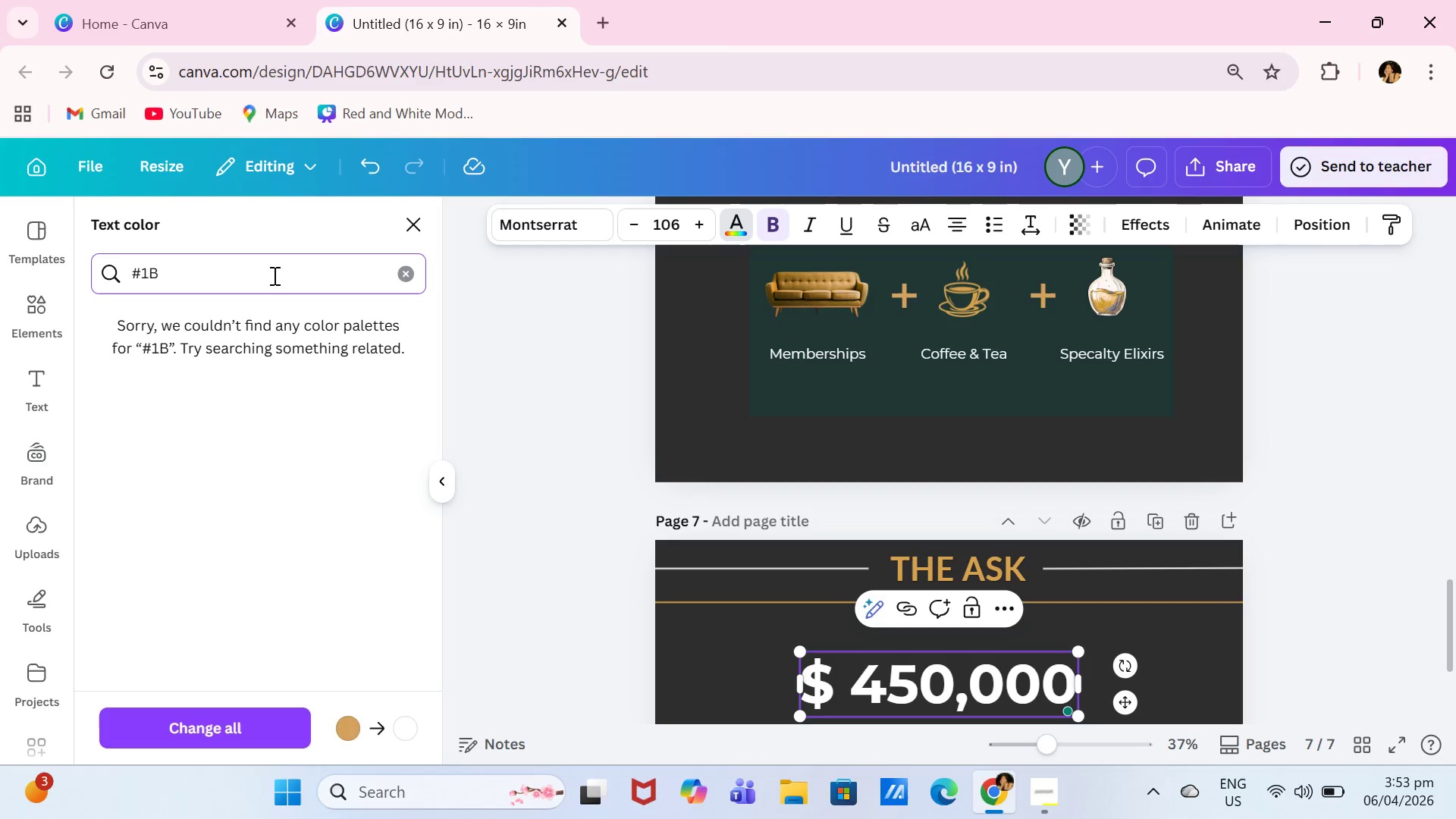 
type(1B1D)
key(Backspace)
key(Backspace)
key(Backspace)
key(Backspace)
key(Backspace)
key(Backspace)
type(2D4)
 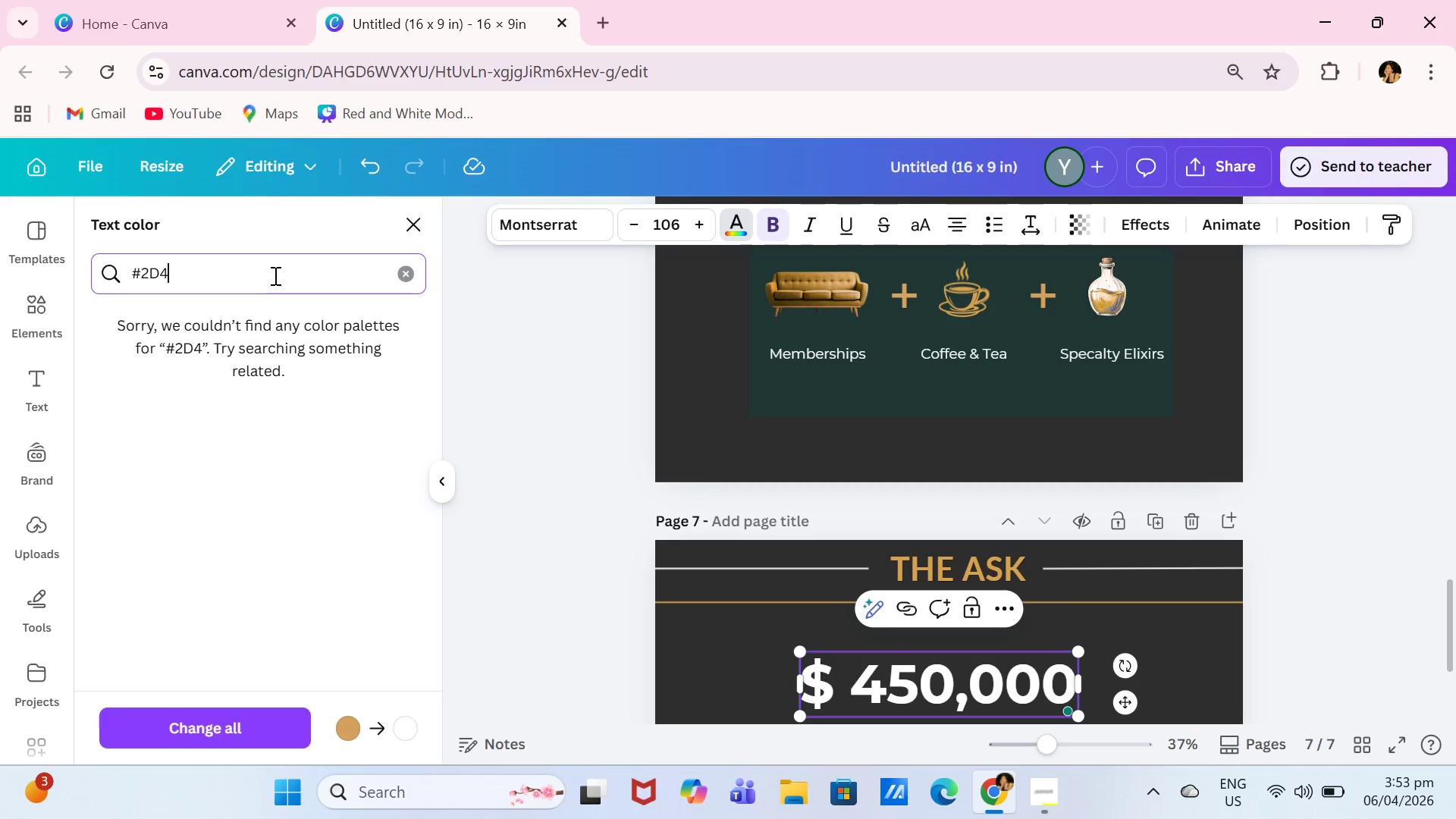 
type(C3C)
 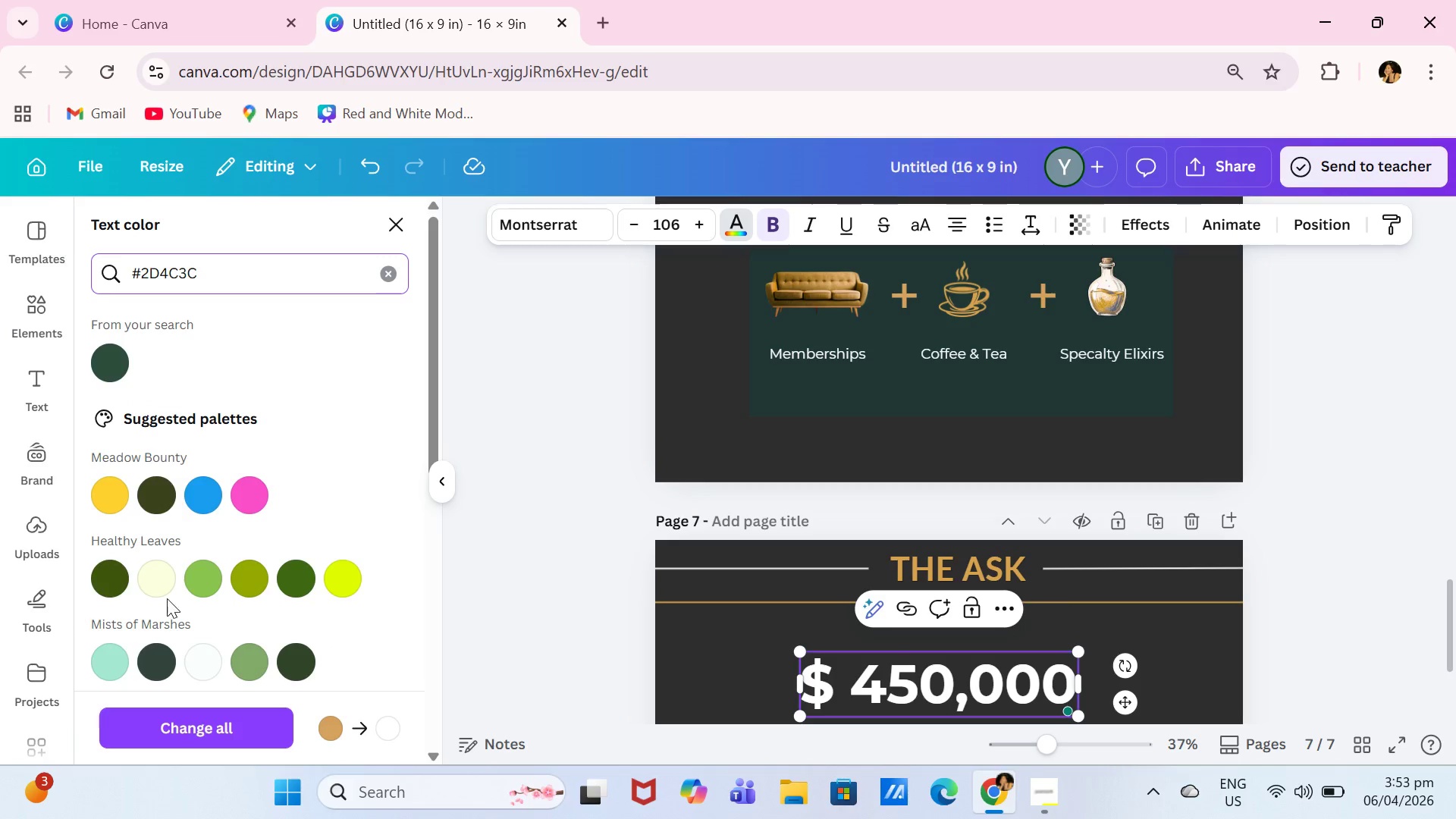 
double_click([157, 572])
 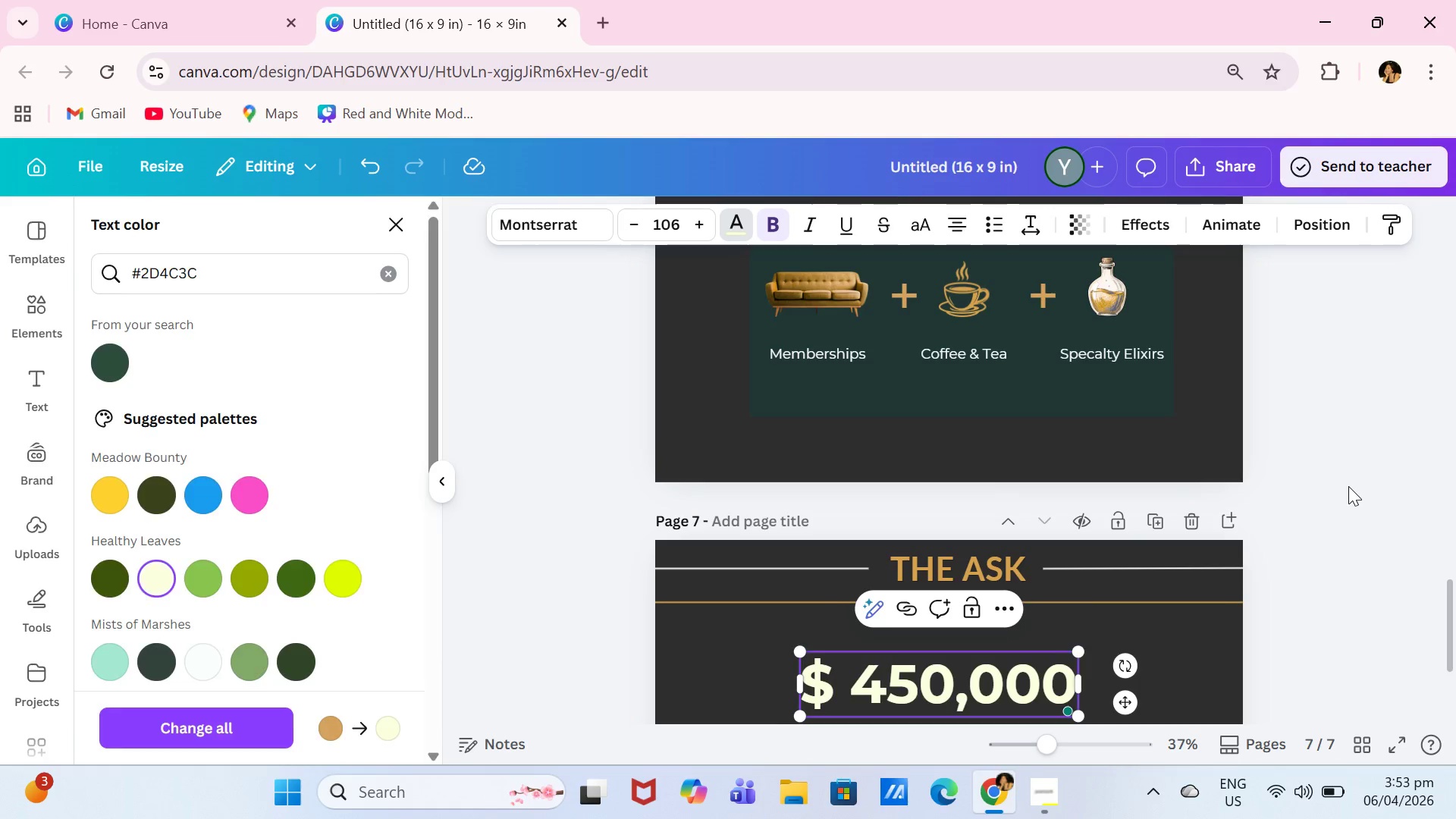 
double_click([1348, 486])
 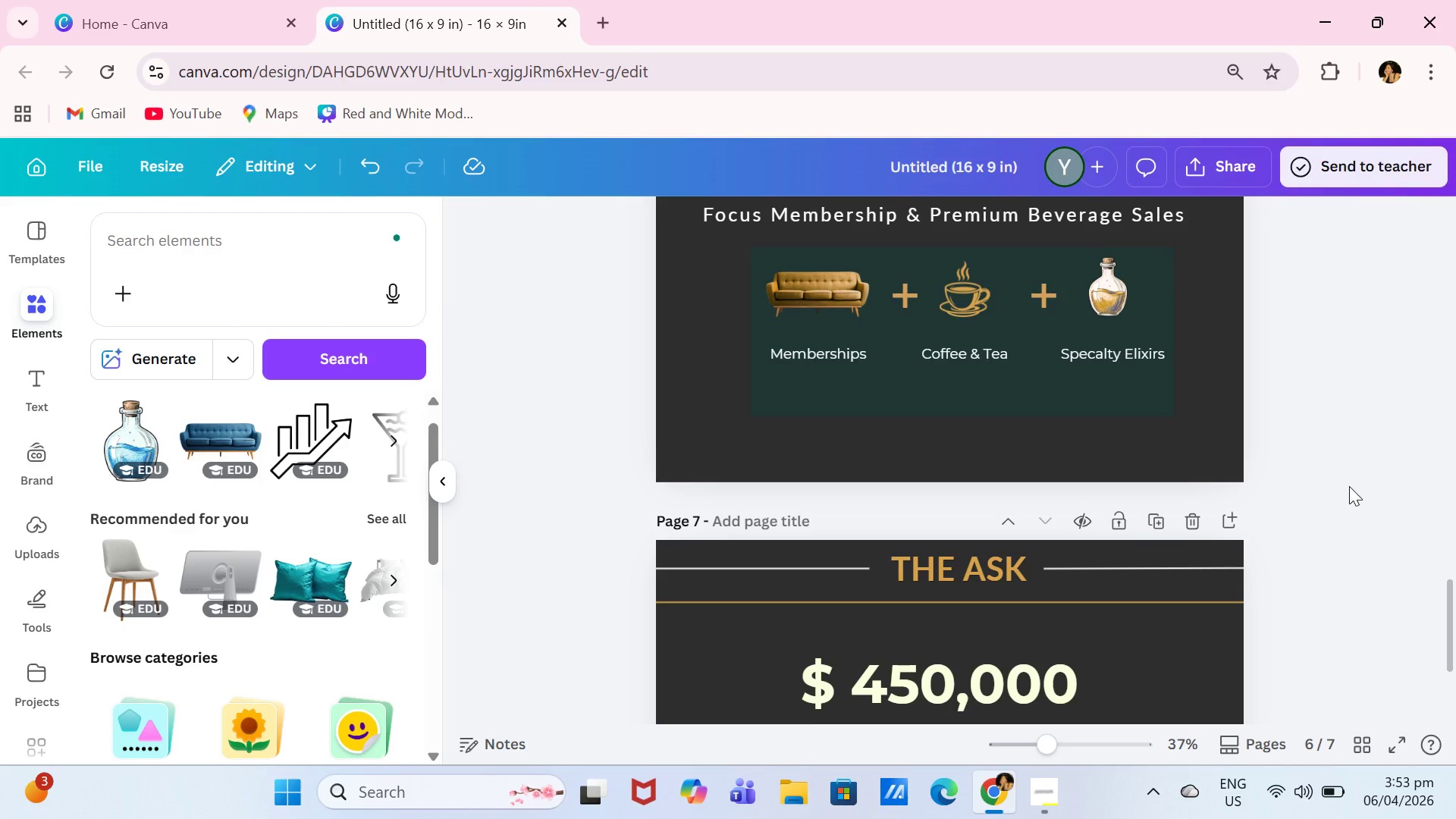 
scroll: coordinate [1349, 486], scroll_direction: down, amount: 1.0
 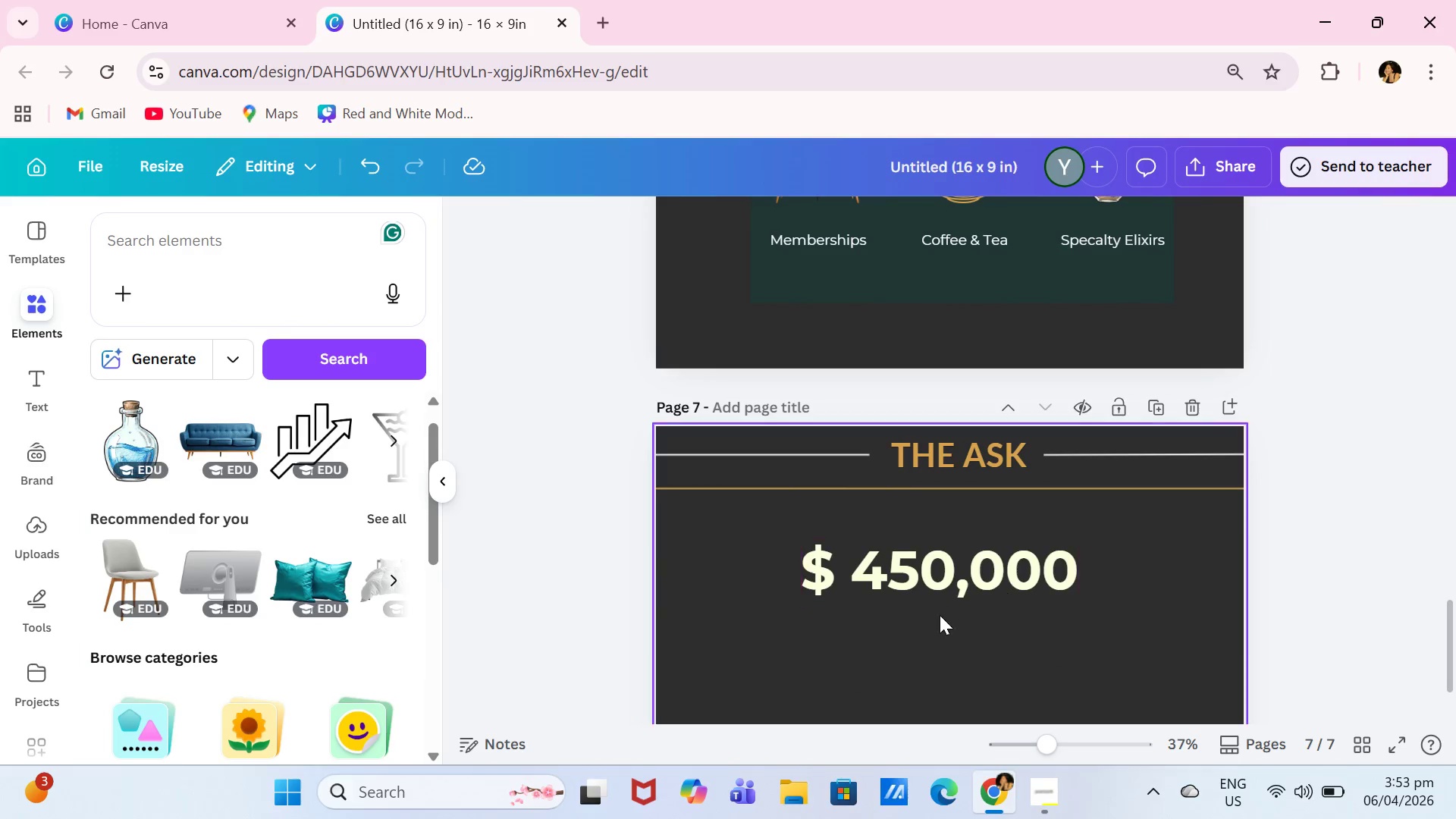 
left_click_drag(start_coordinate=[1001, 578], to_coordinate=[1018, 565])
 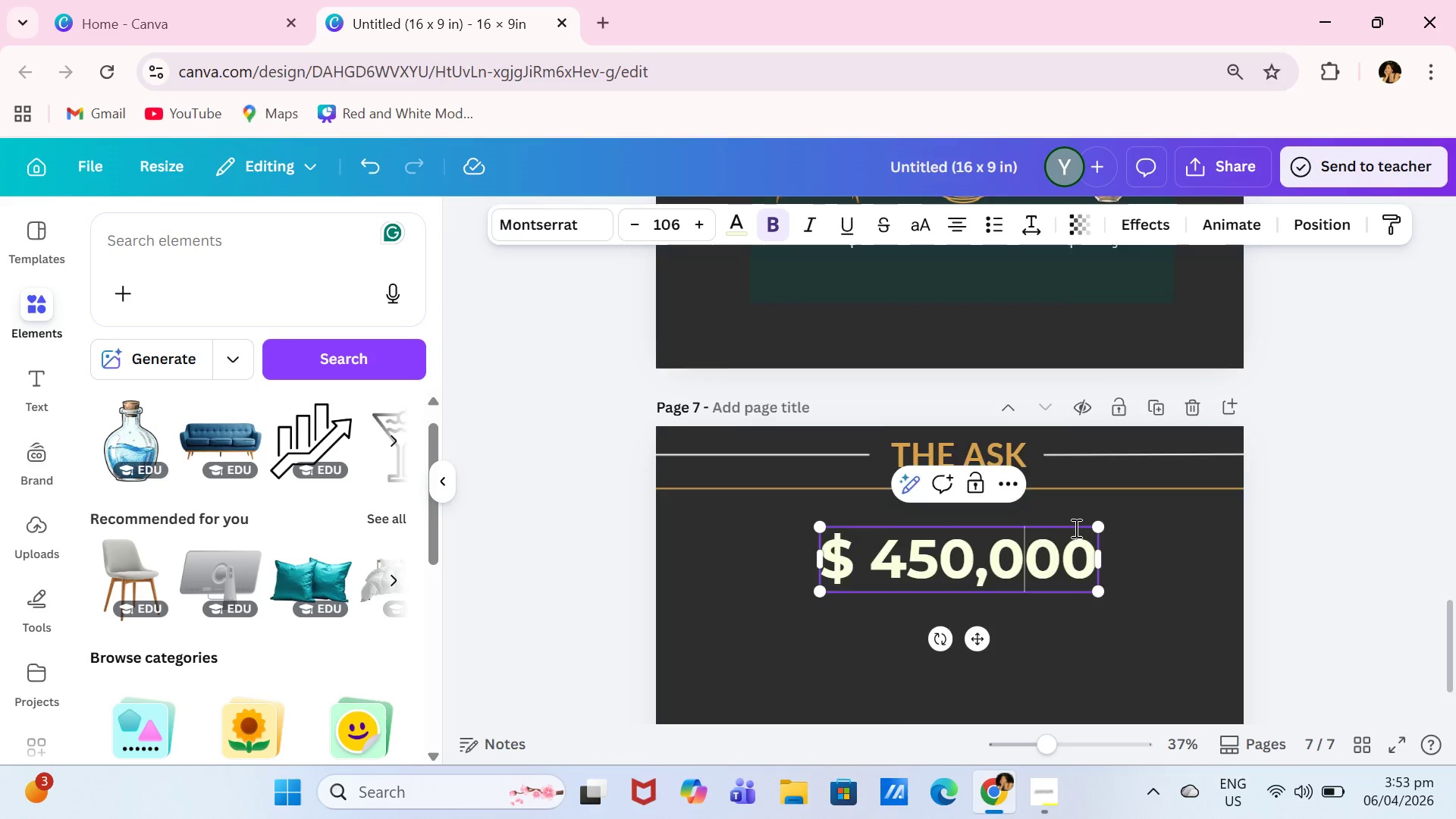 
scroll: coordinate [1075, 528], scroll_direction: up, amount: 2.0
 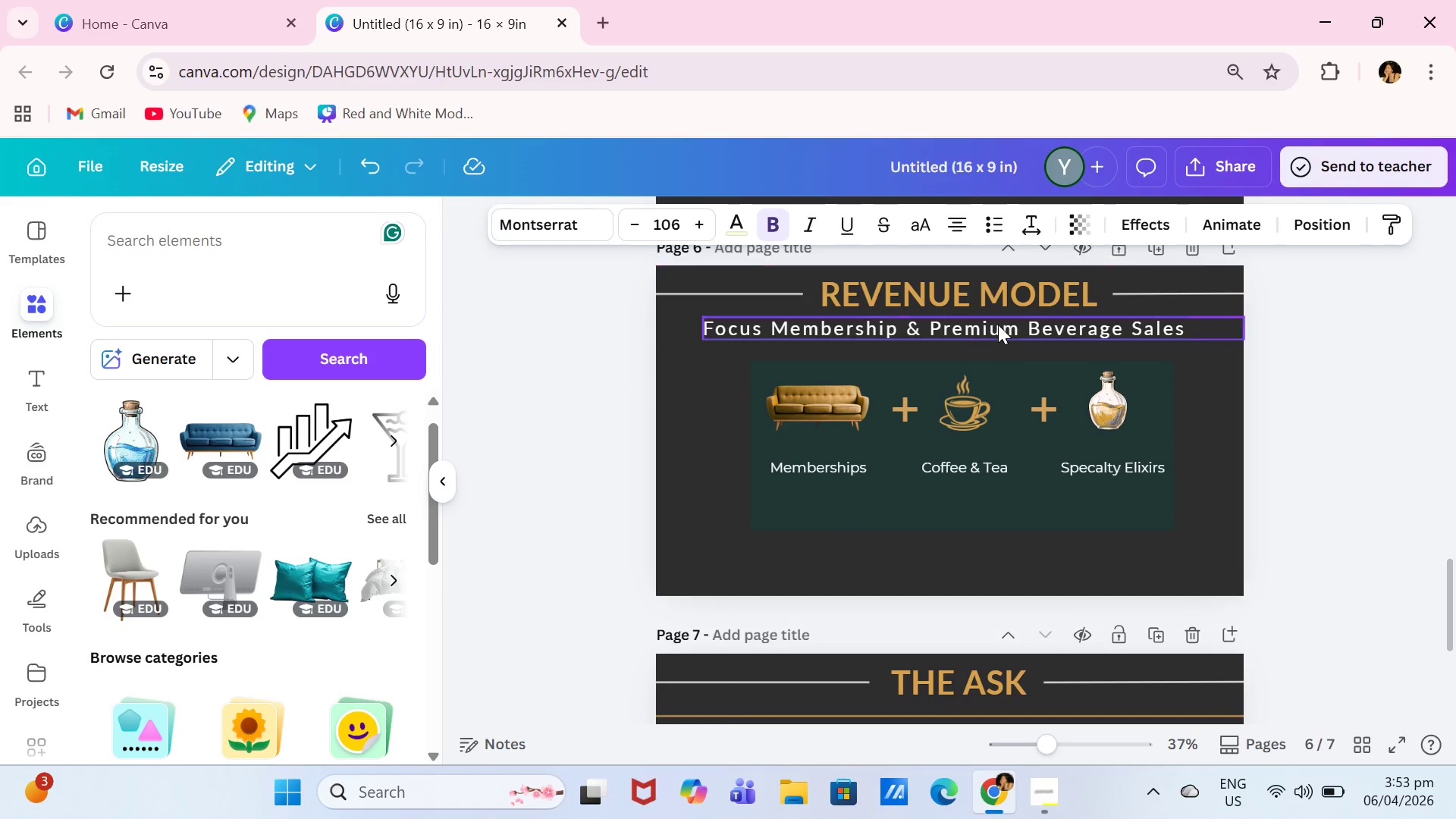 
left_click([1003, 323])
 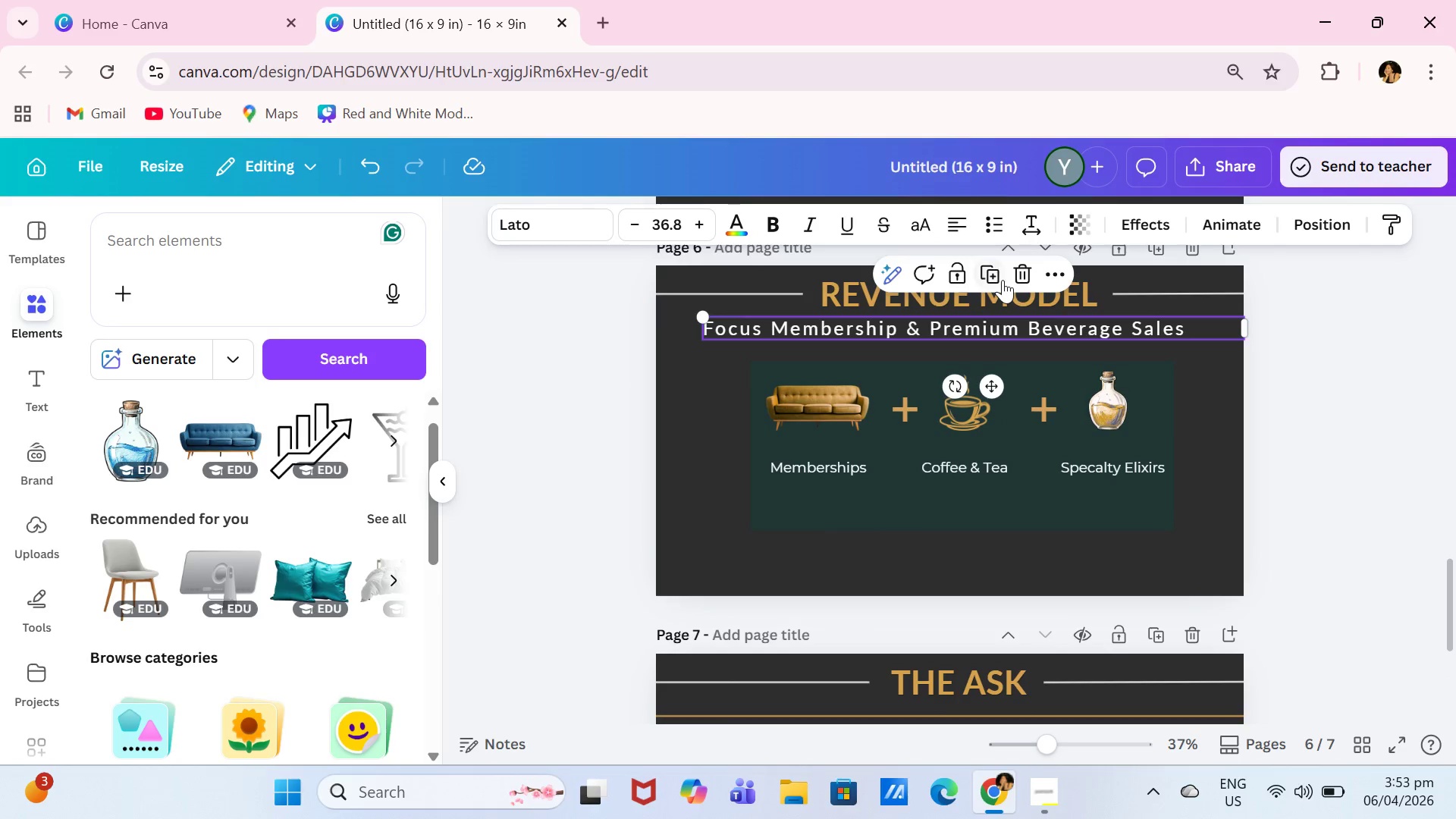 
left_click([999, 277])
 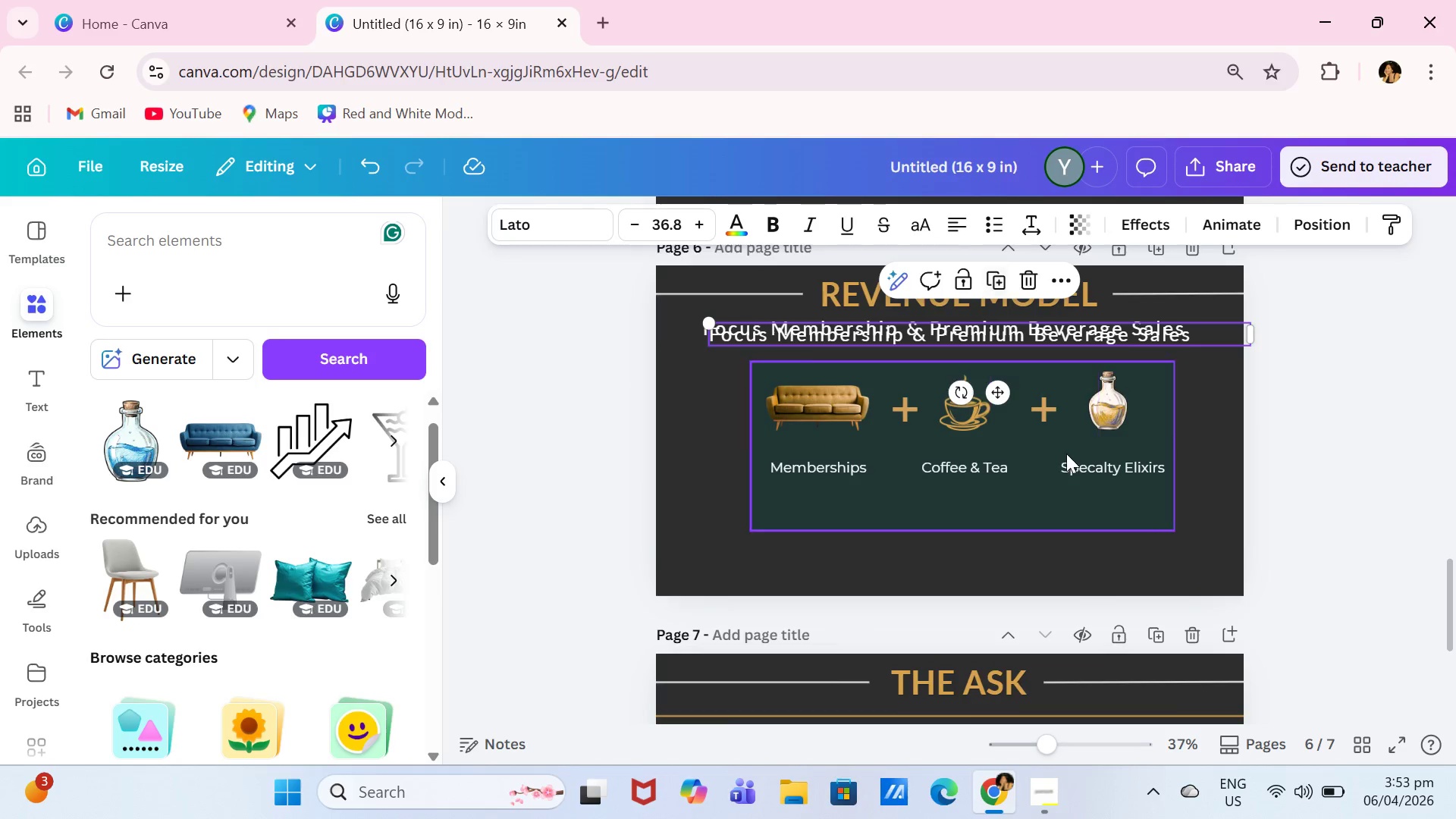 
scroll: coordinate [1066, 453], scroll_direction: down, amount: 1.0
 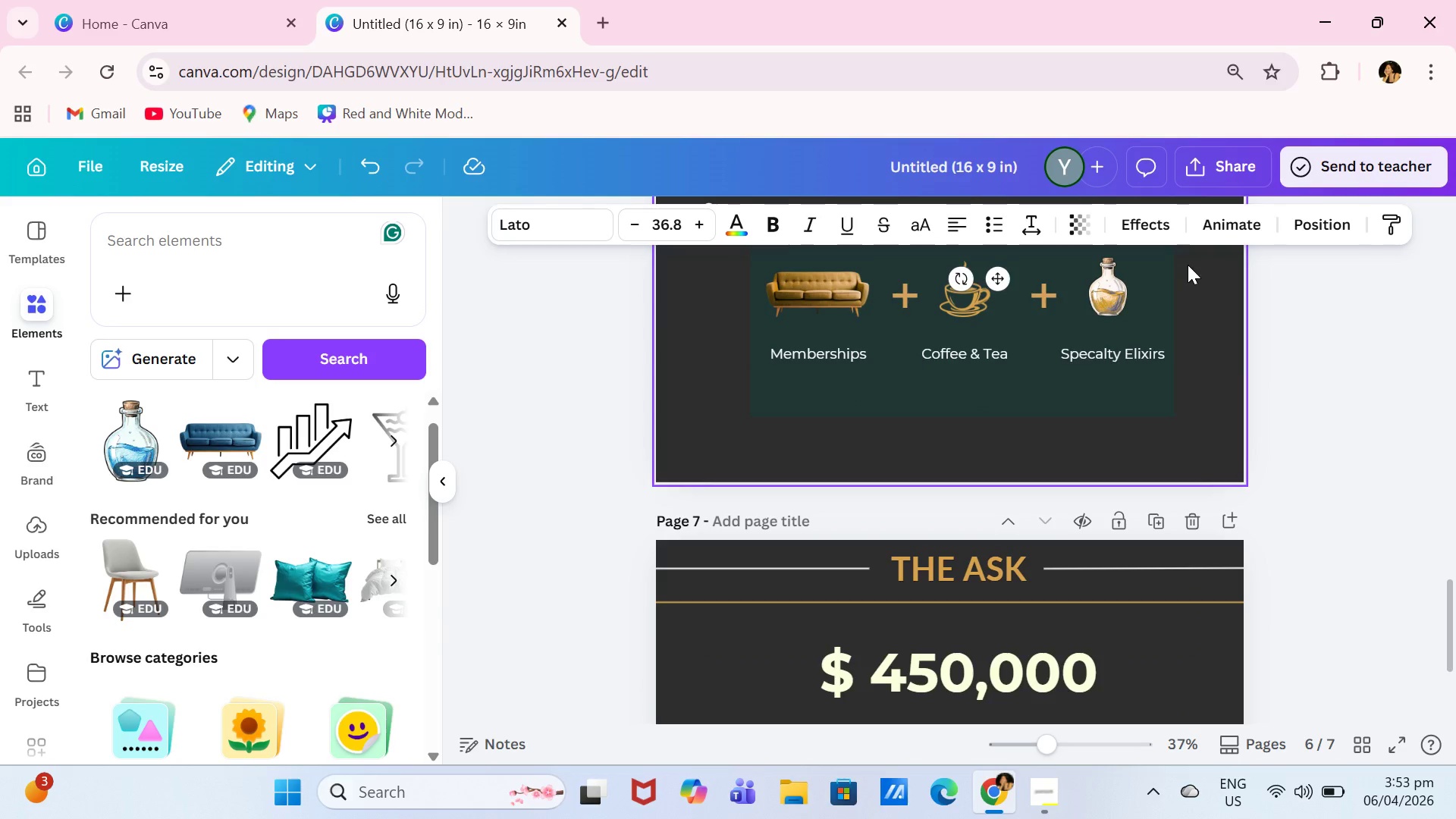 
scroll: coordinate [1197, 299], scroll_direction: up, amount: 1.0
 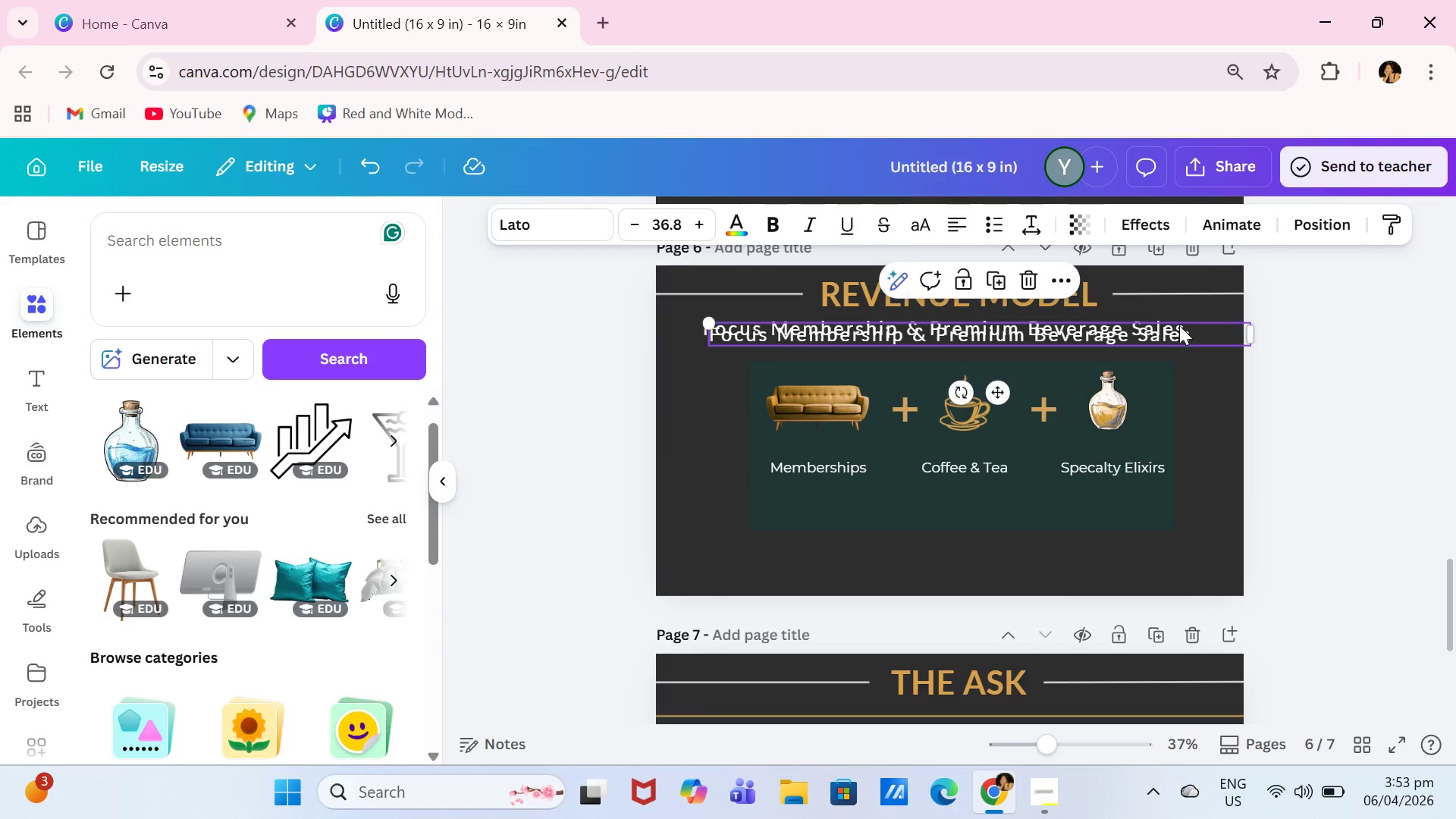 
left_click_drag(start_coordinate=[1178, 332], to_coordinate=[1144, 704])
 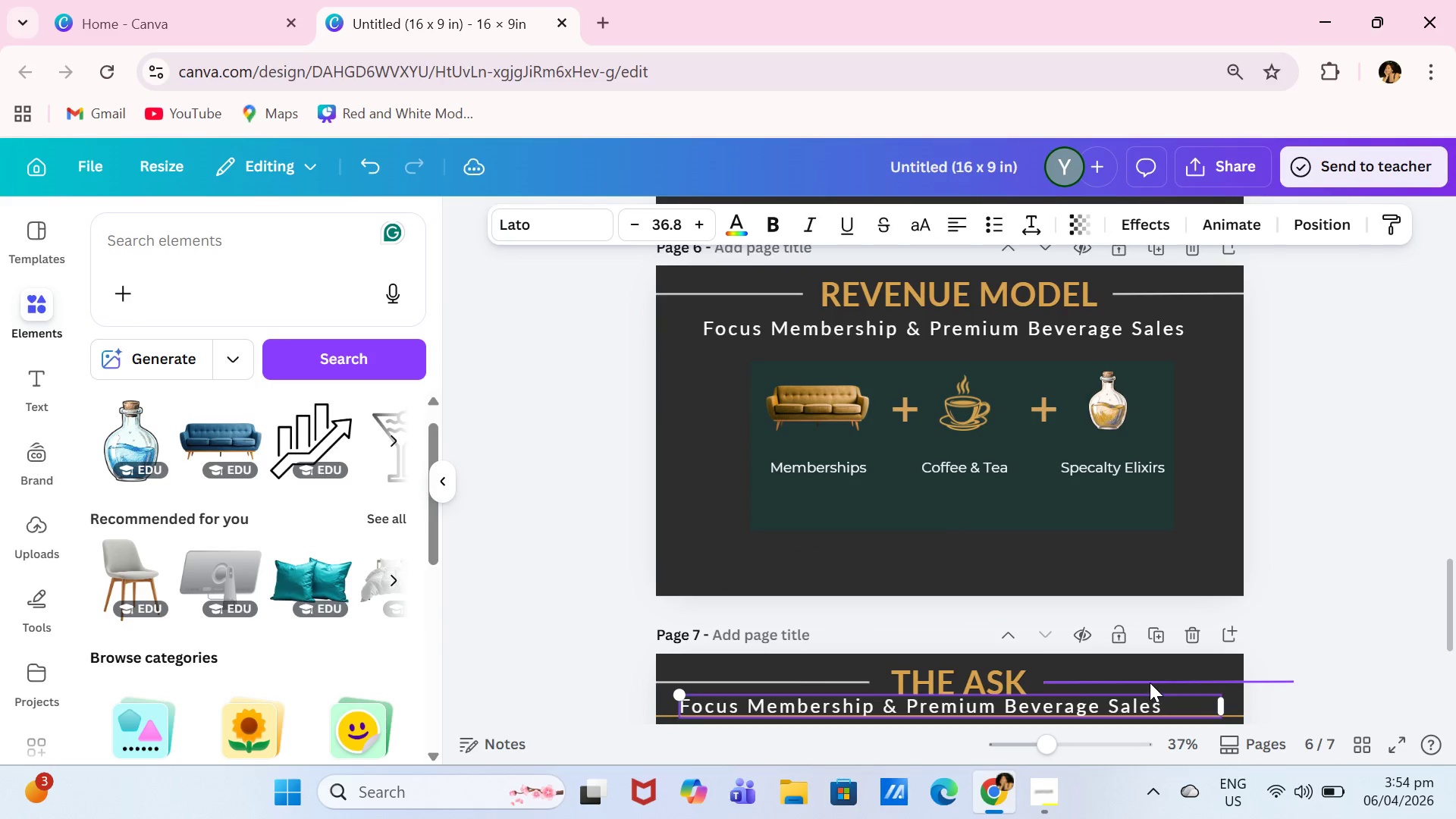 
scroll: coordinate [1151, 679], scroll_direction: down, amount: 3.0
 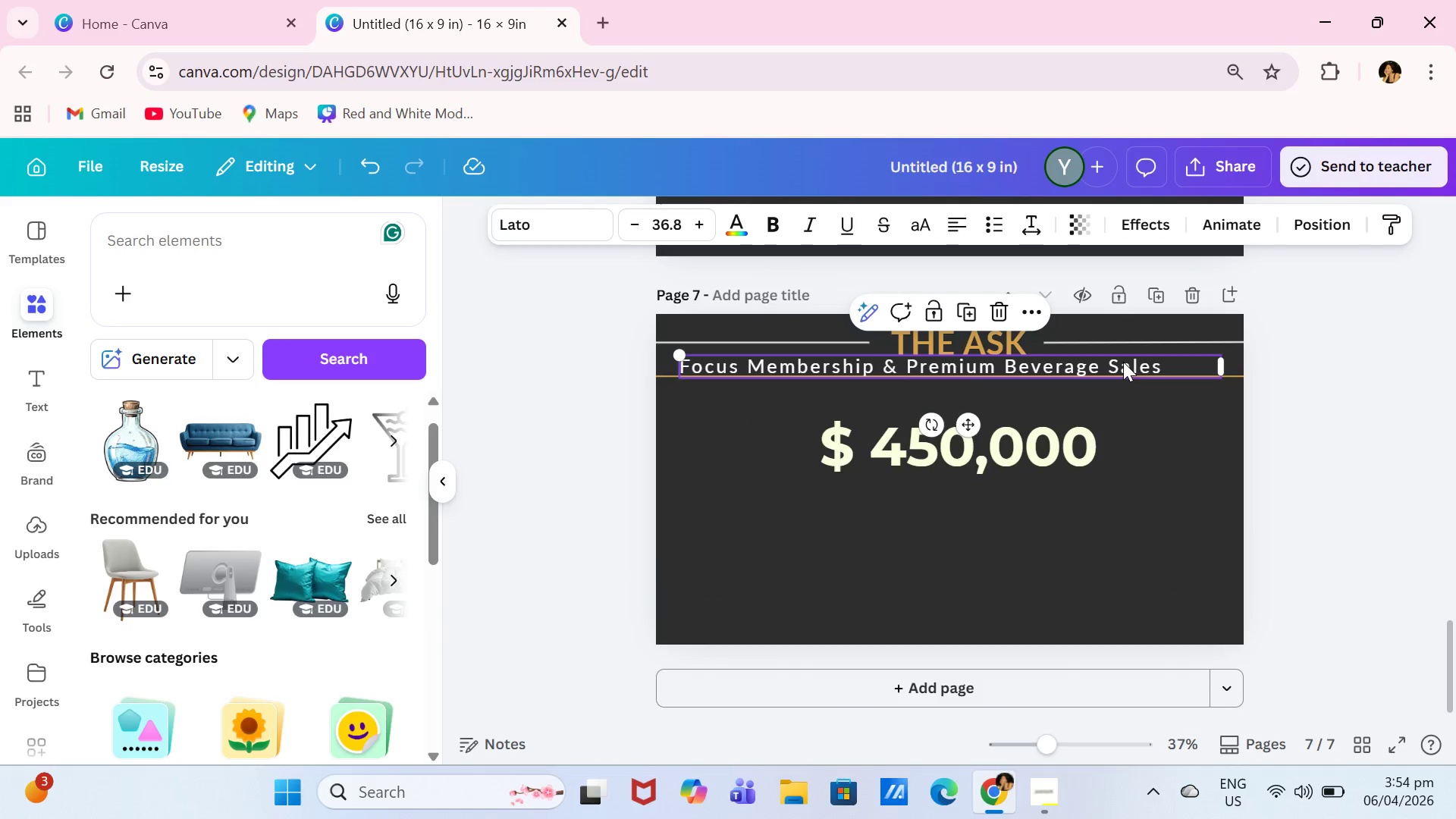 
left_click_drag(start_coordinate=[1122, 366], to_coordinate=[1147, 510])
 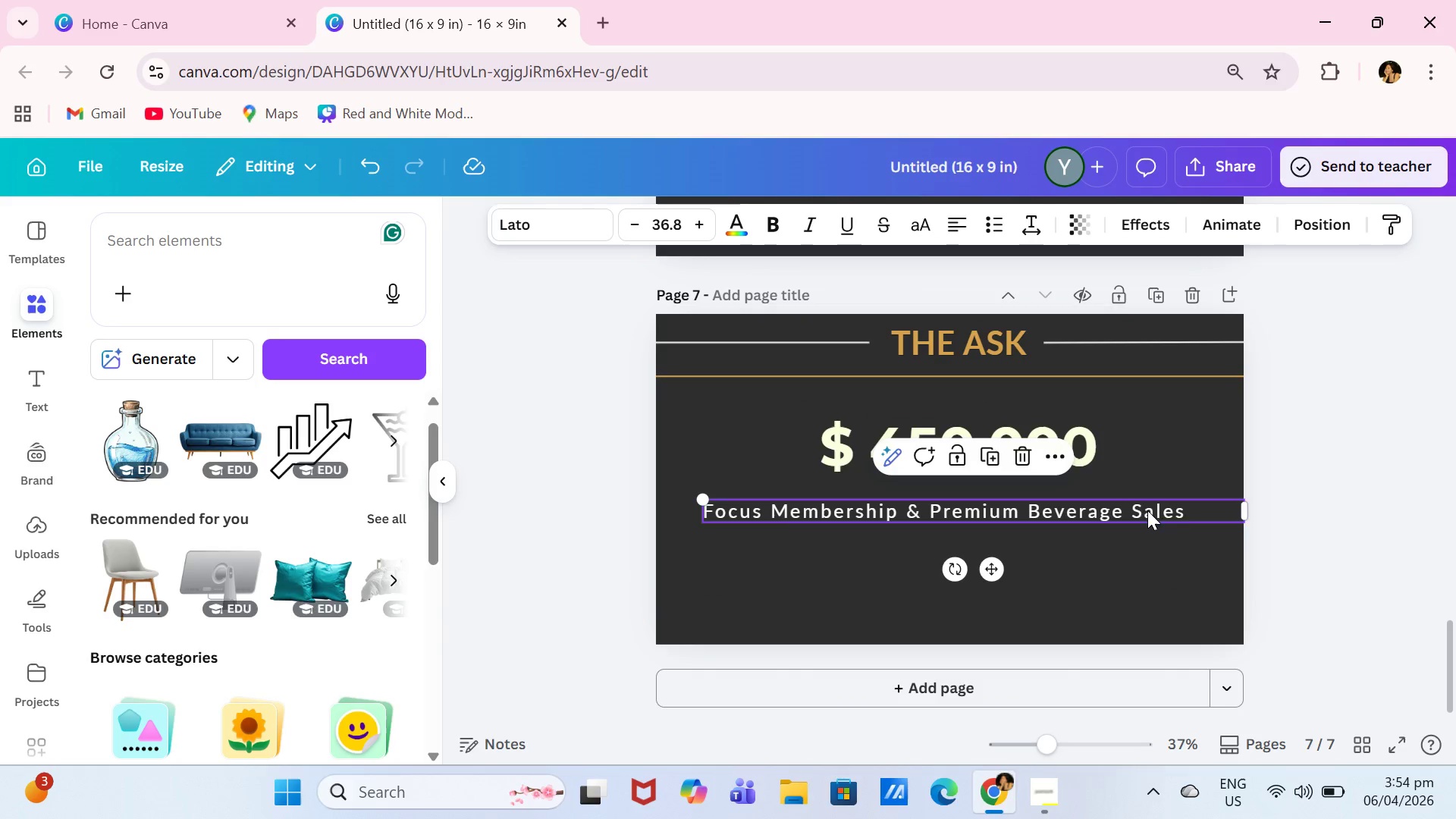 
left_click([1147, 510])
 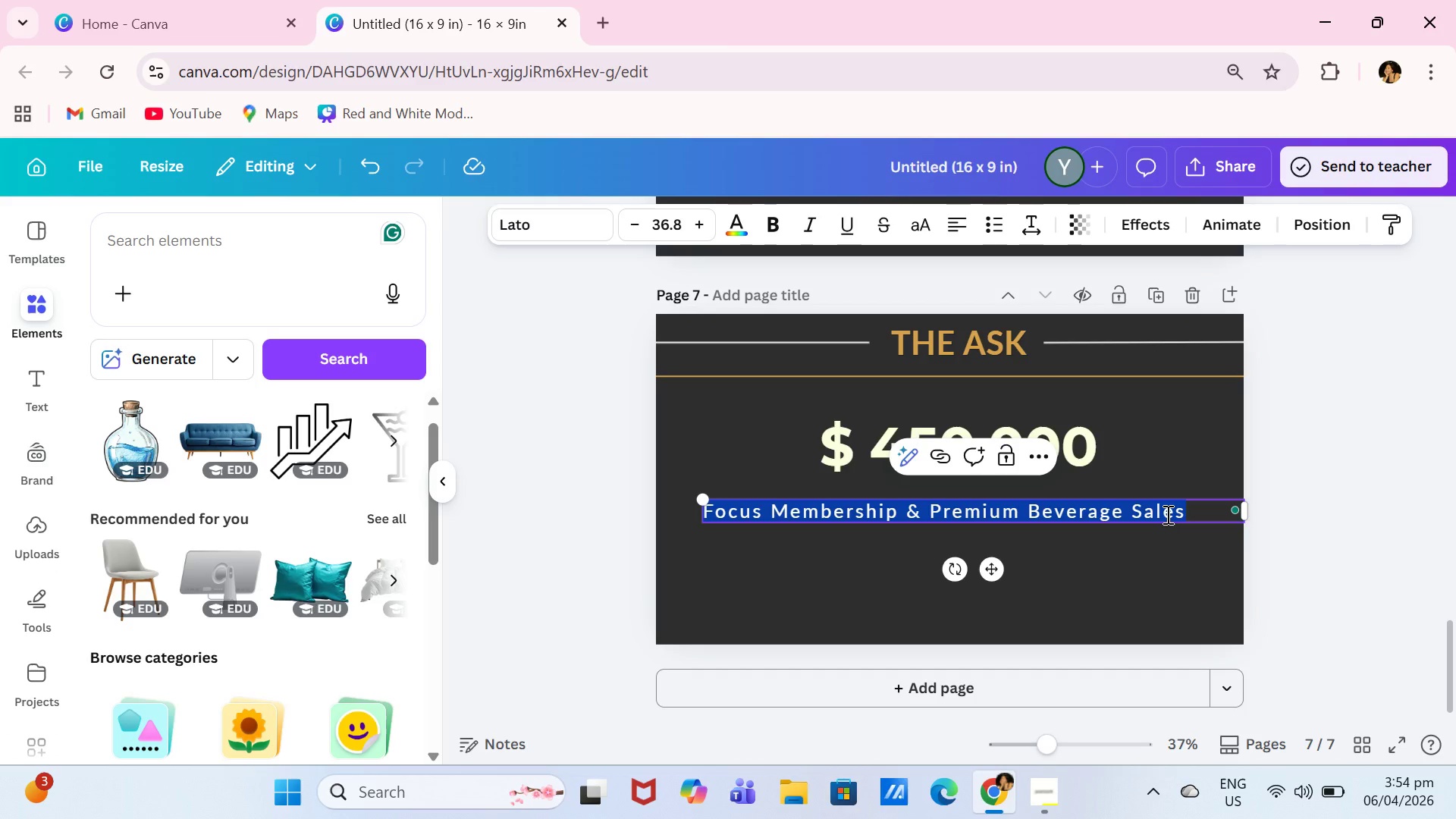 
type(f)
key(Backspace)
type(For New Location & Acoustic Deign)
key(Backspace)
key(Backspace)
key(Backspace)
type(sign)
 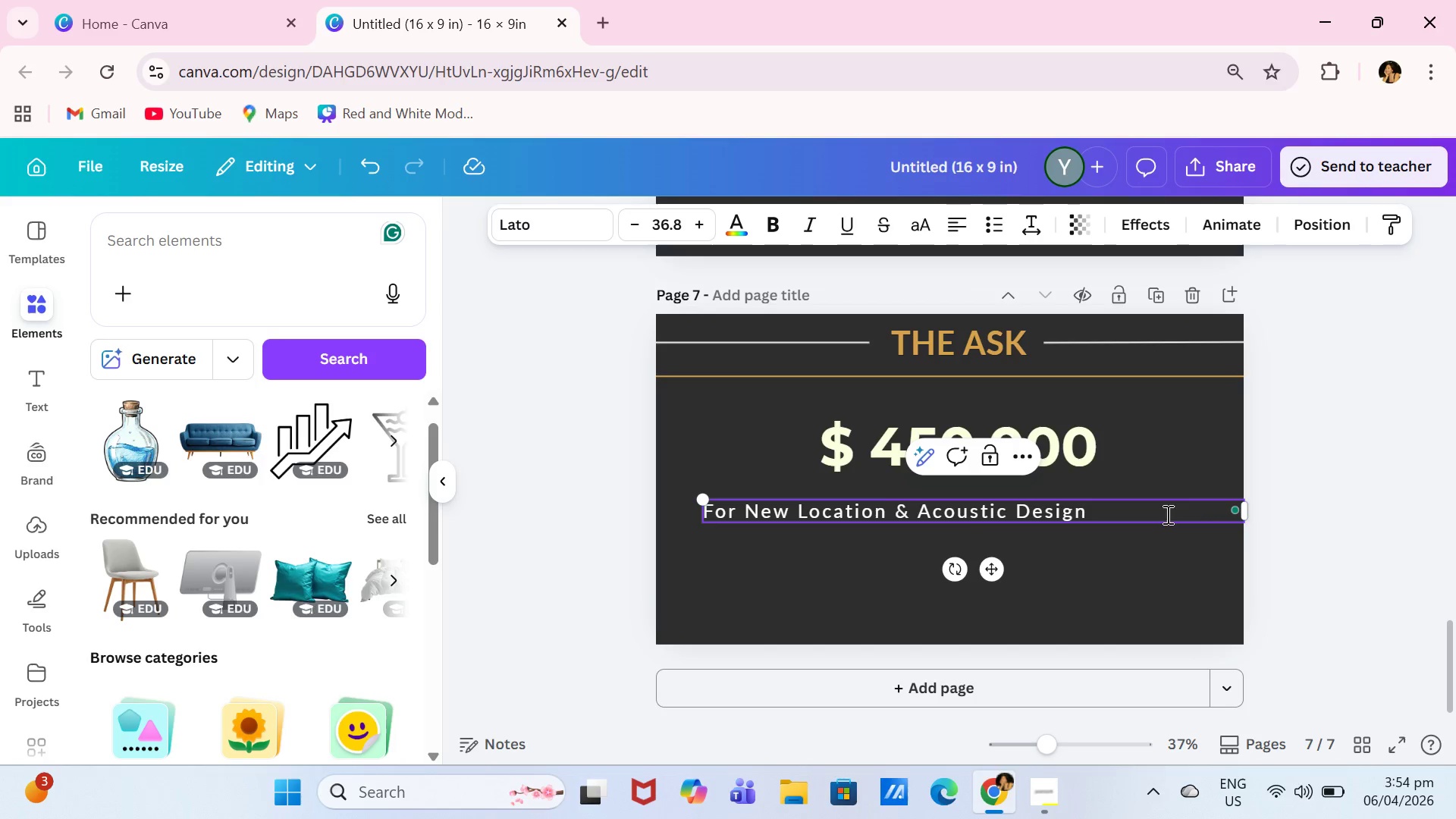 
left_click_drag(start_coordinate=[1248, 504], to_coordinate=[1169, 494])
 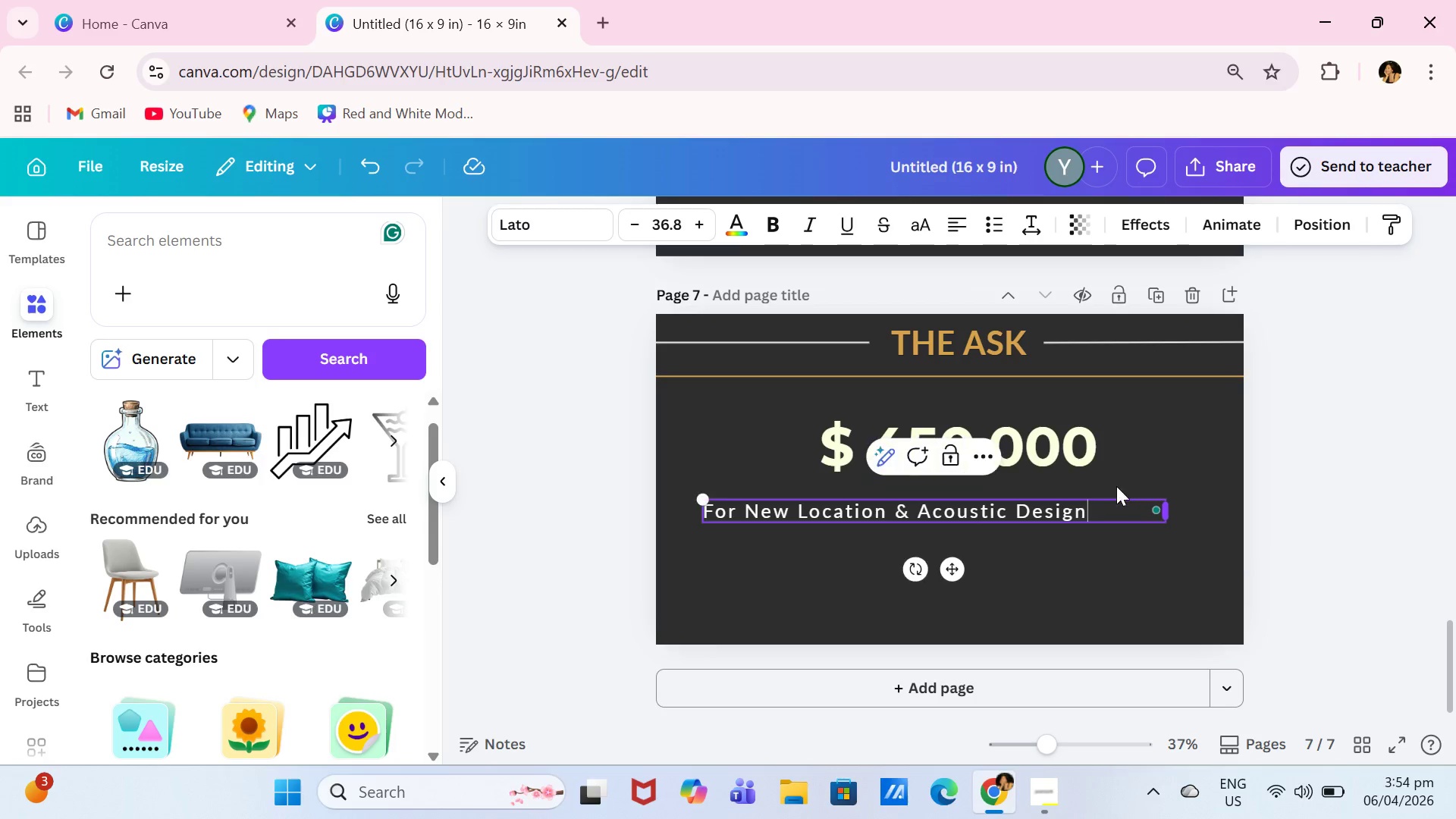 
left_click_drag(start_coordinate=[1159, 492], to_coordinate=[1152, 491])
 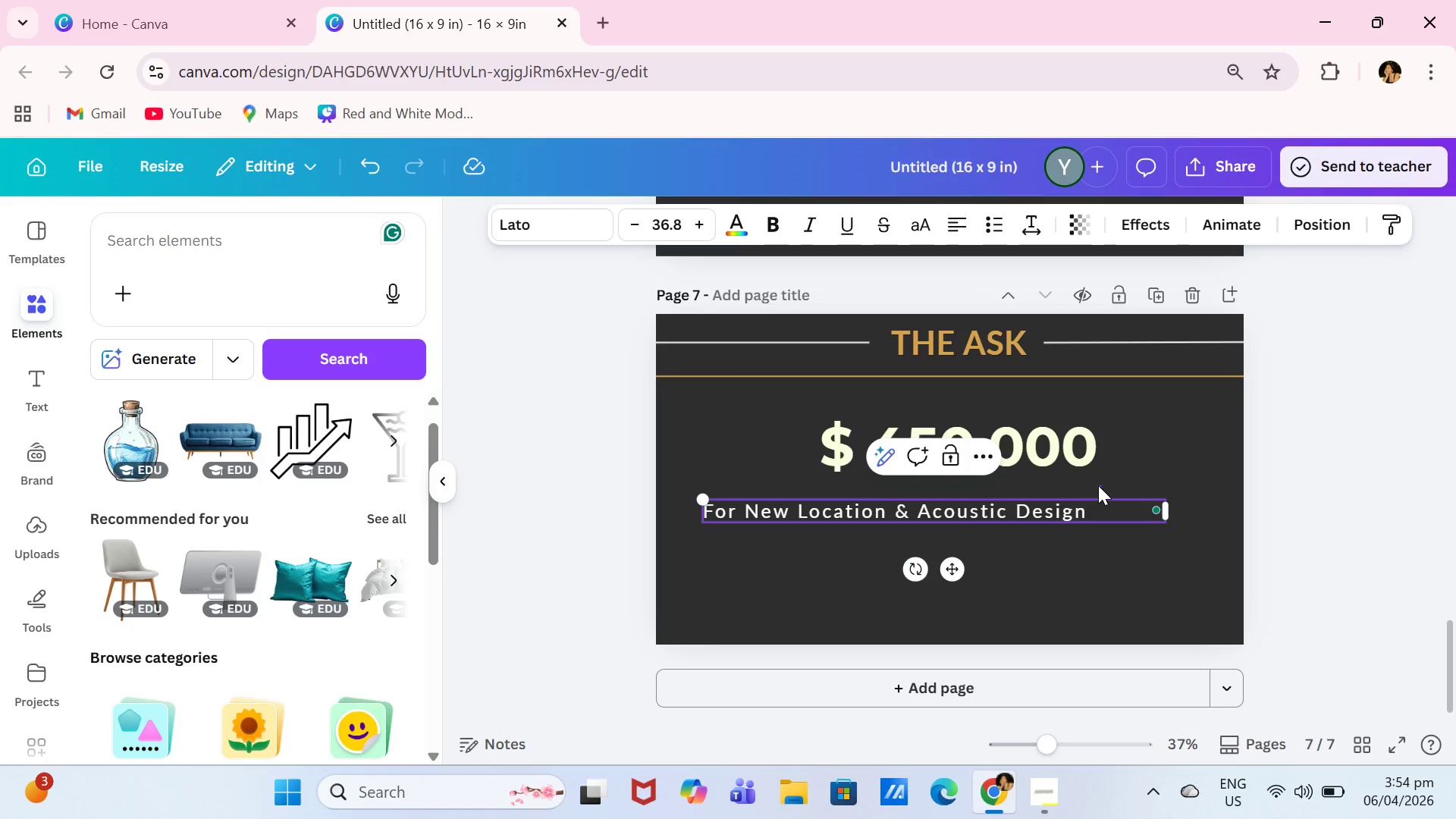 
left_click_drag(start_coordinate=[1102, 485], to_coordinate=[1080, 491])
 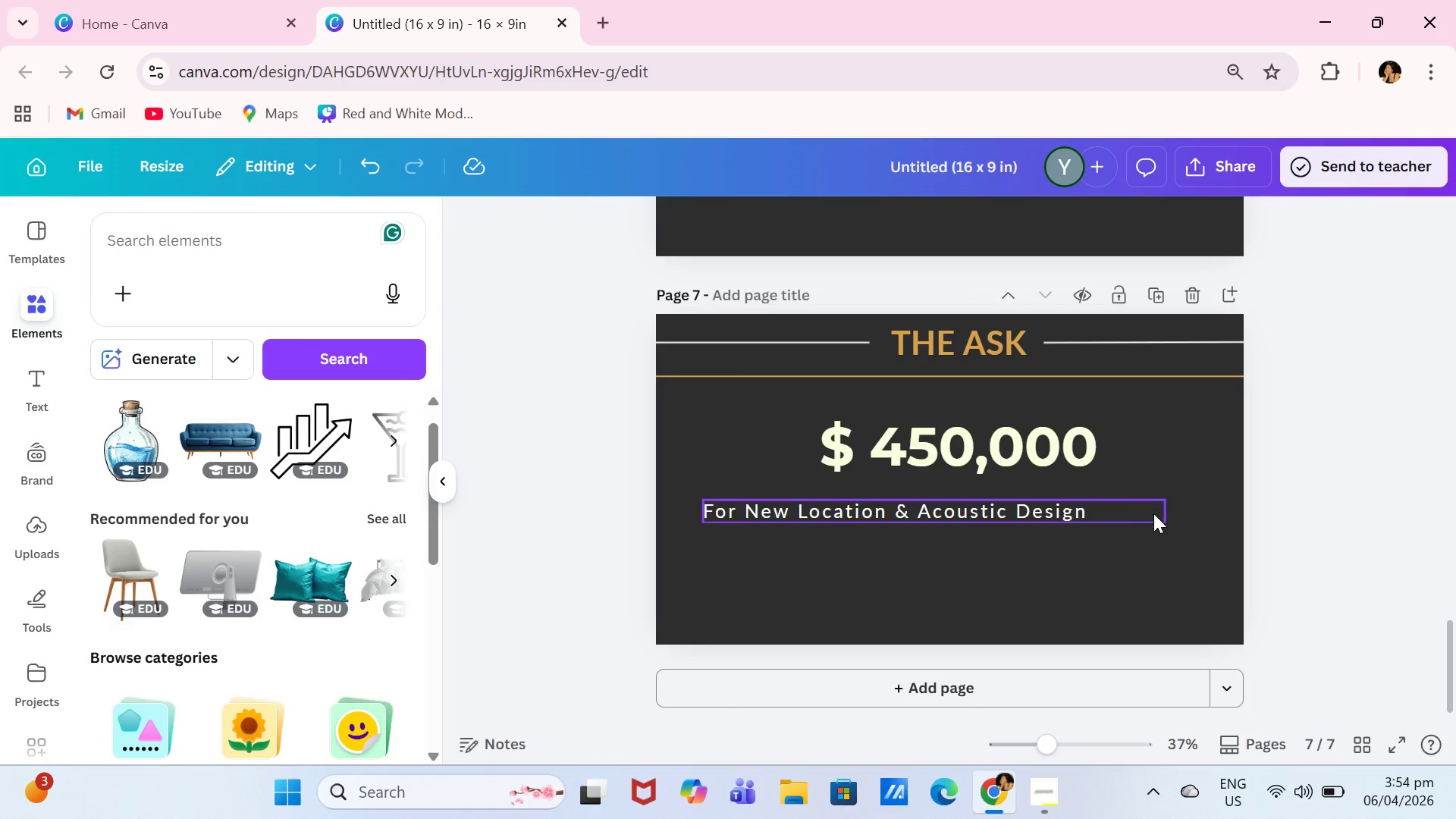 
left_click([1106, 514])
 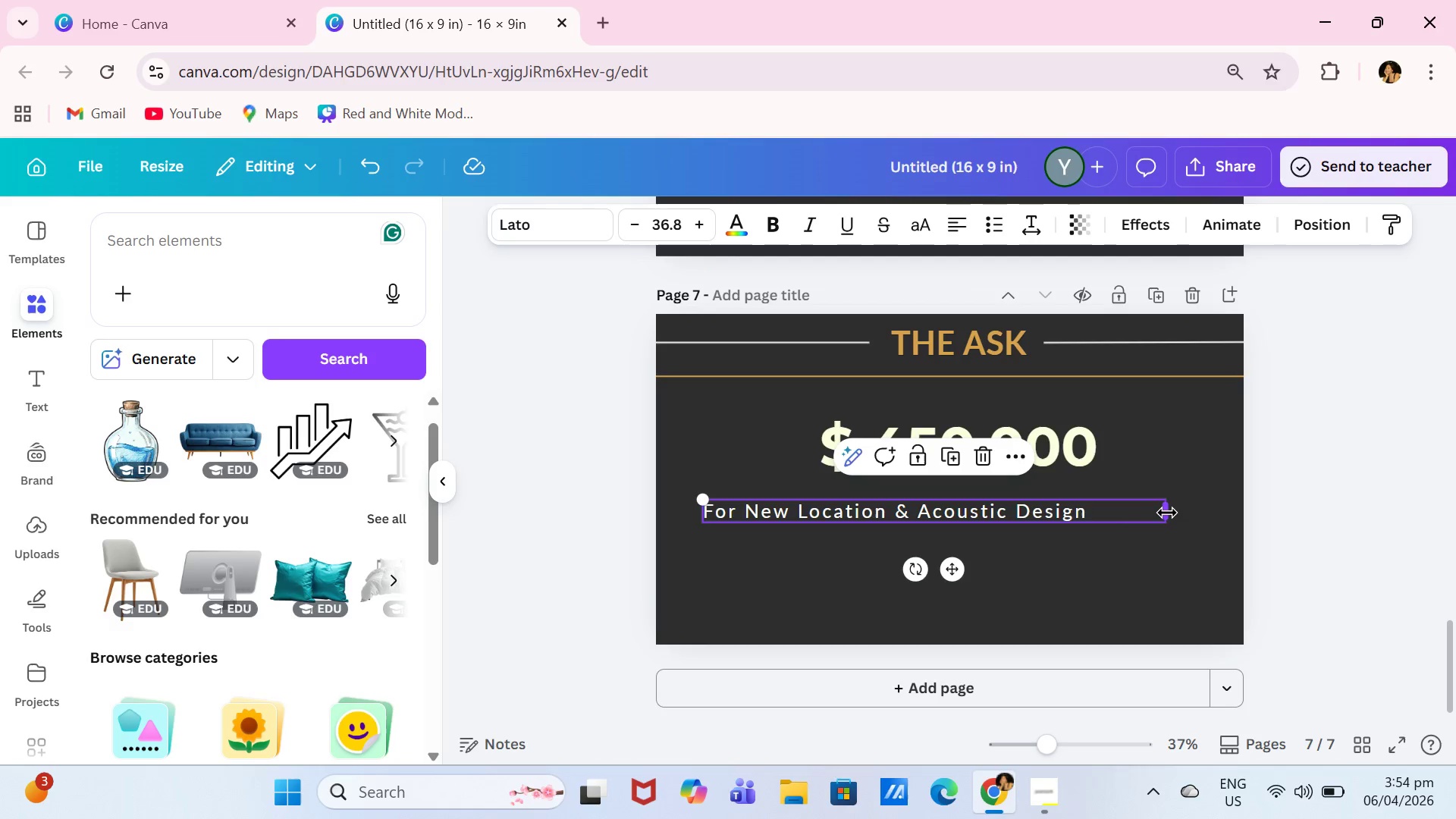 
left_click_drag(start_coordinate=[1167, 513], to_coordinate=[1104, 510])
 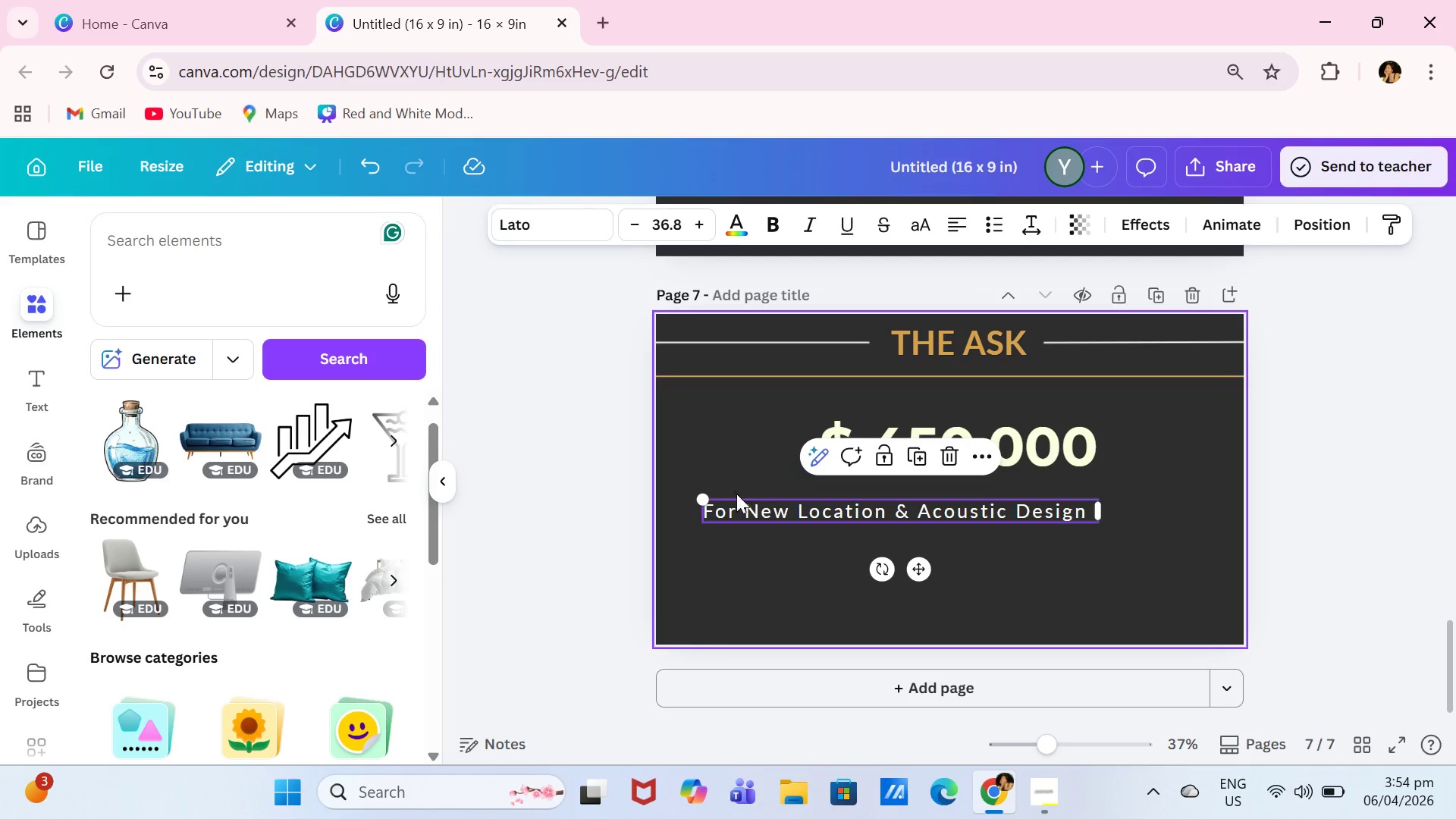 
left_click_drag(start_coordinate=[702, 498], to_coordinate=[676, 487])
 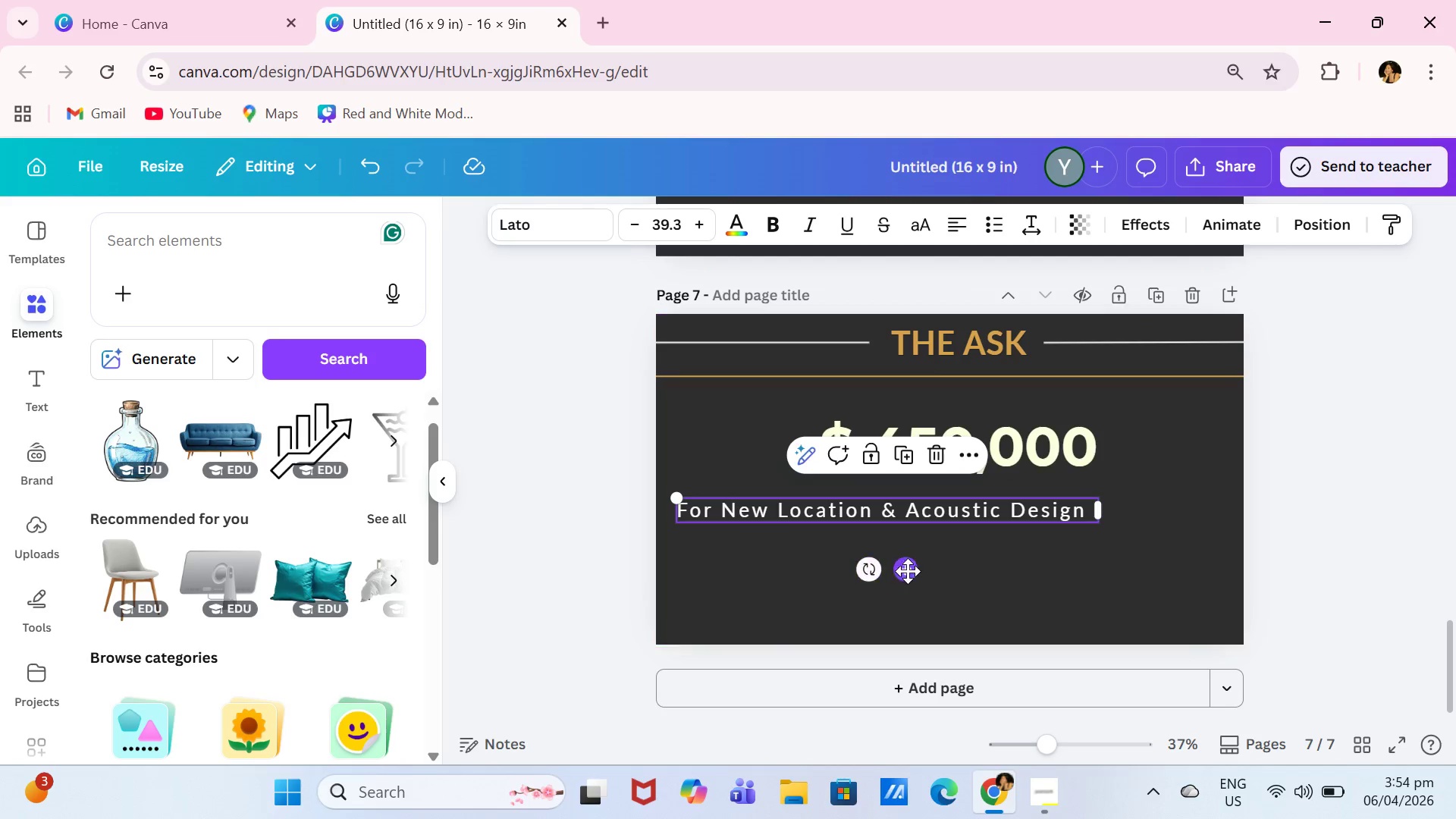 
left_click_drag(start_coordinate=[912, 577], to_coordinate=[984, 570])
 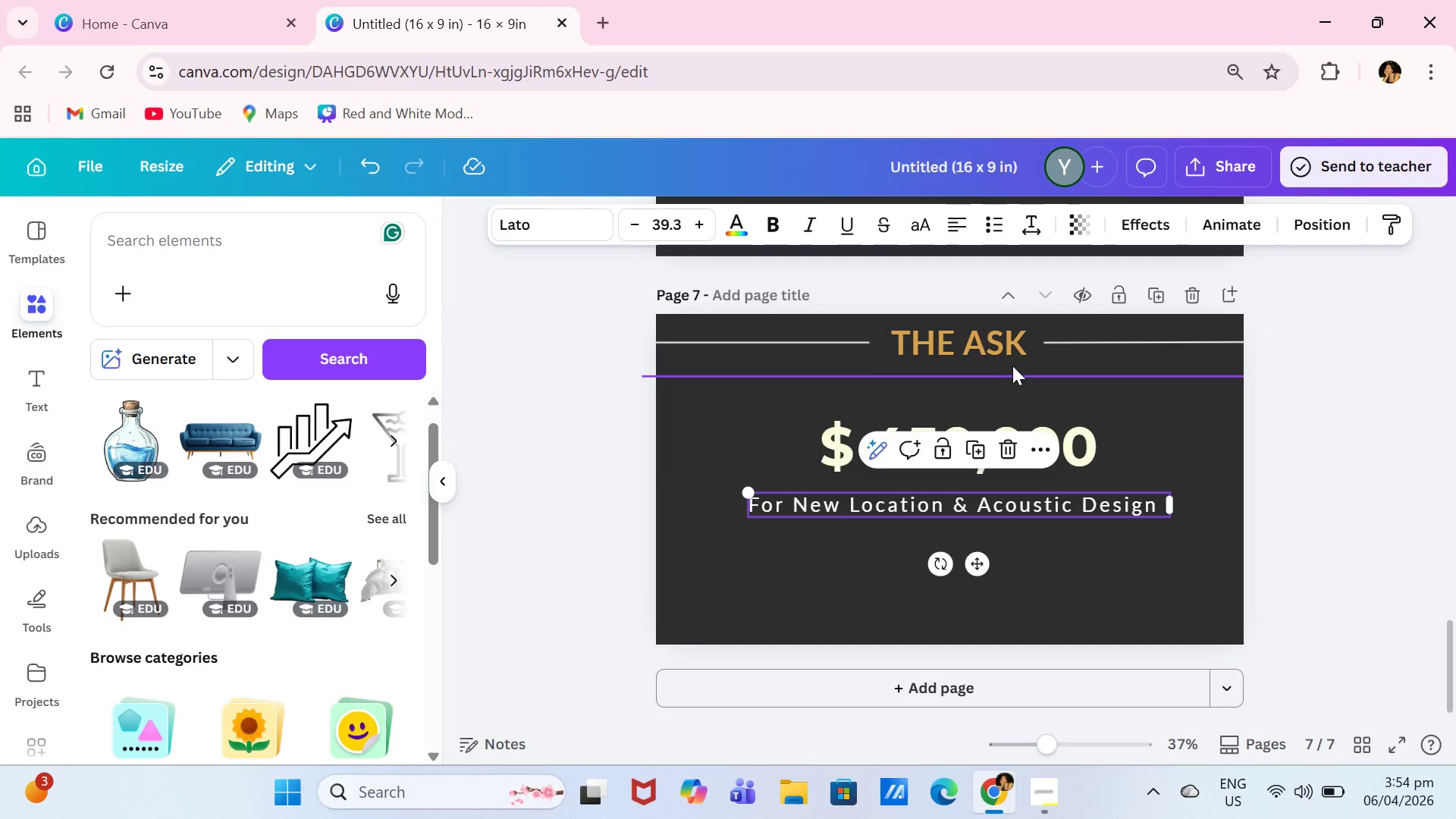 
left_click([1022, 377])
 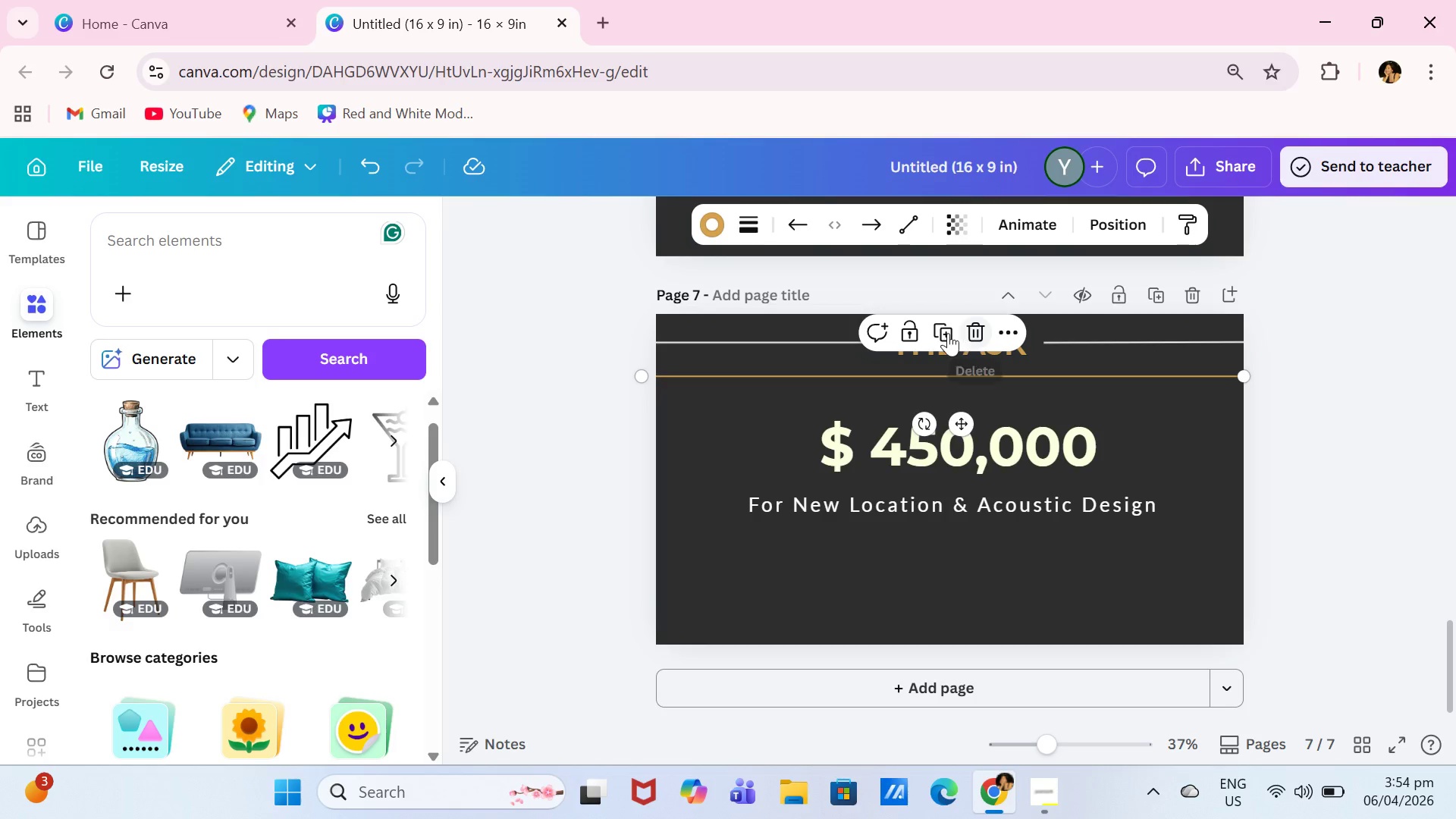 
left_click([948, 333])
 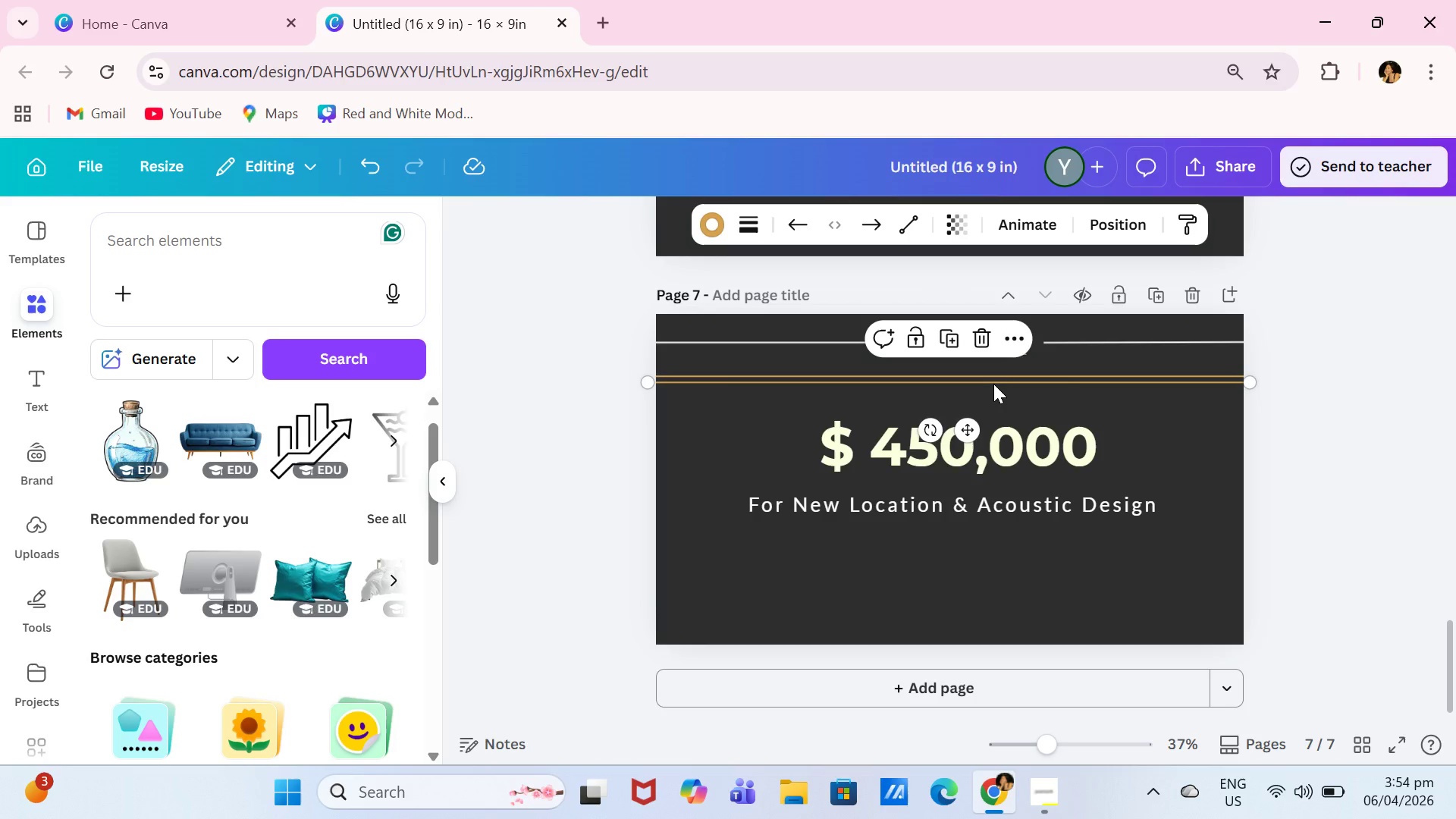 
left_click_drag(start_coordinate=[993, 384], to_coordinate=[1006, 551])
 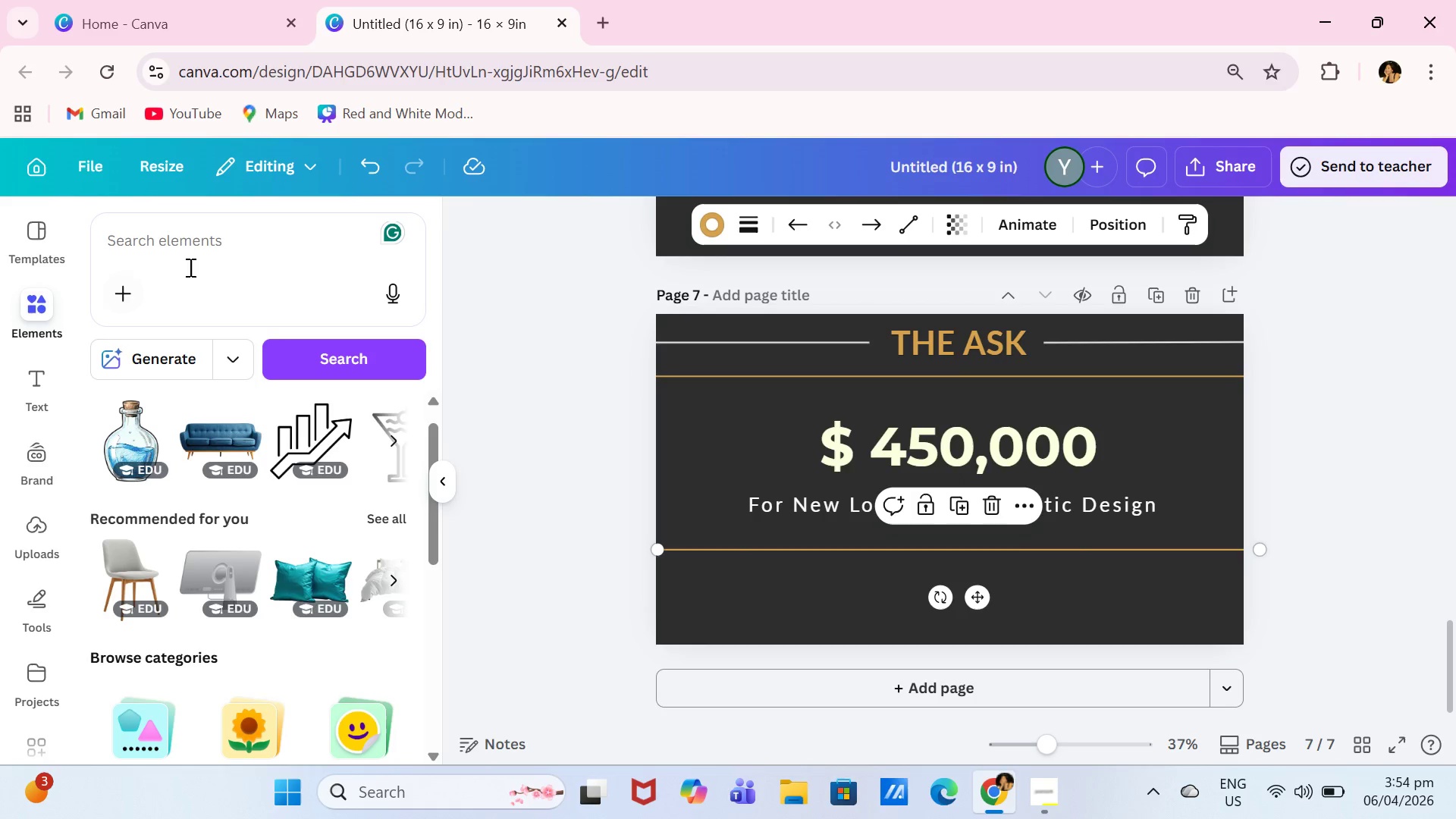 
left_click([251, 261])
 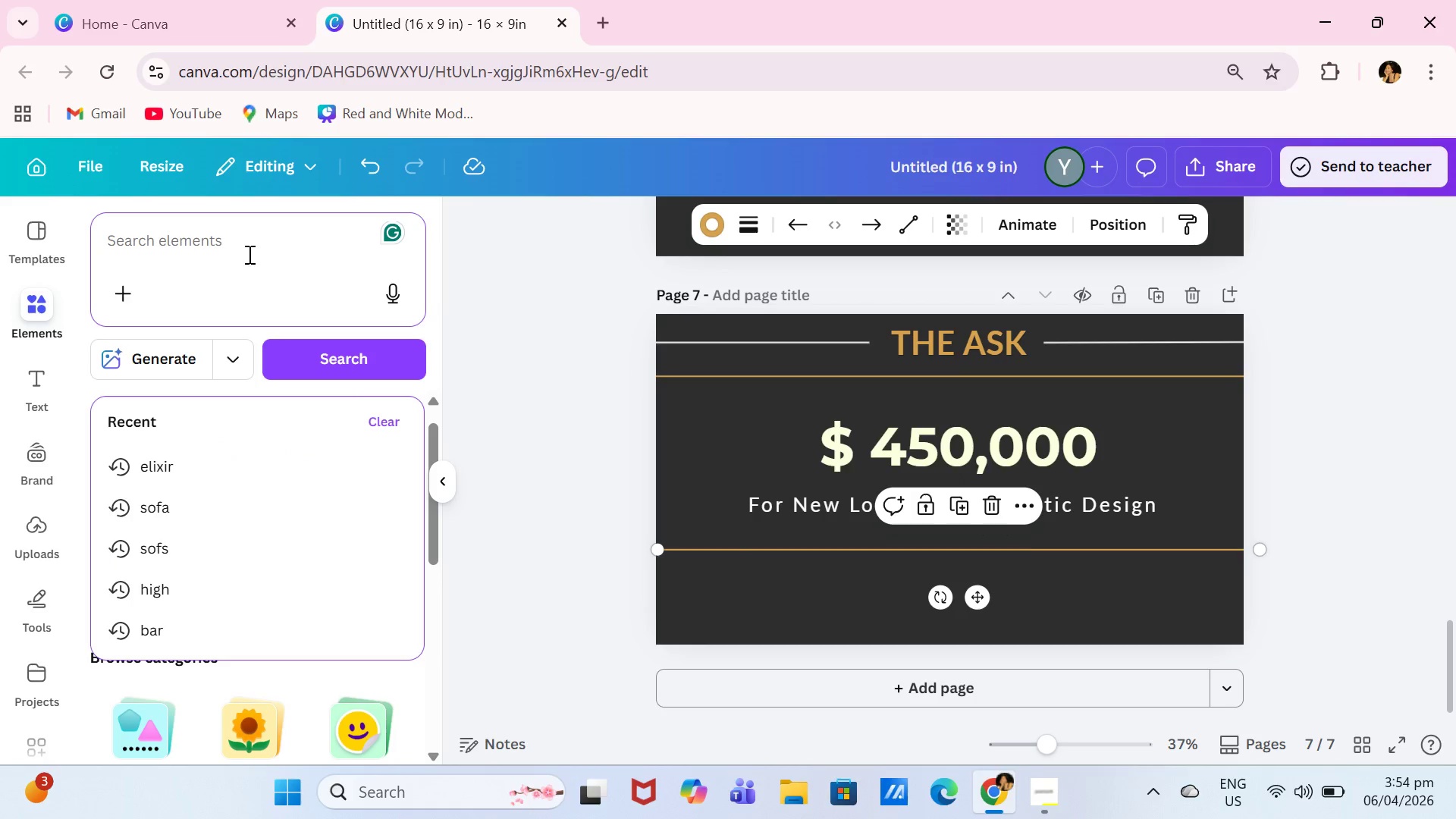 
type(light)
 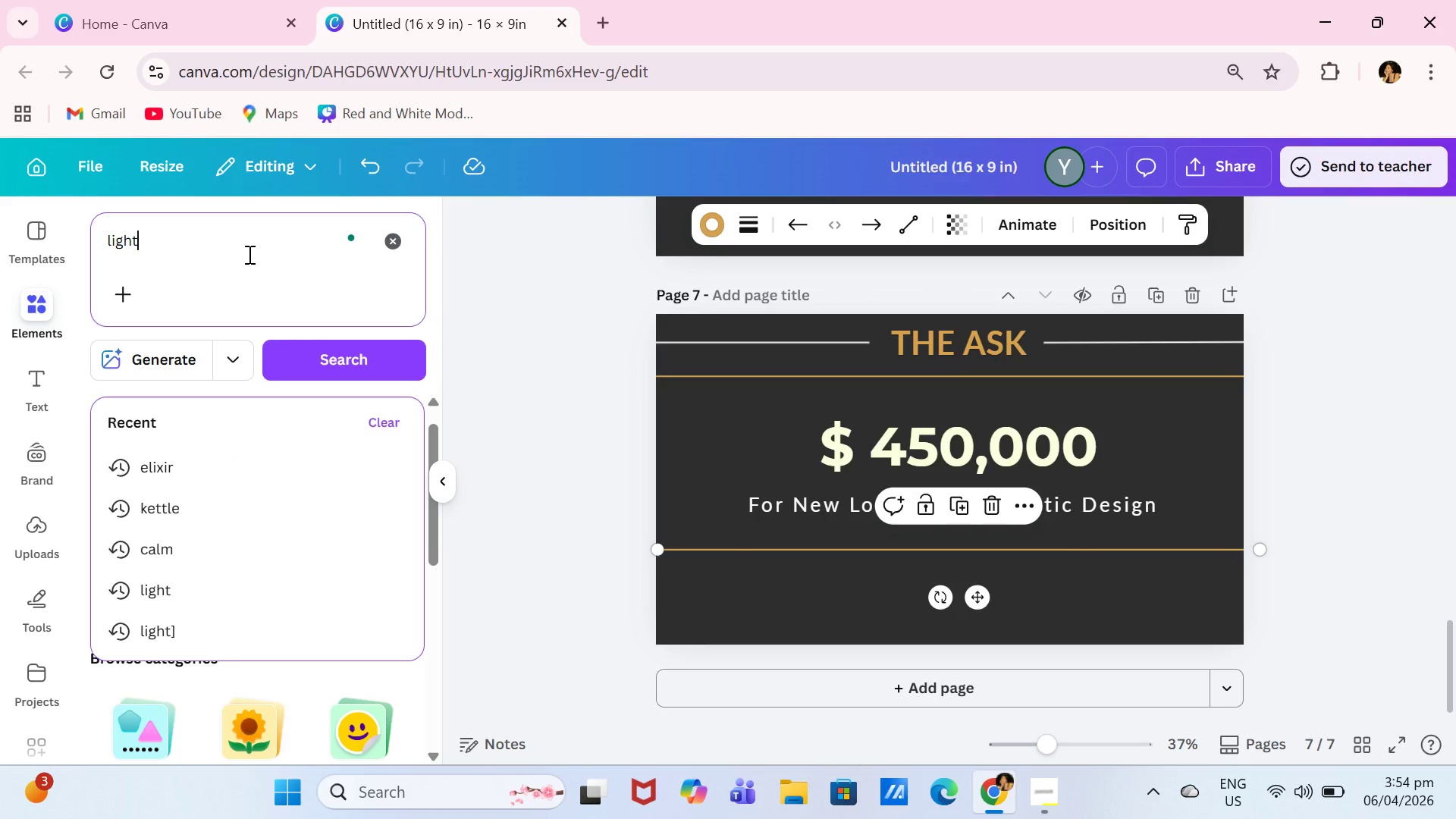 
key(Enter)
 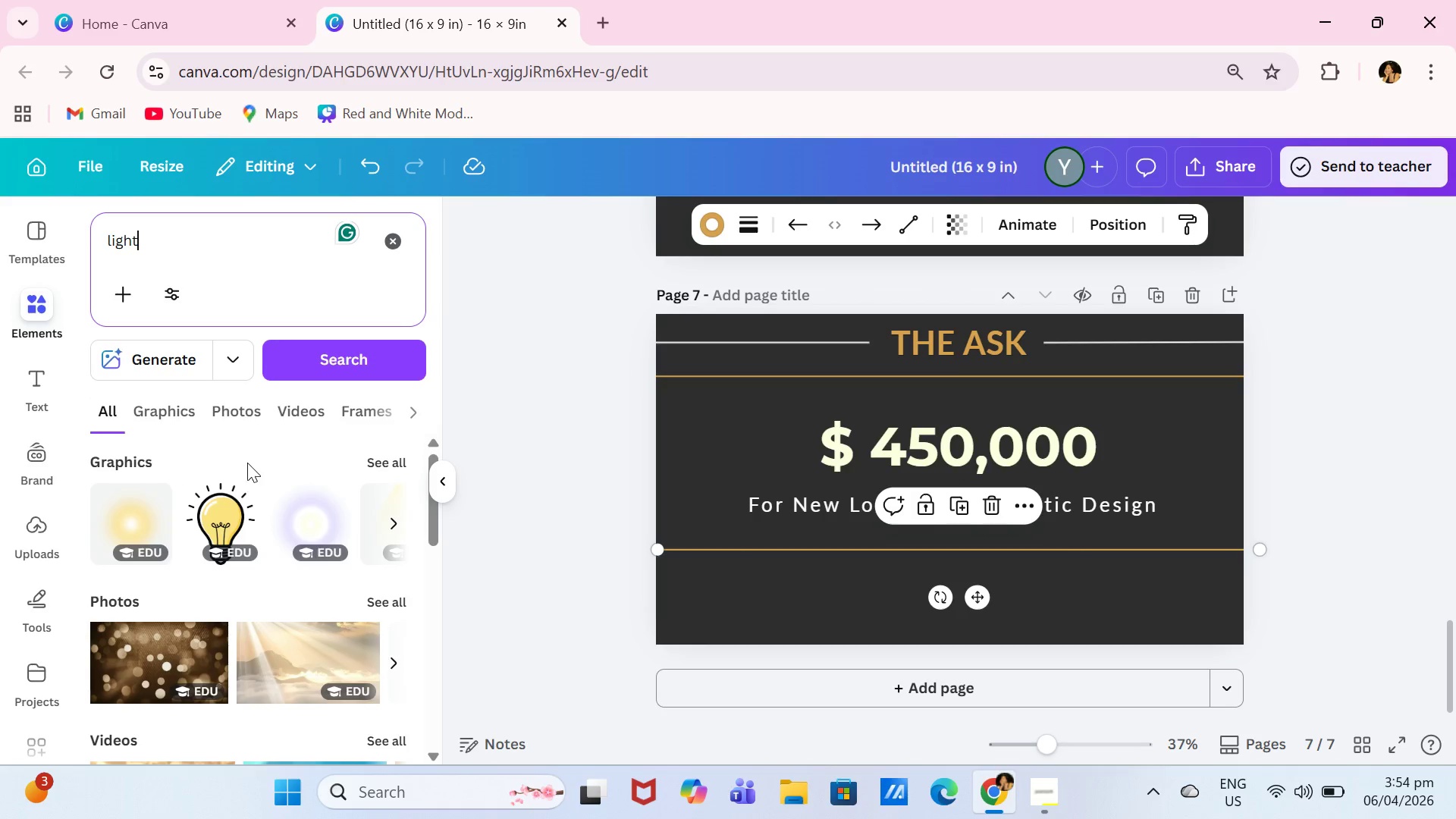 
left_click([234, 409])
 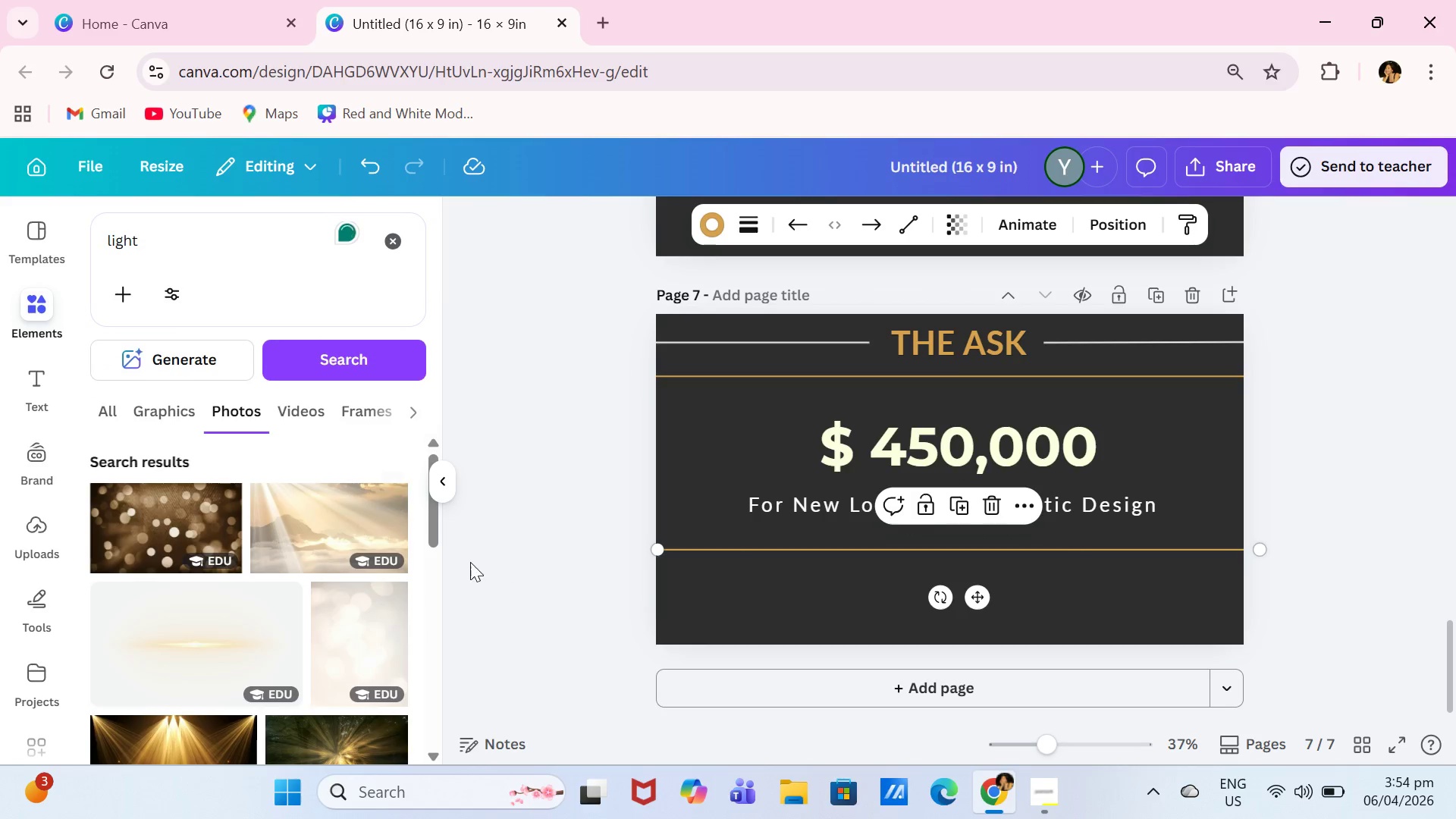 
scroll: coordinate [401, 579], scroll_direction: down, amount: 3.0
 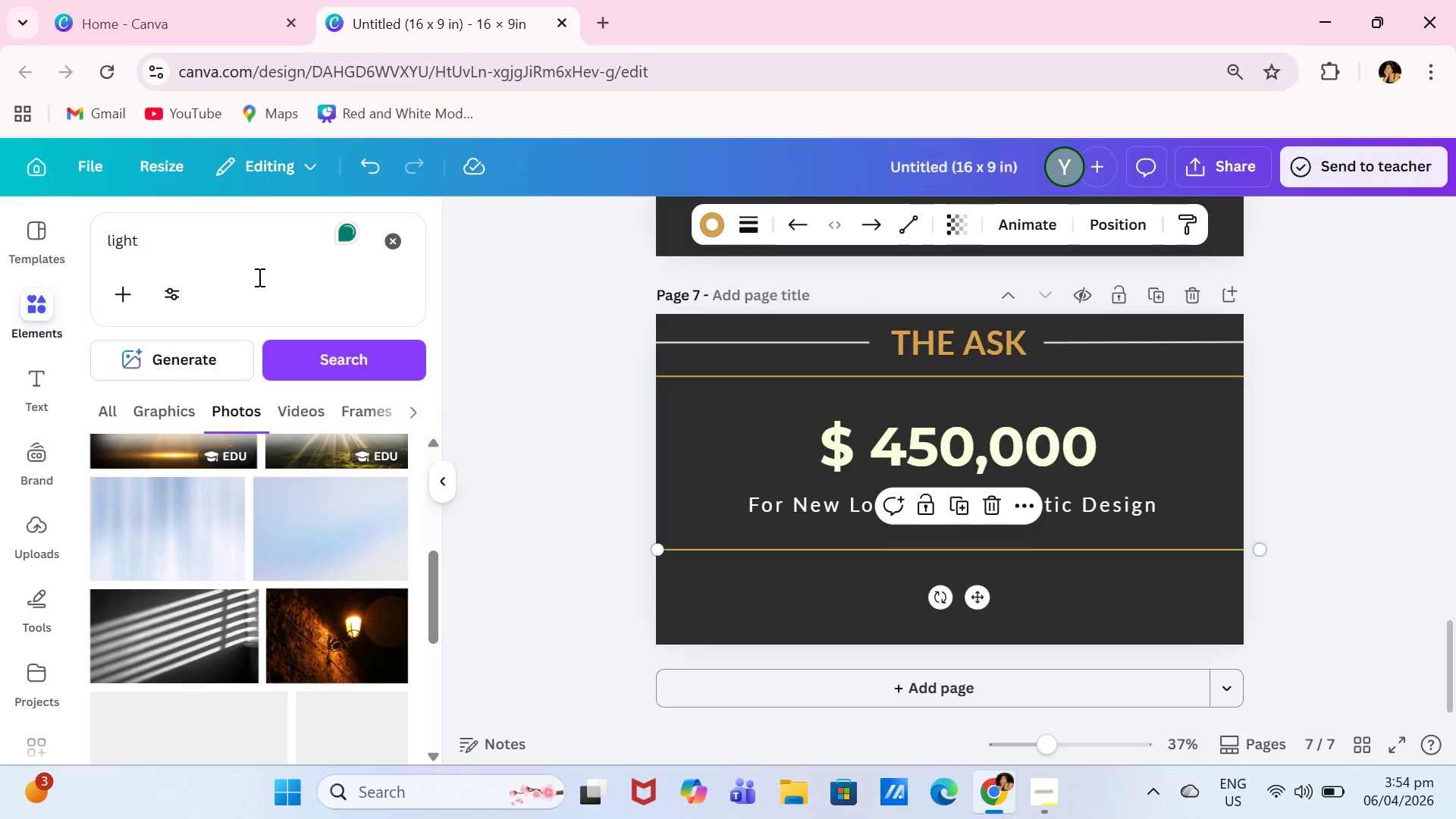 
left_click([253, 231])
 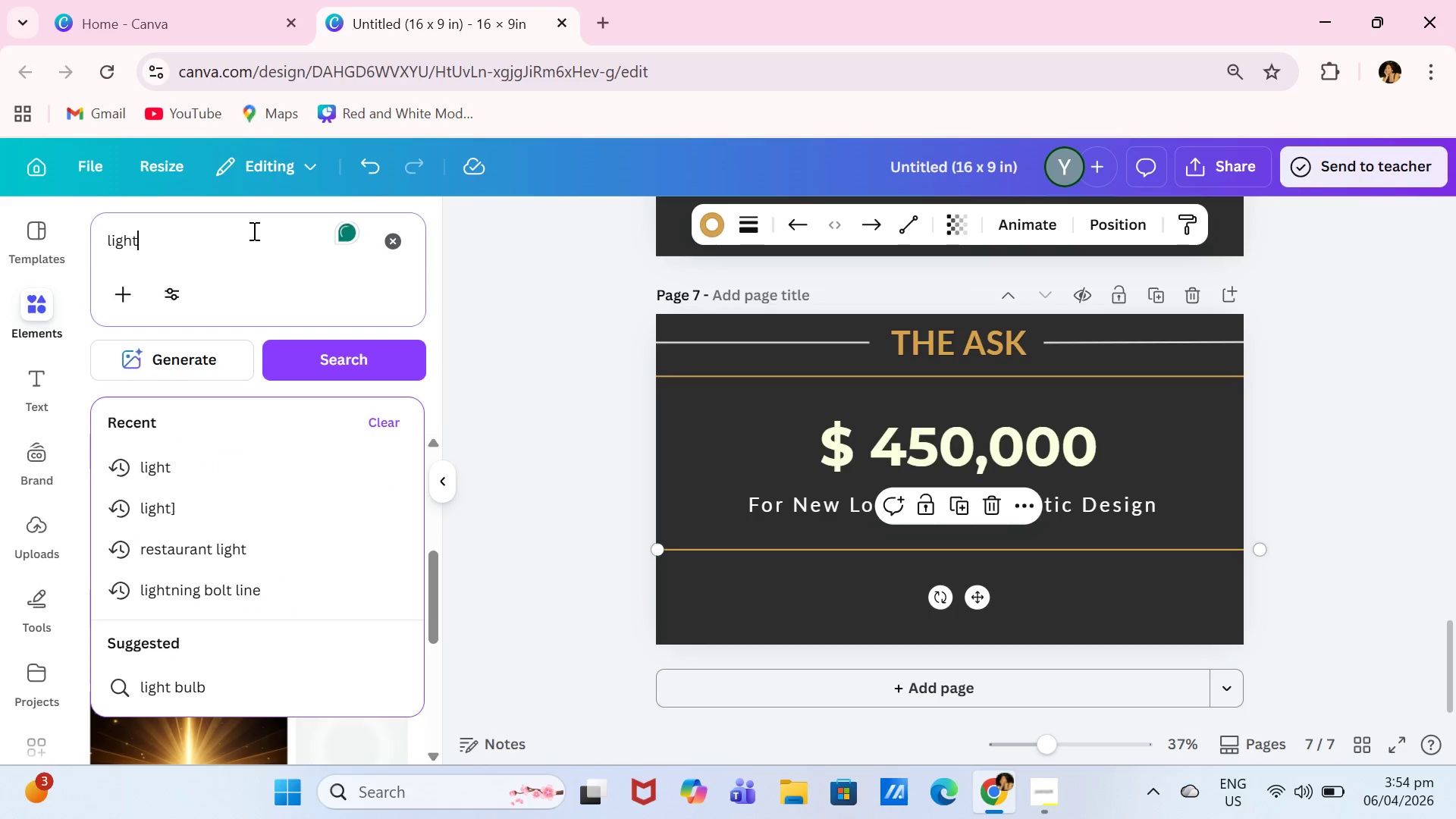 
type(resyaurant)
 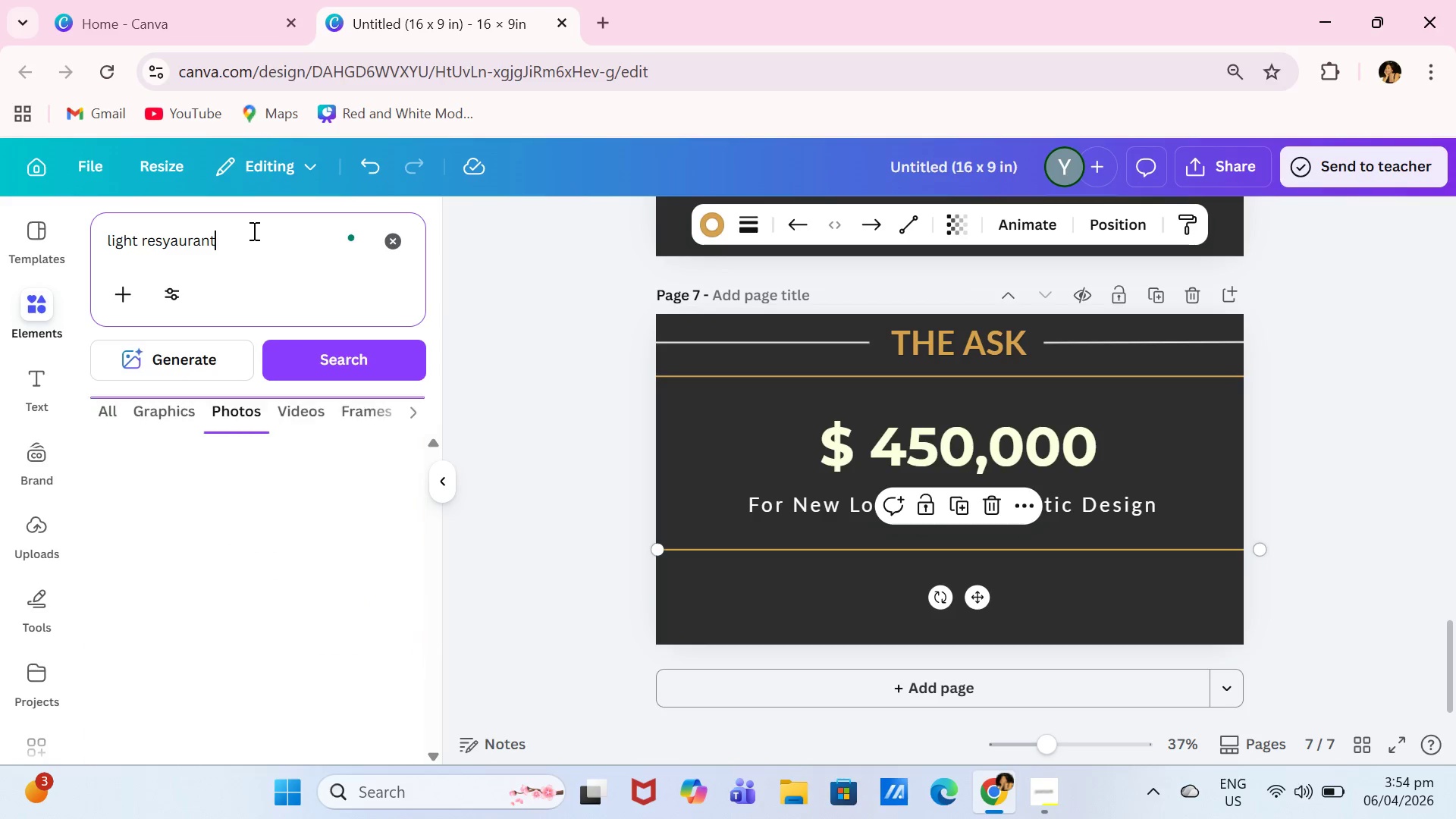 
key(Enter)
 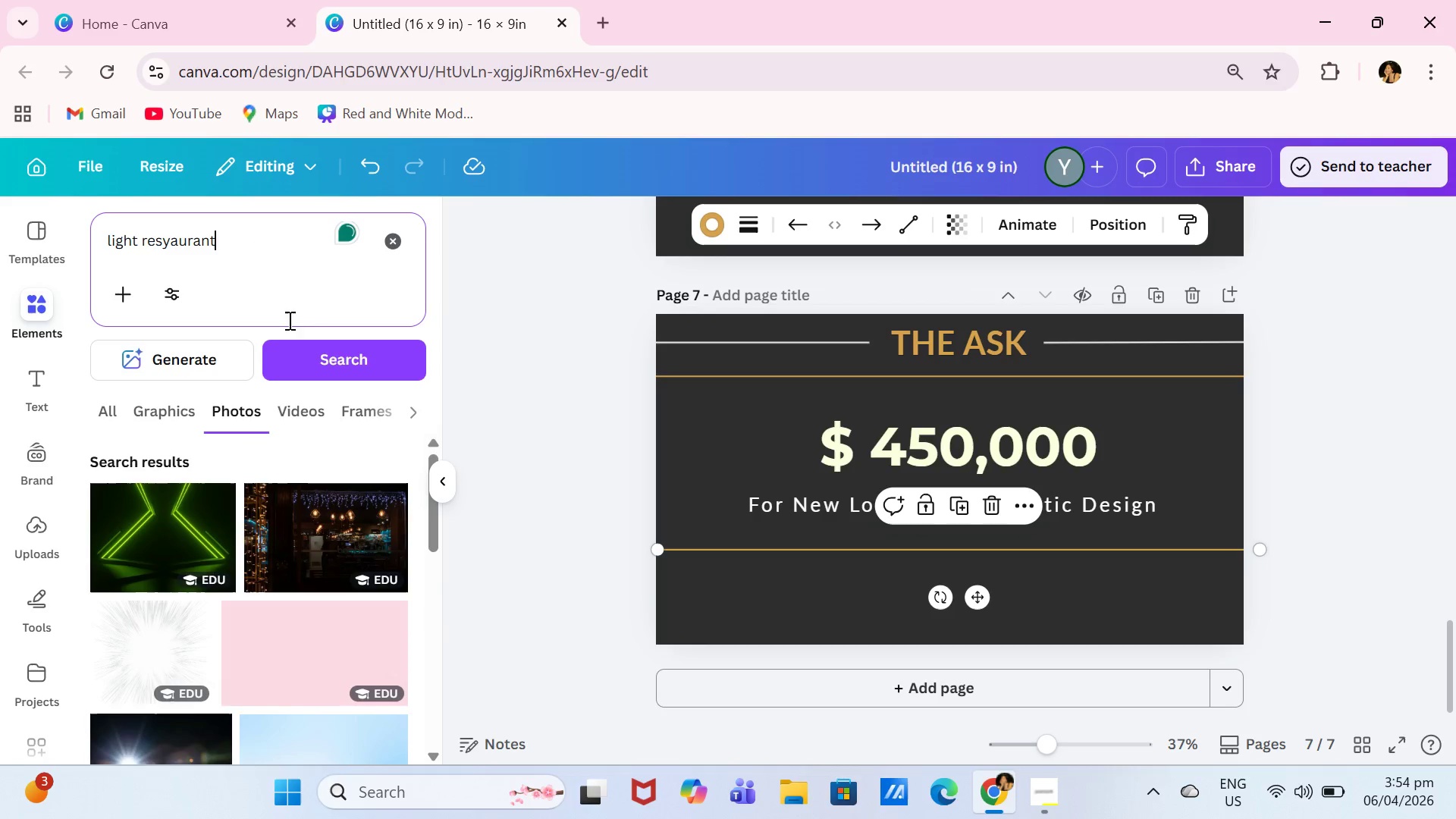 
scroll: coordinate [279, 520], scroll_direction: down, amount: 1.0
 